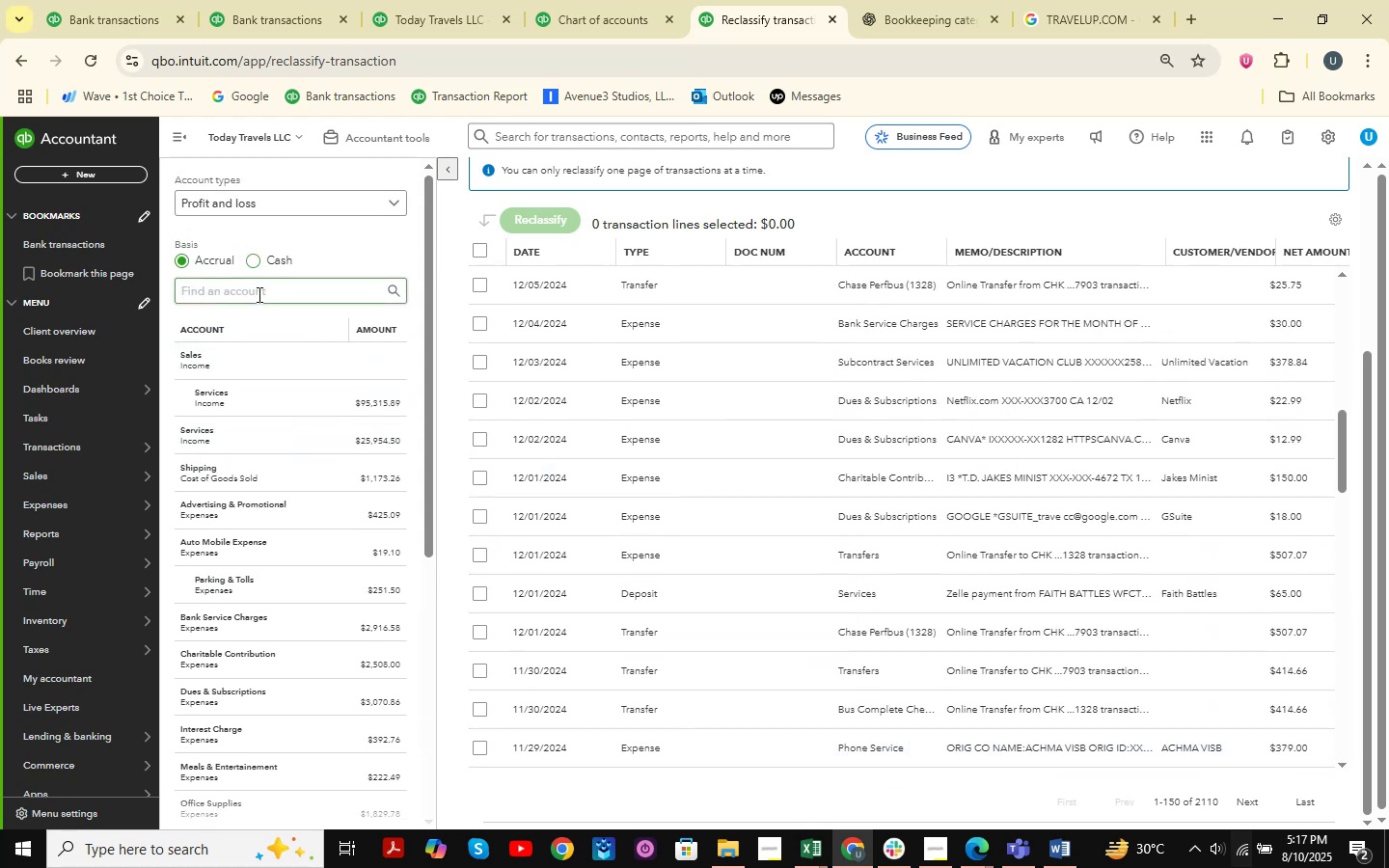 
left_click([246, 301])
 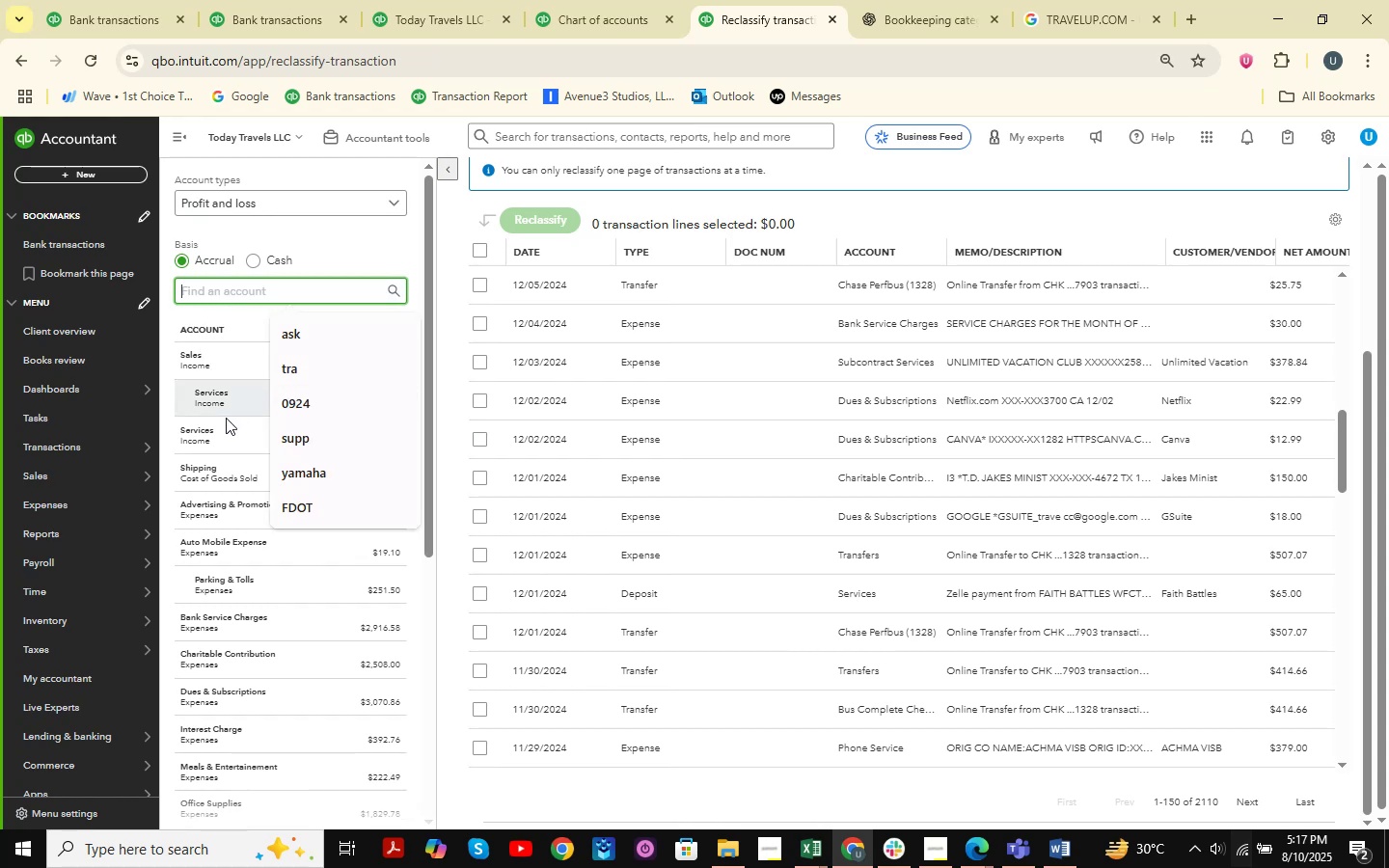 
left_click([212, 427])
 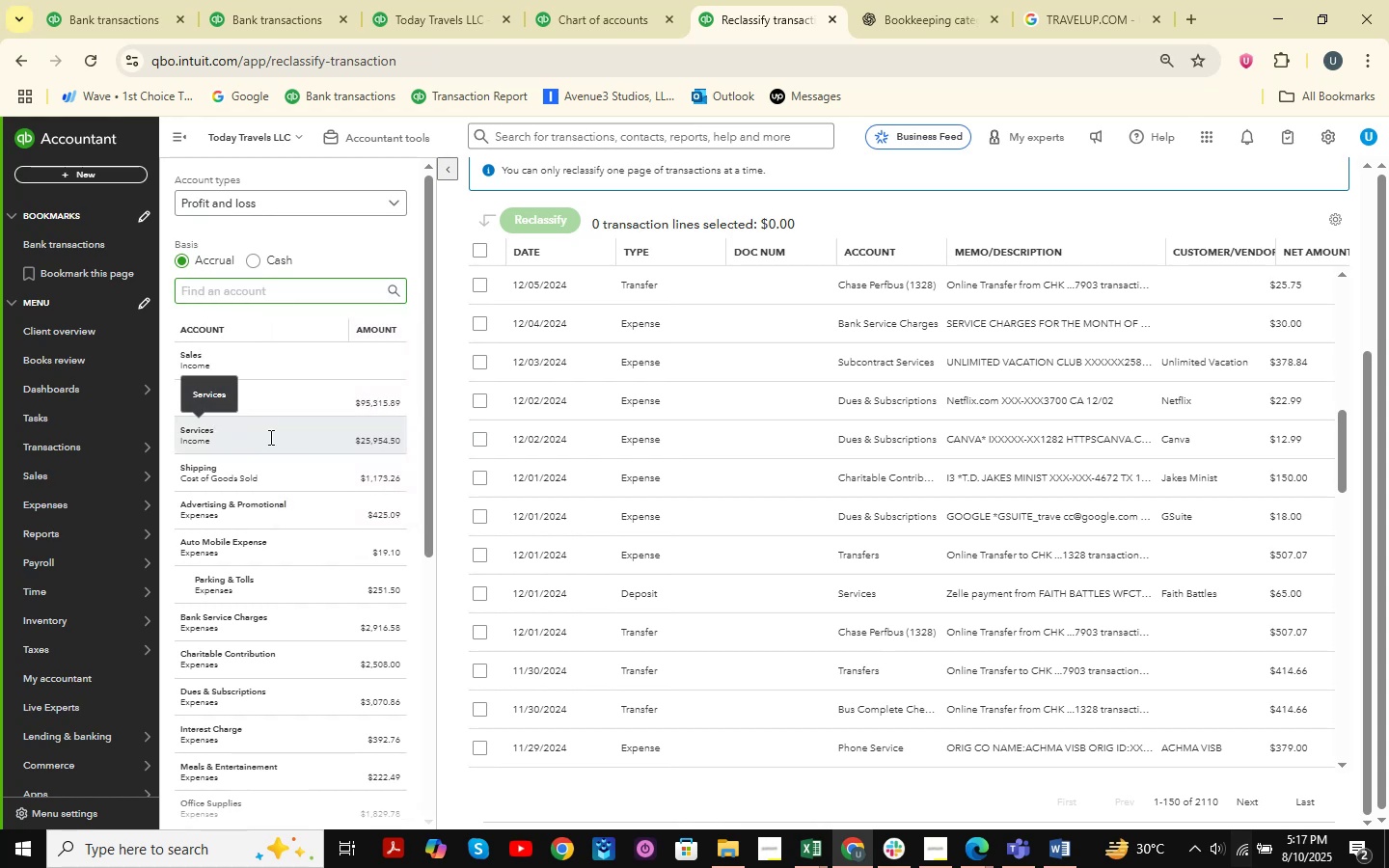 
left_click([305, 438])
 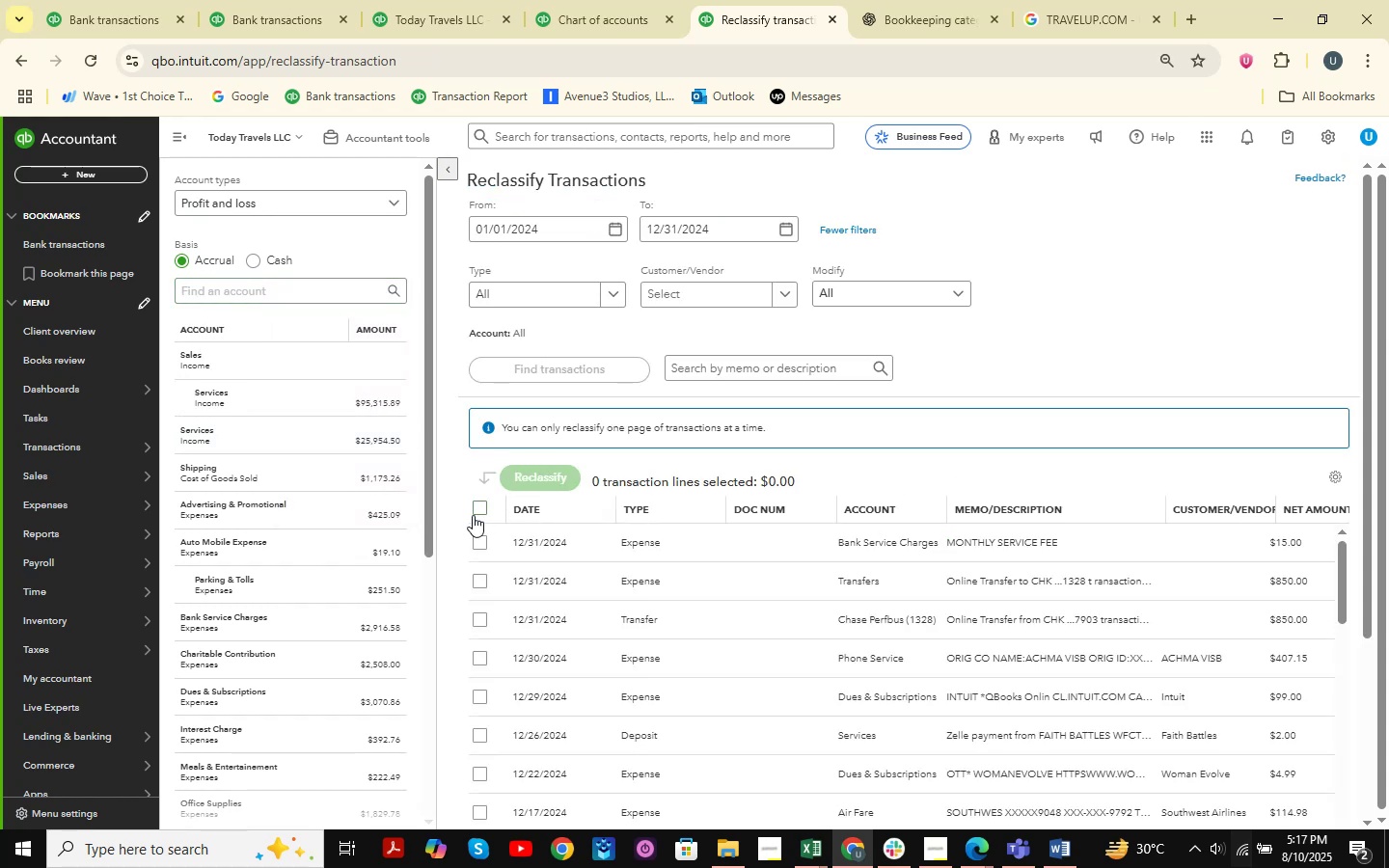 
left_click([473, 511])
 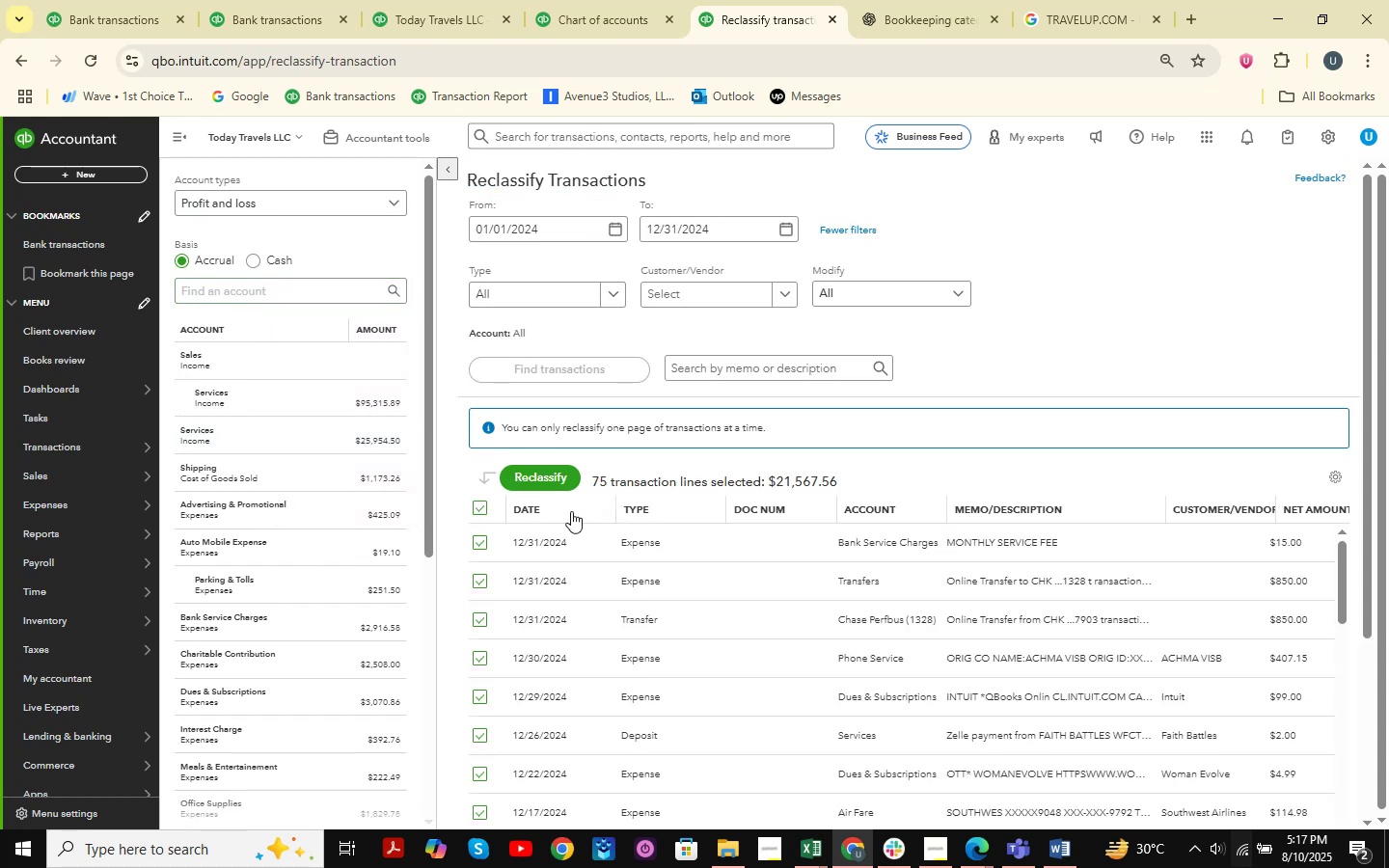 
scroll: coordinate [722, 483], scroll_direction: down, amount: 37.0
 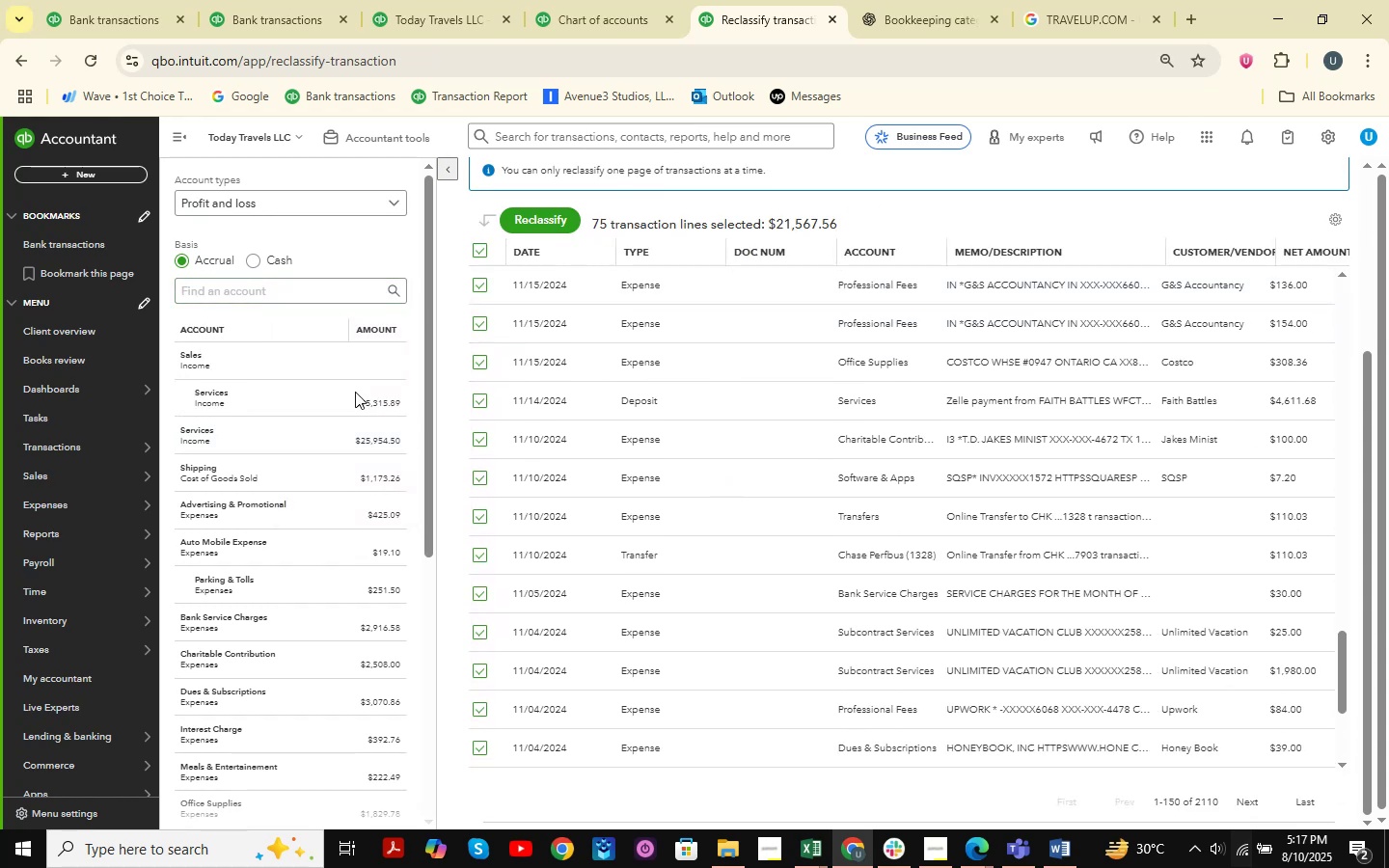 
scroll: coordinate [856, 295], scroll_direction: up, amount: 11.0
 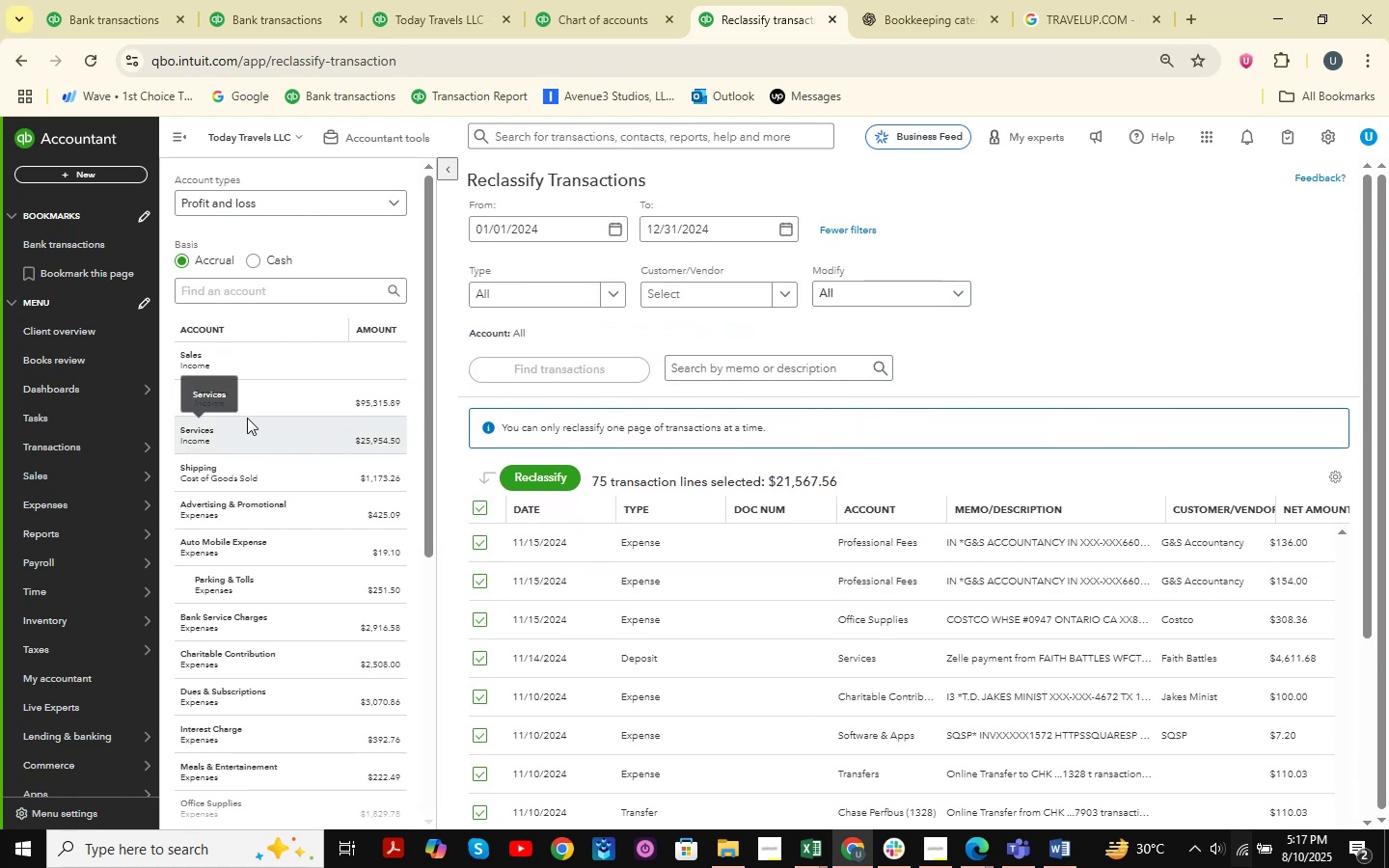 
left_click([232, 433])
 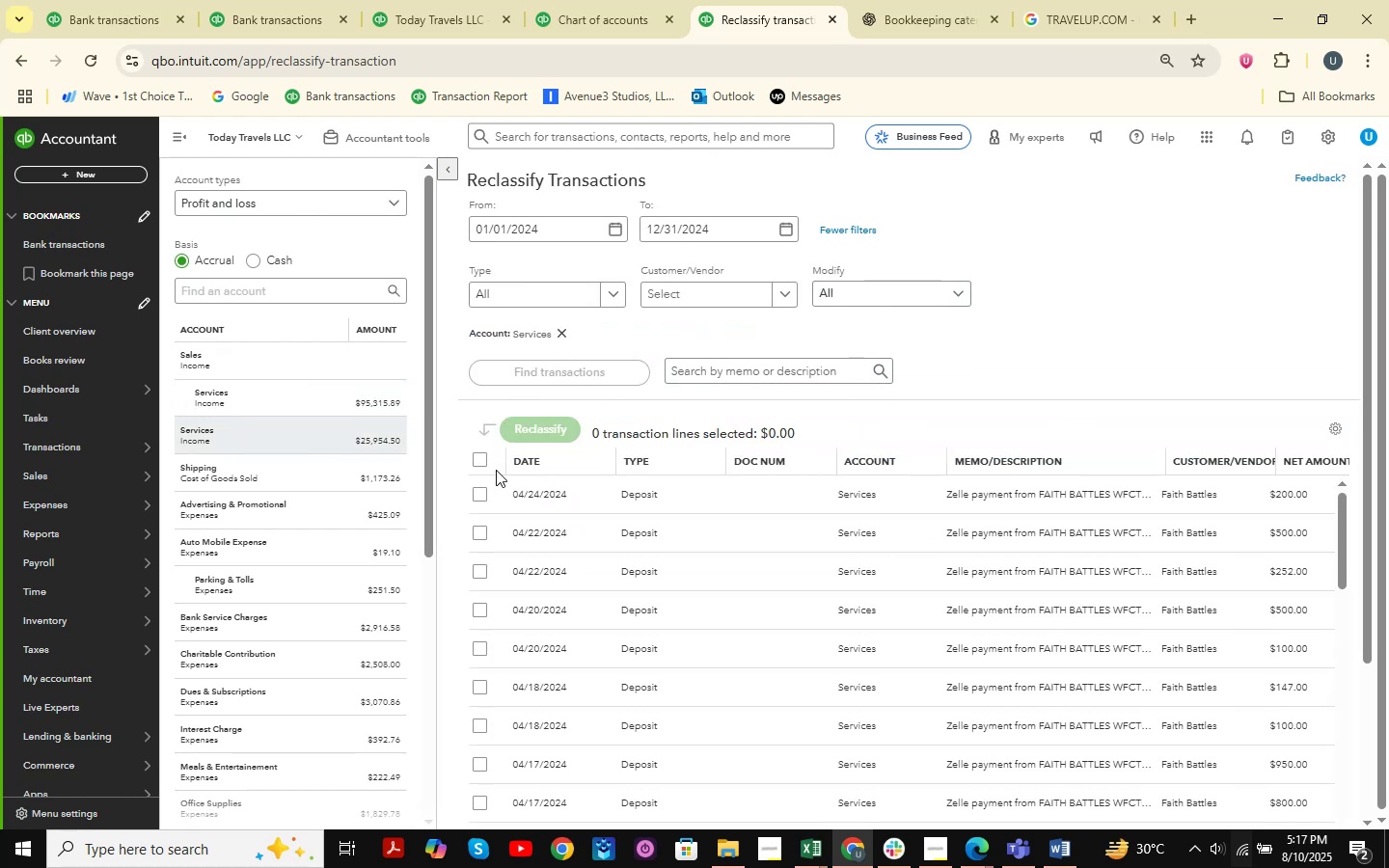 
scroll: coordinate [739, 560], scroll_direction: down, amount: 36.0
 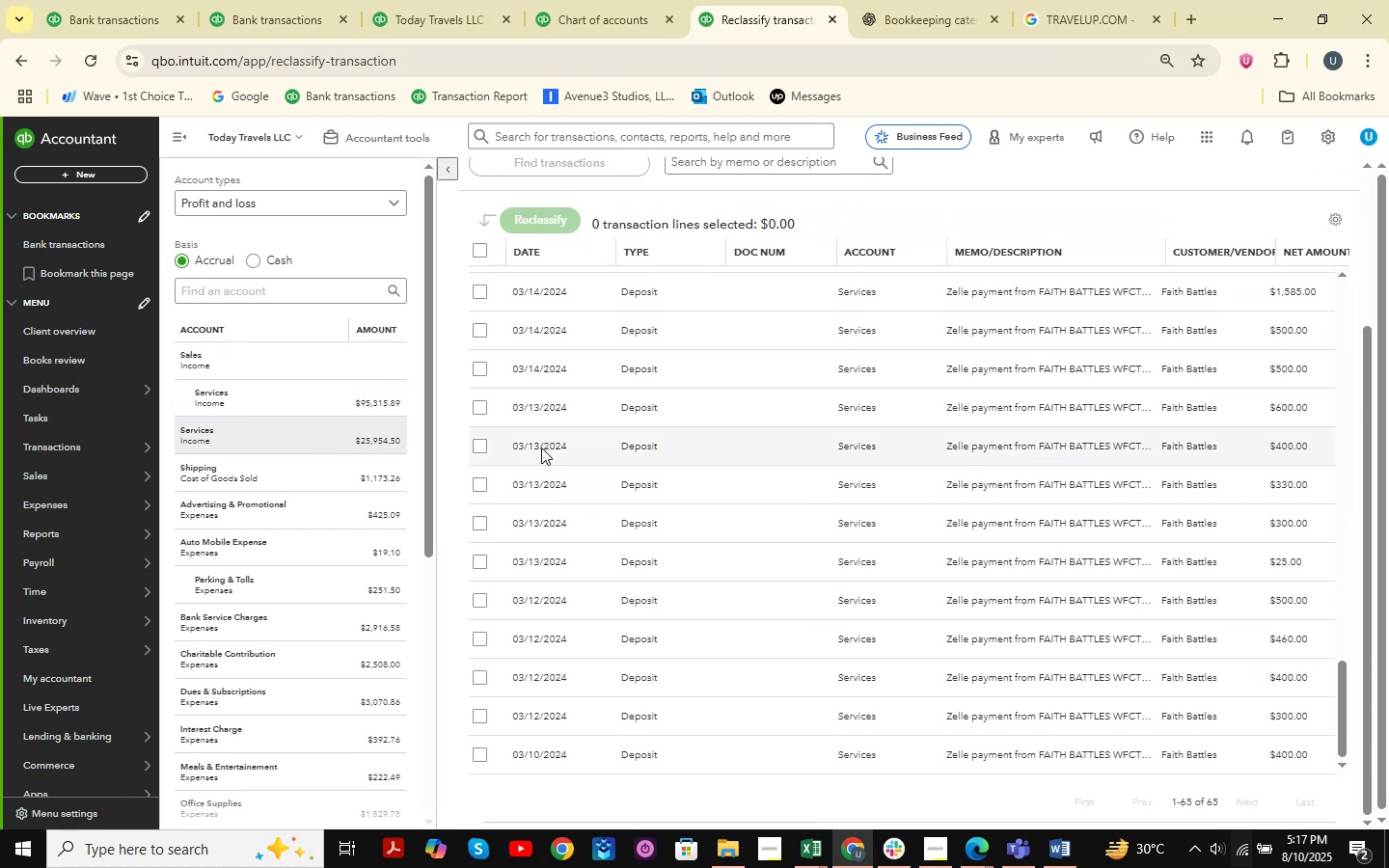 
scroll: coordinate [528, 378], scroll_direction: up, amount: 2.0
 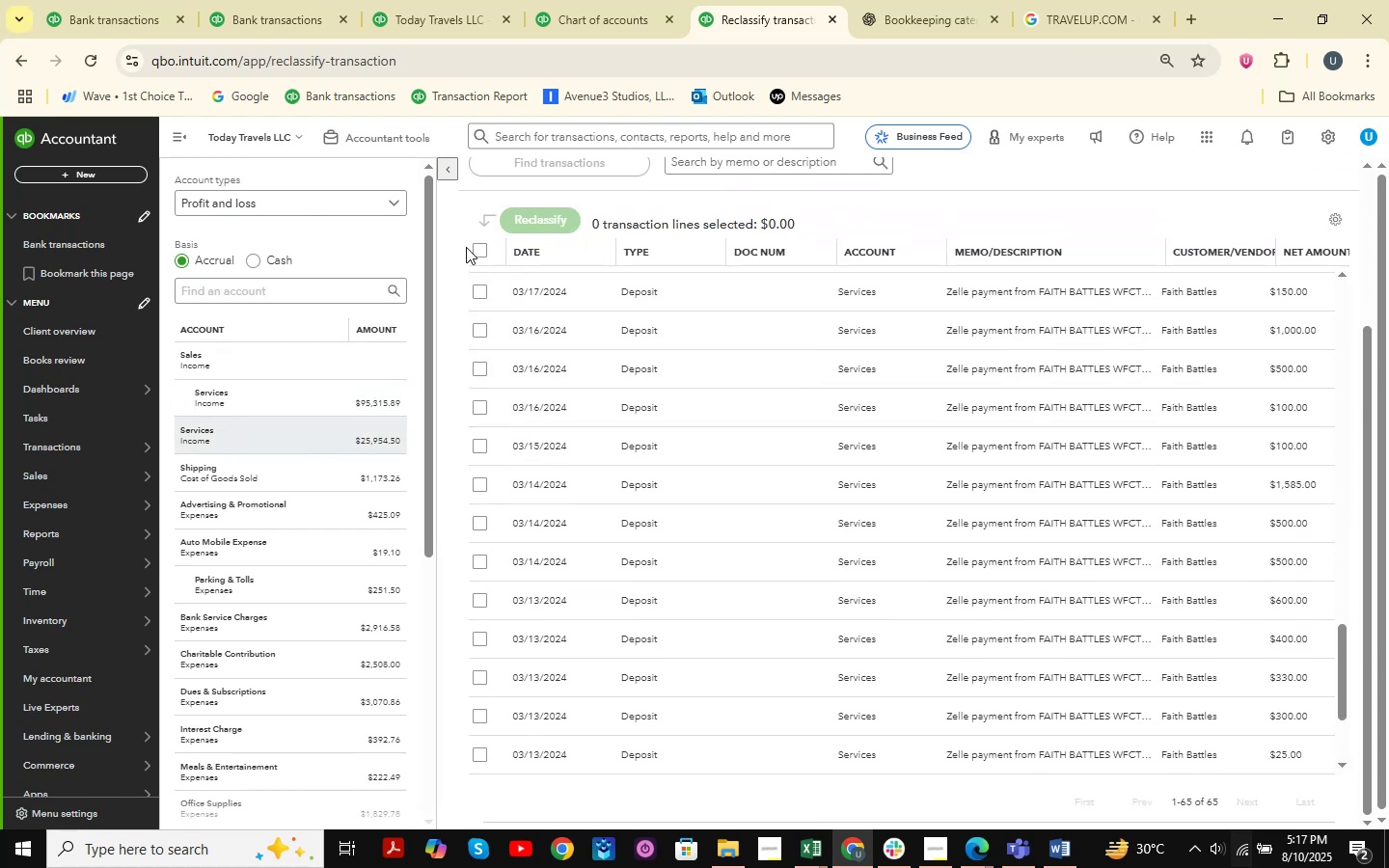 
left_click([476, 244])
 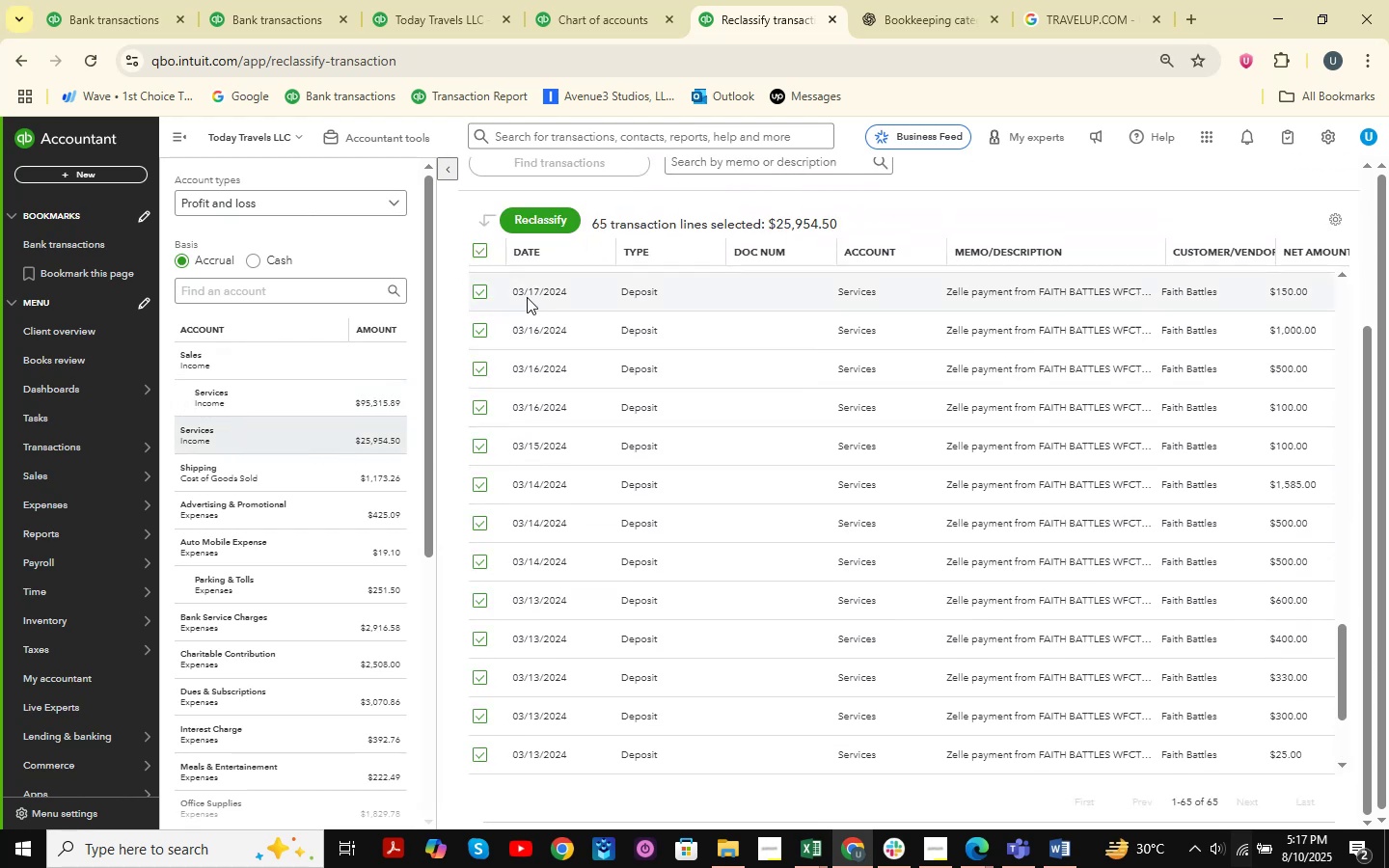 
scroll: coordinate [941, 526], scroll_direction: up, amount: 27.0
 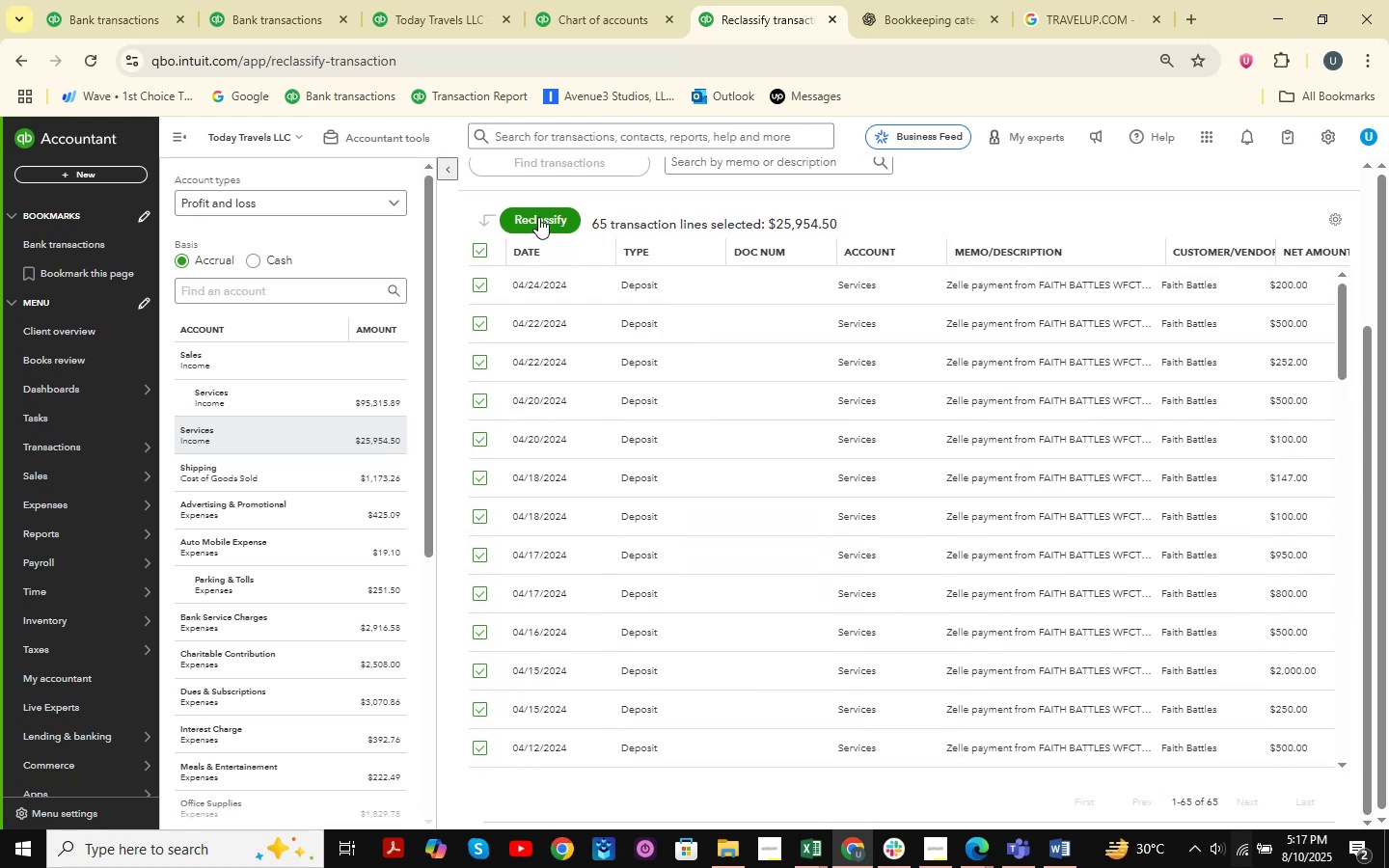 
left_click([540, 215])
 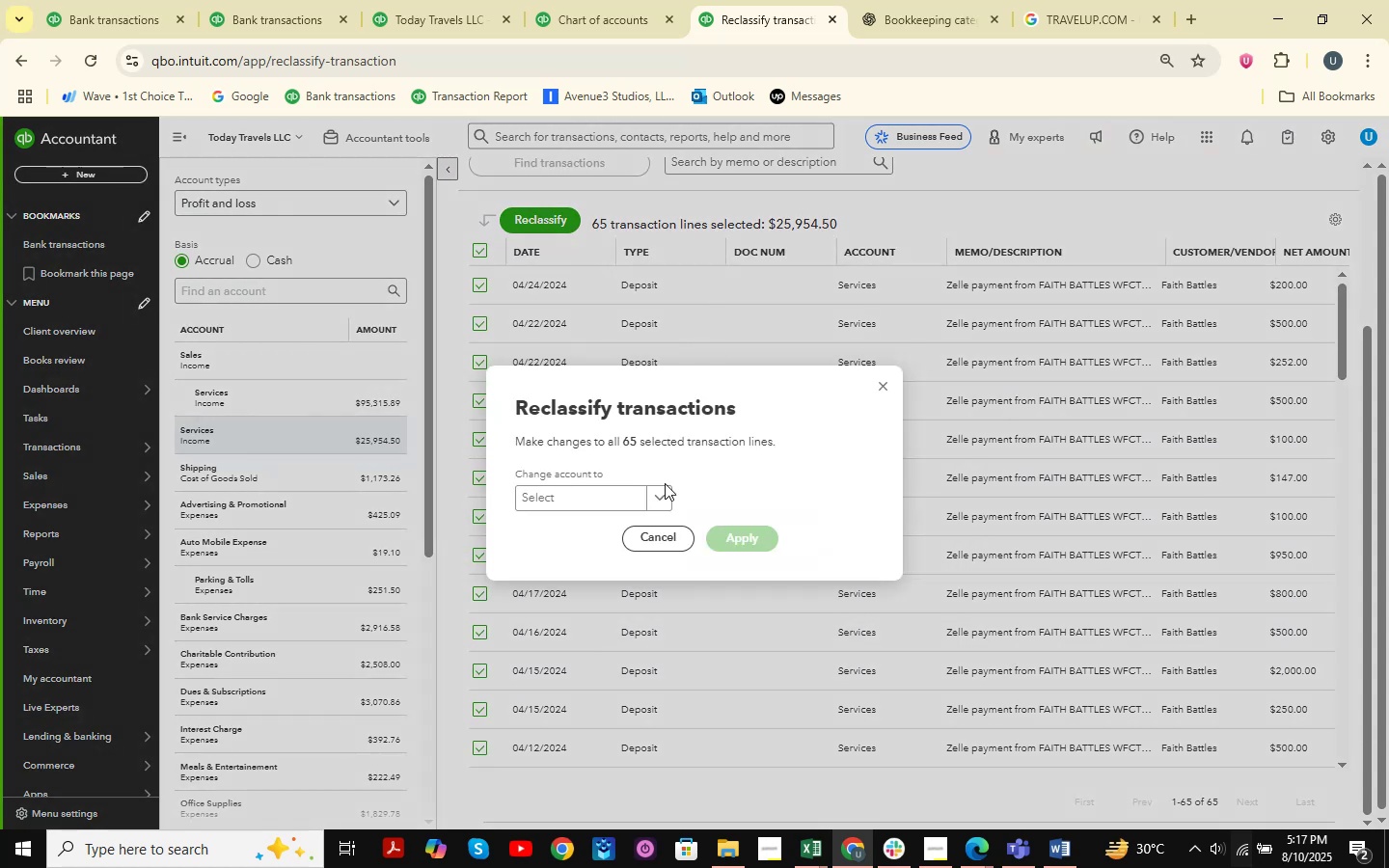 
left_click([590, 498])
 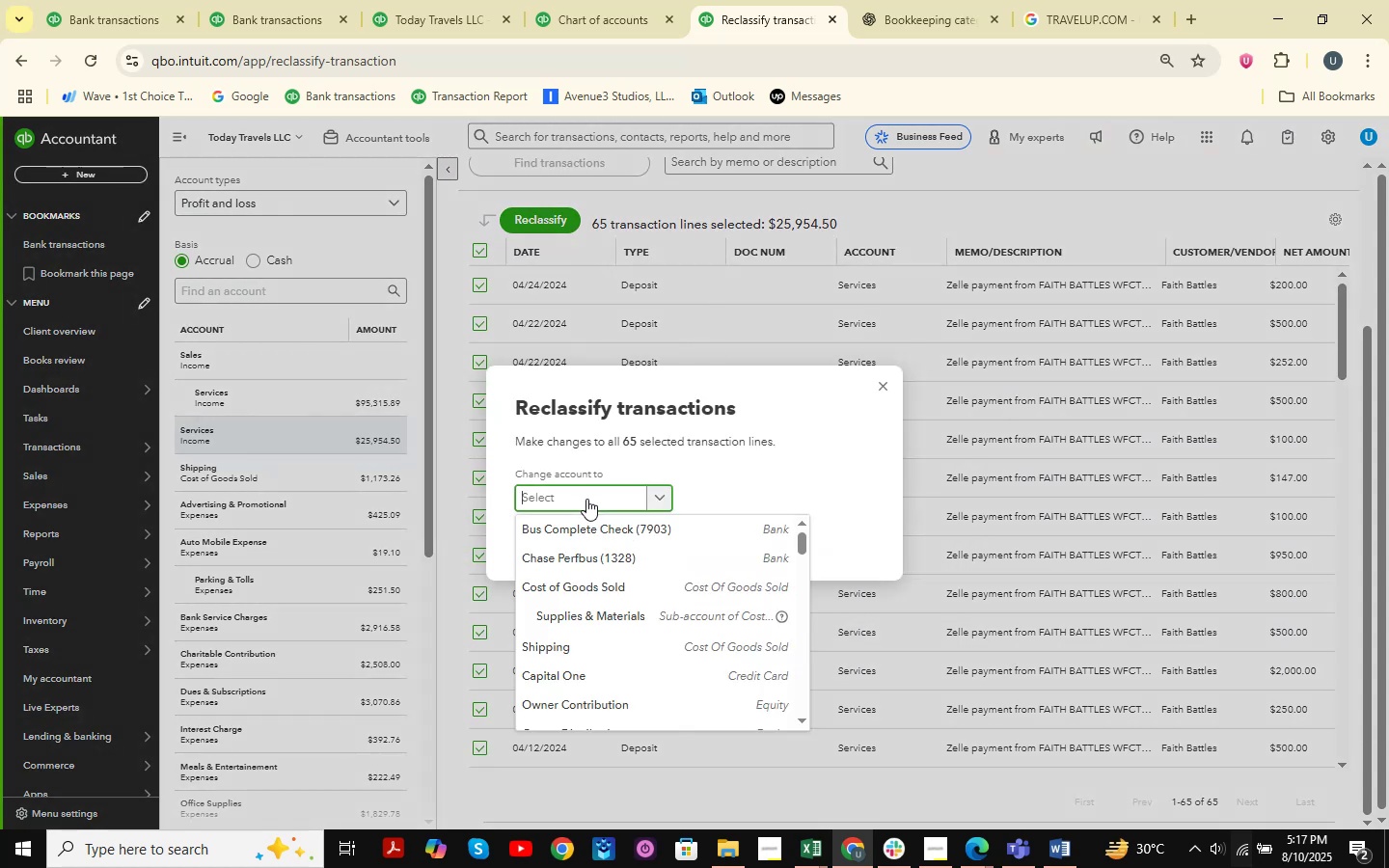 
type(serviec)
key(Backspace)
key(Backspace)
 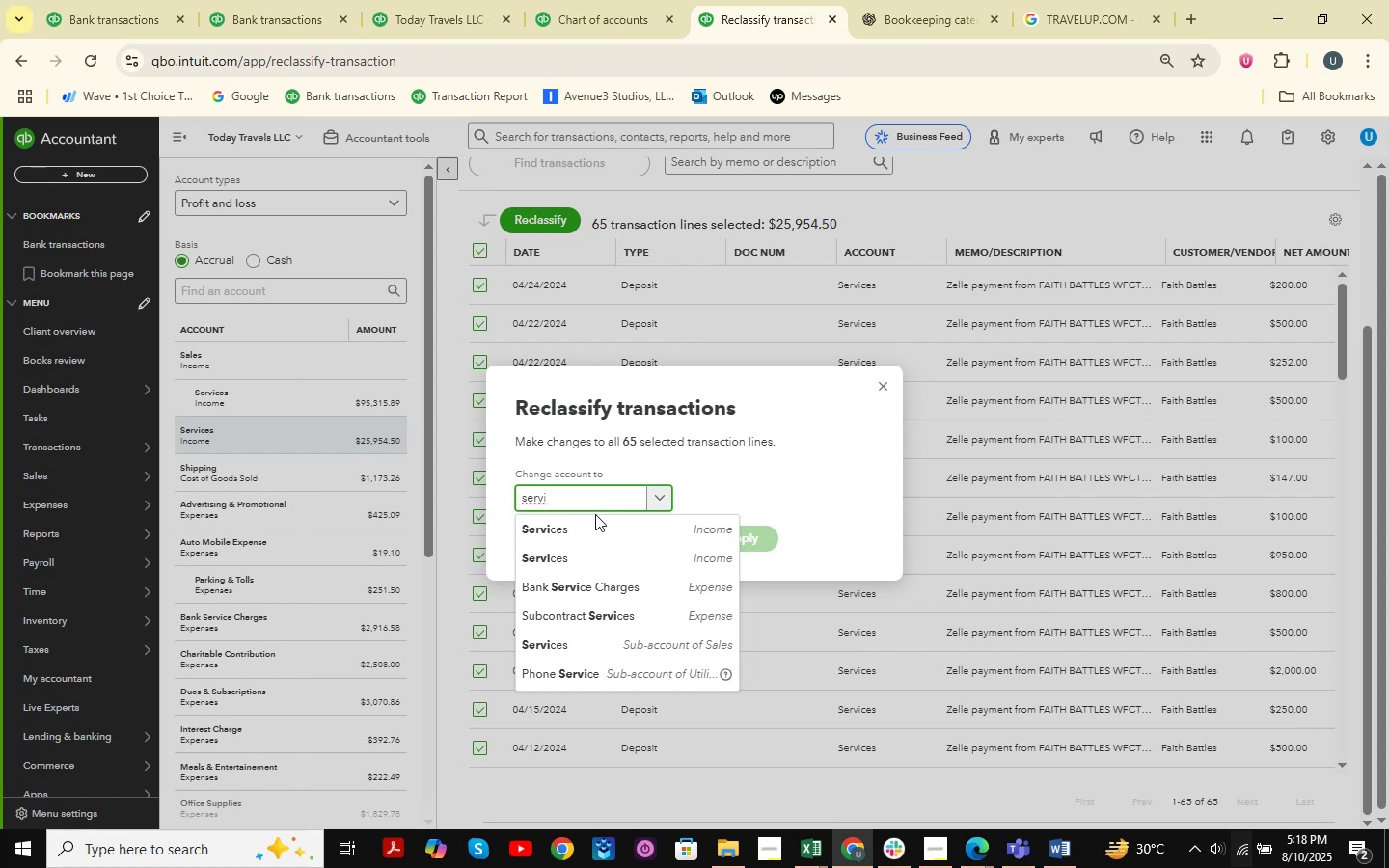 
left_click([607, 640])
 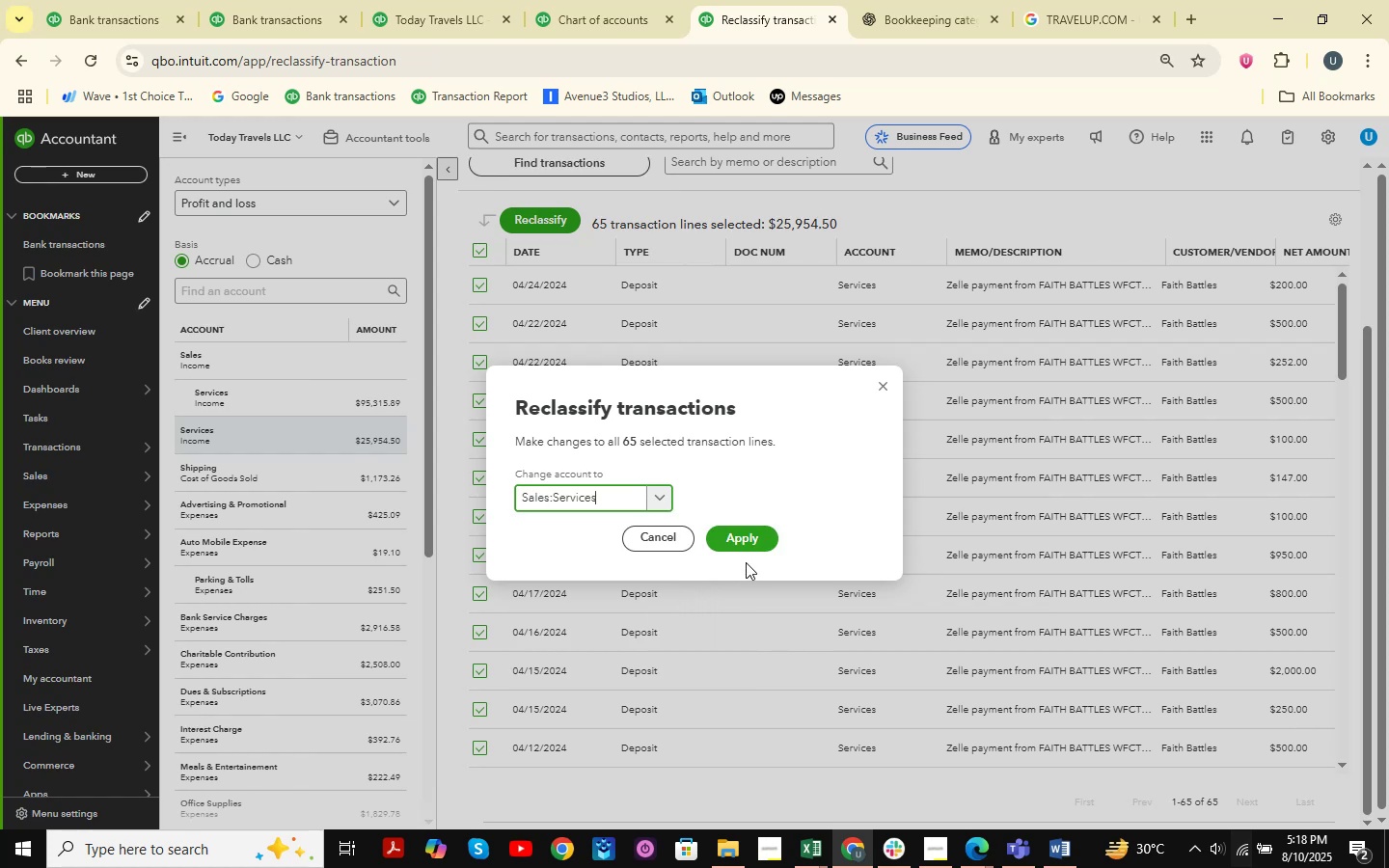 
left_click([759, 535])
 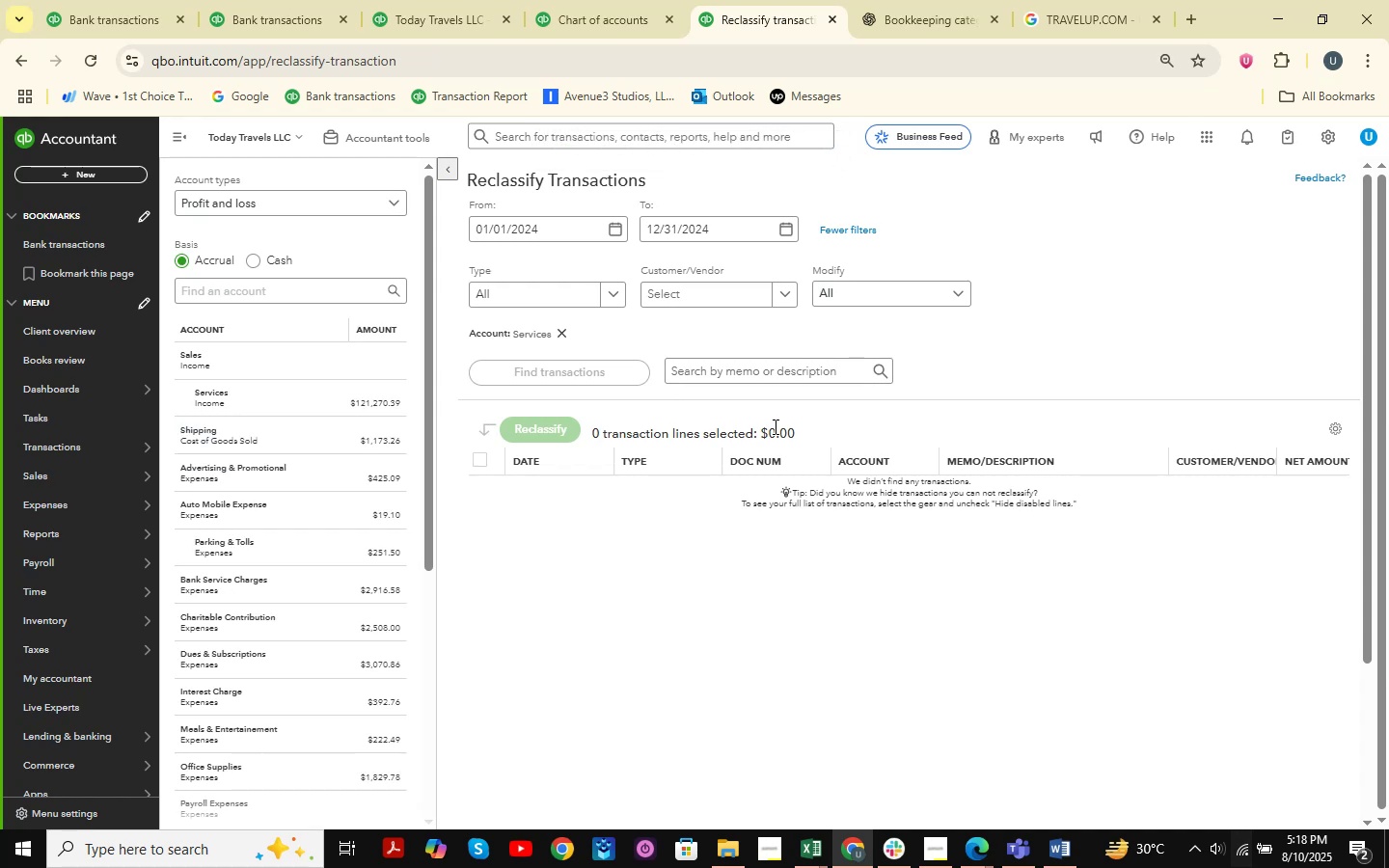 
wait(19.67)
 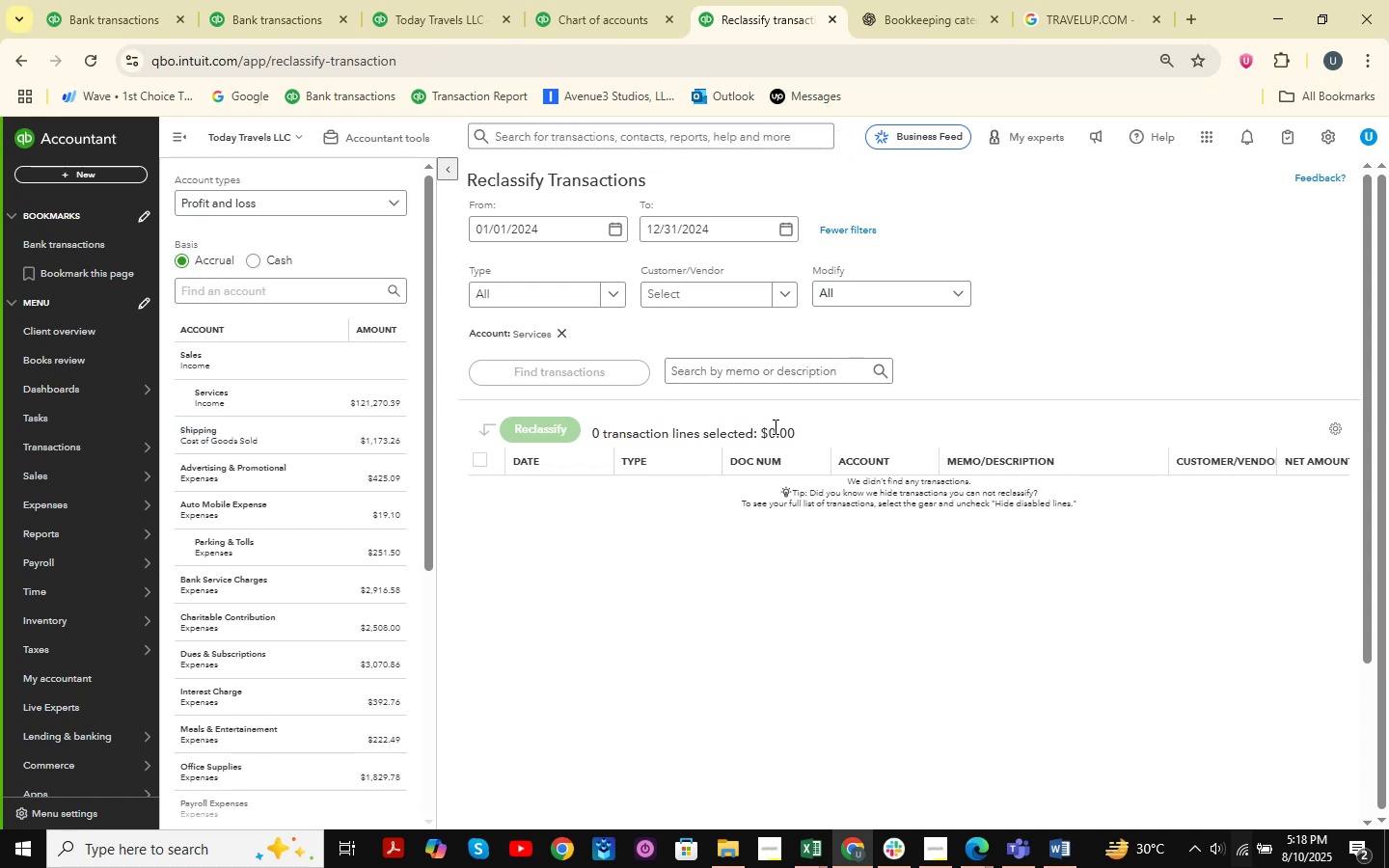 
scroll: coordinate [469, 307], scroll_direction: up, amount: 7.0
 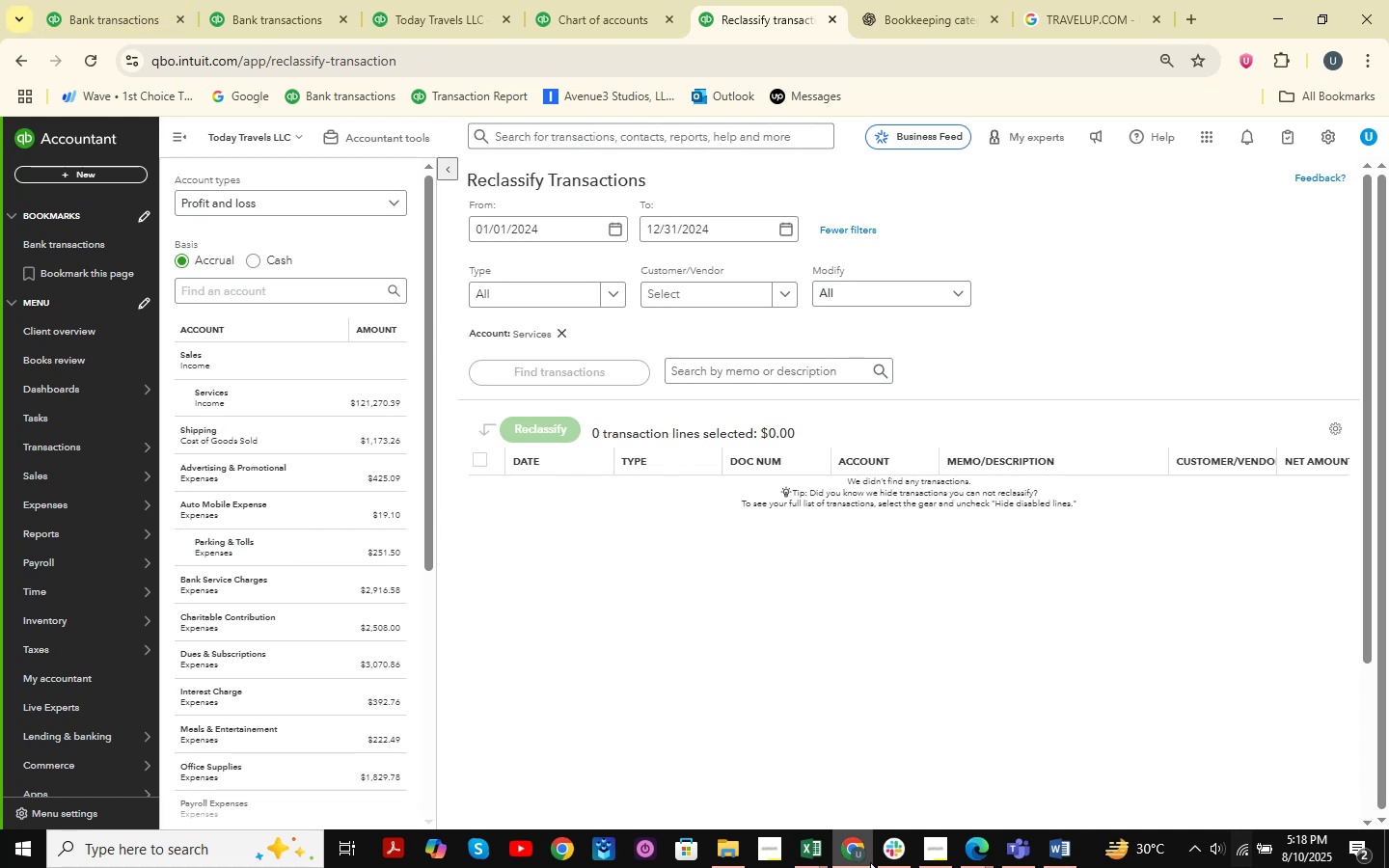 
left_click([803, 857])
 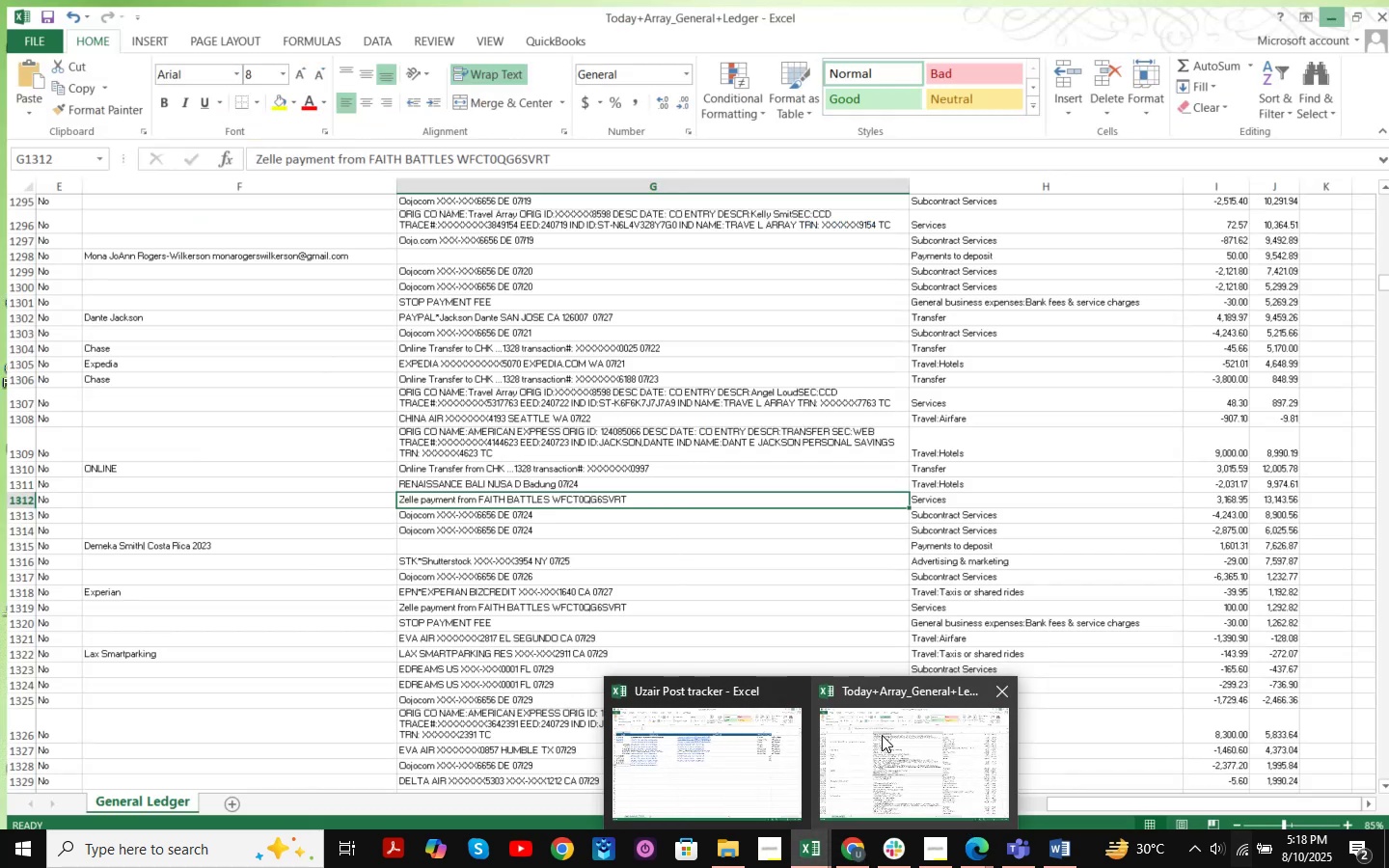 
left_click([883, 735])
 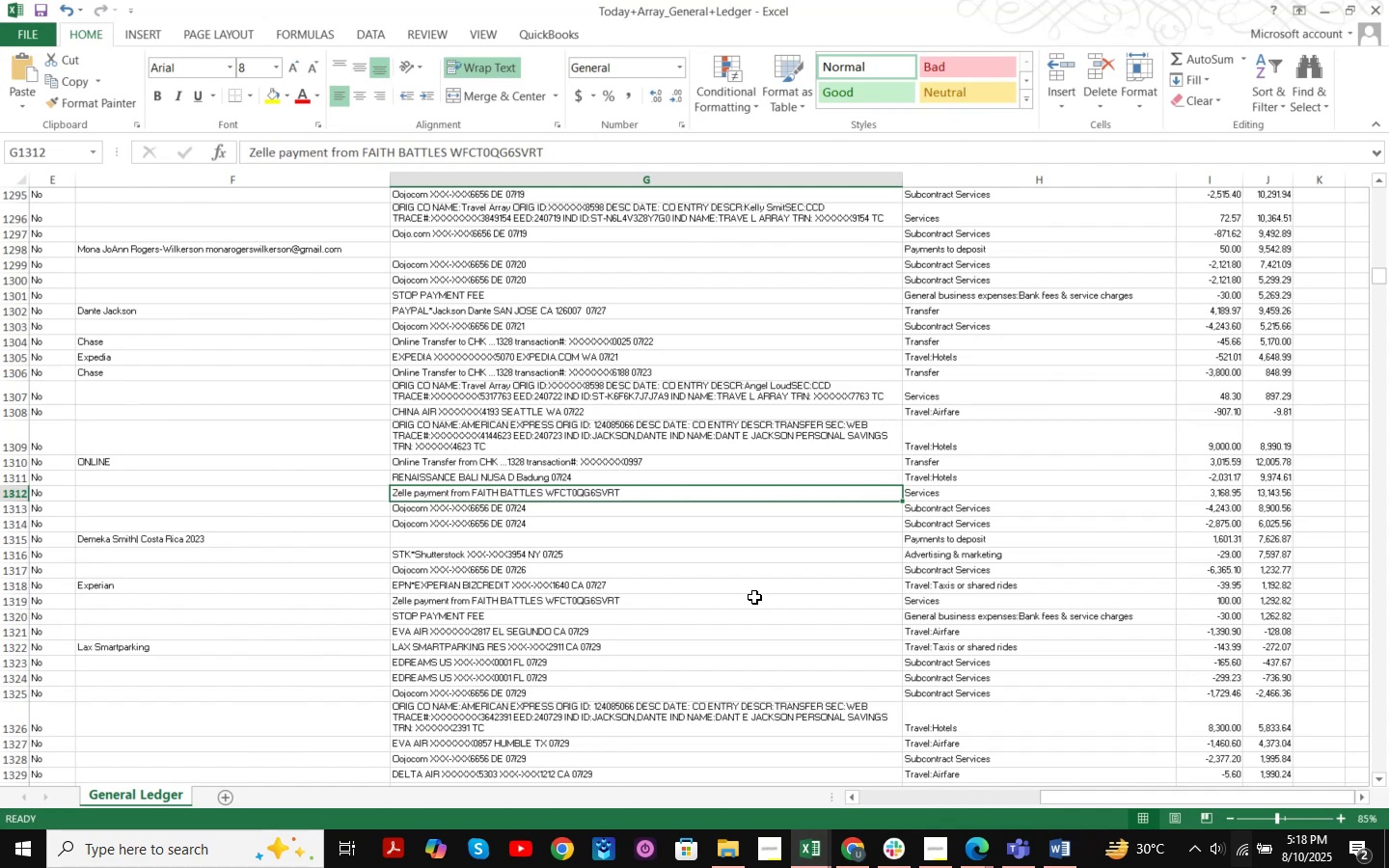 
wait(5.55)
 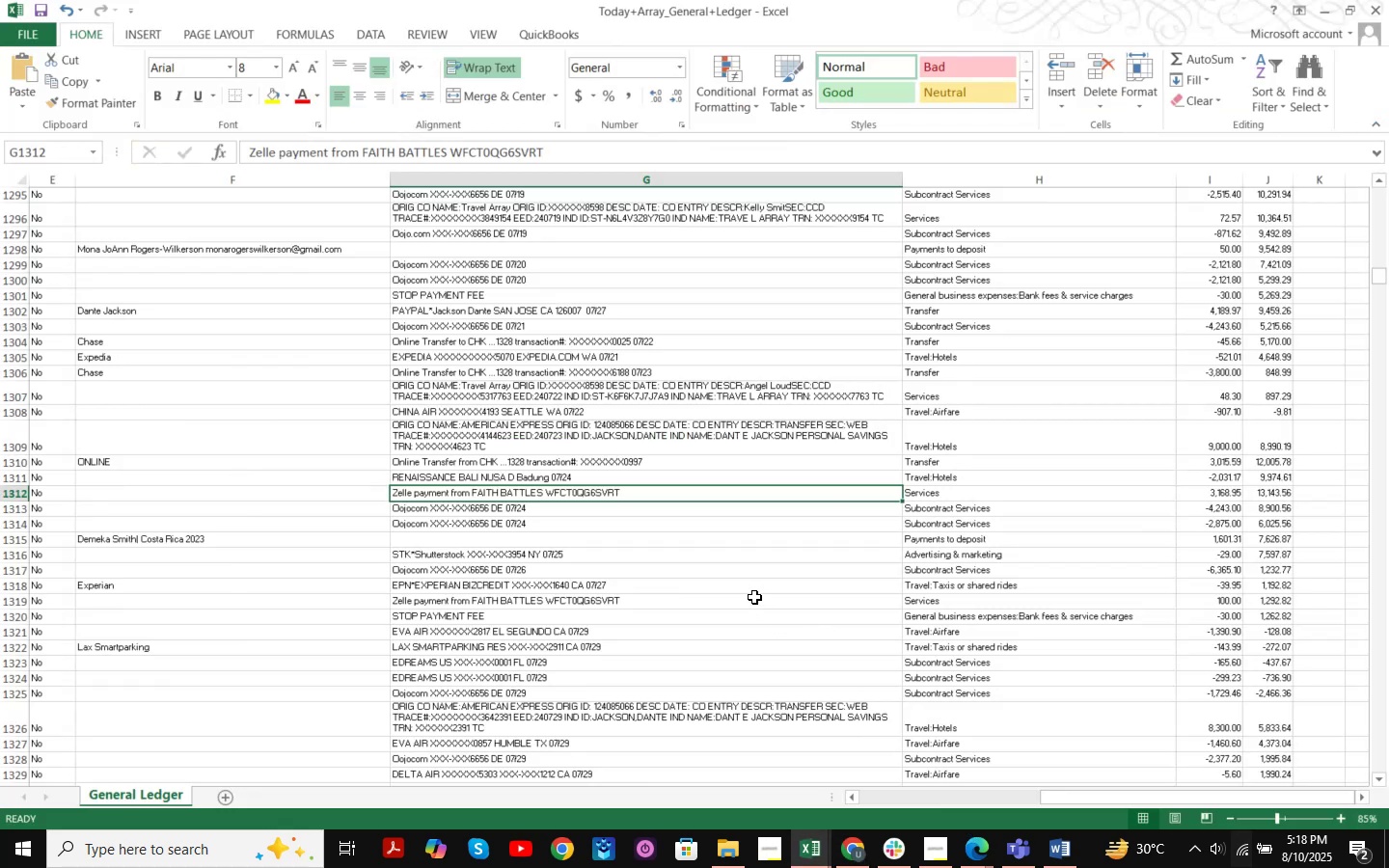 
left_click([1319, 10])
 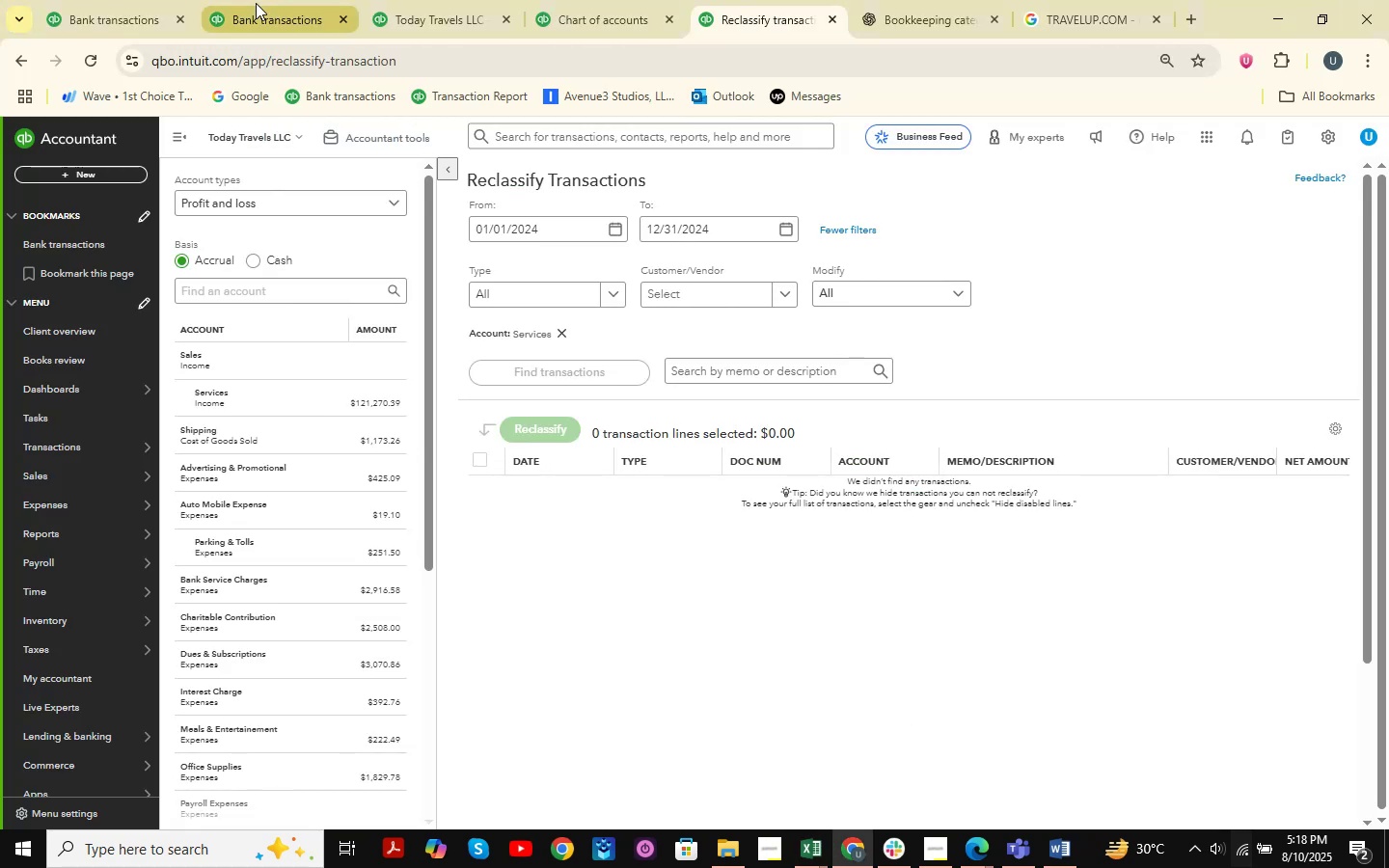 
left_click([256, 3])
 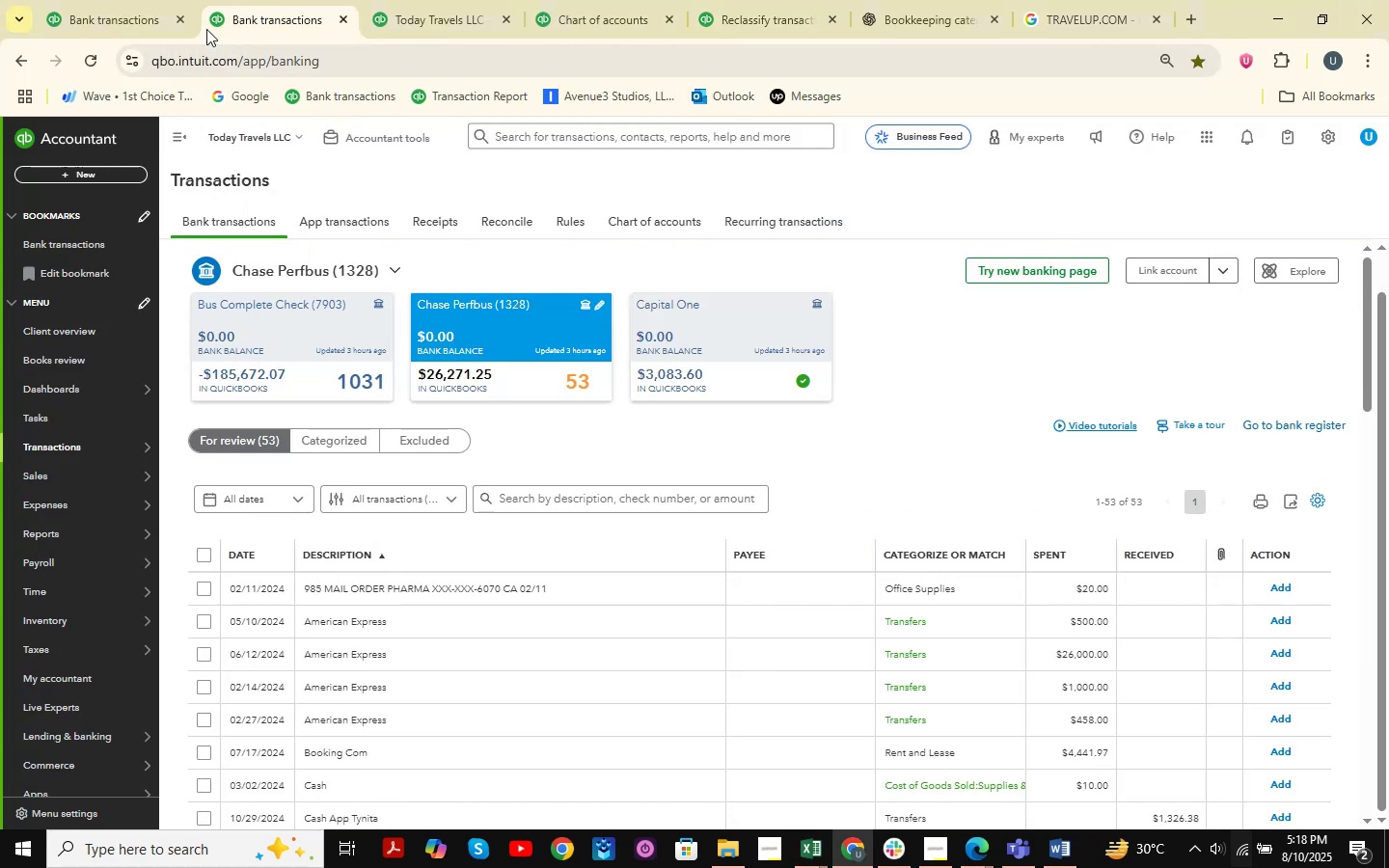 
left_click([72, 0])
 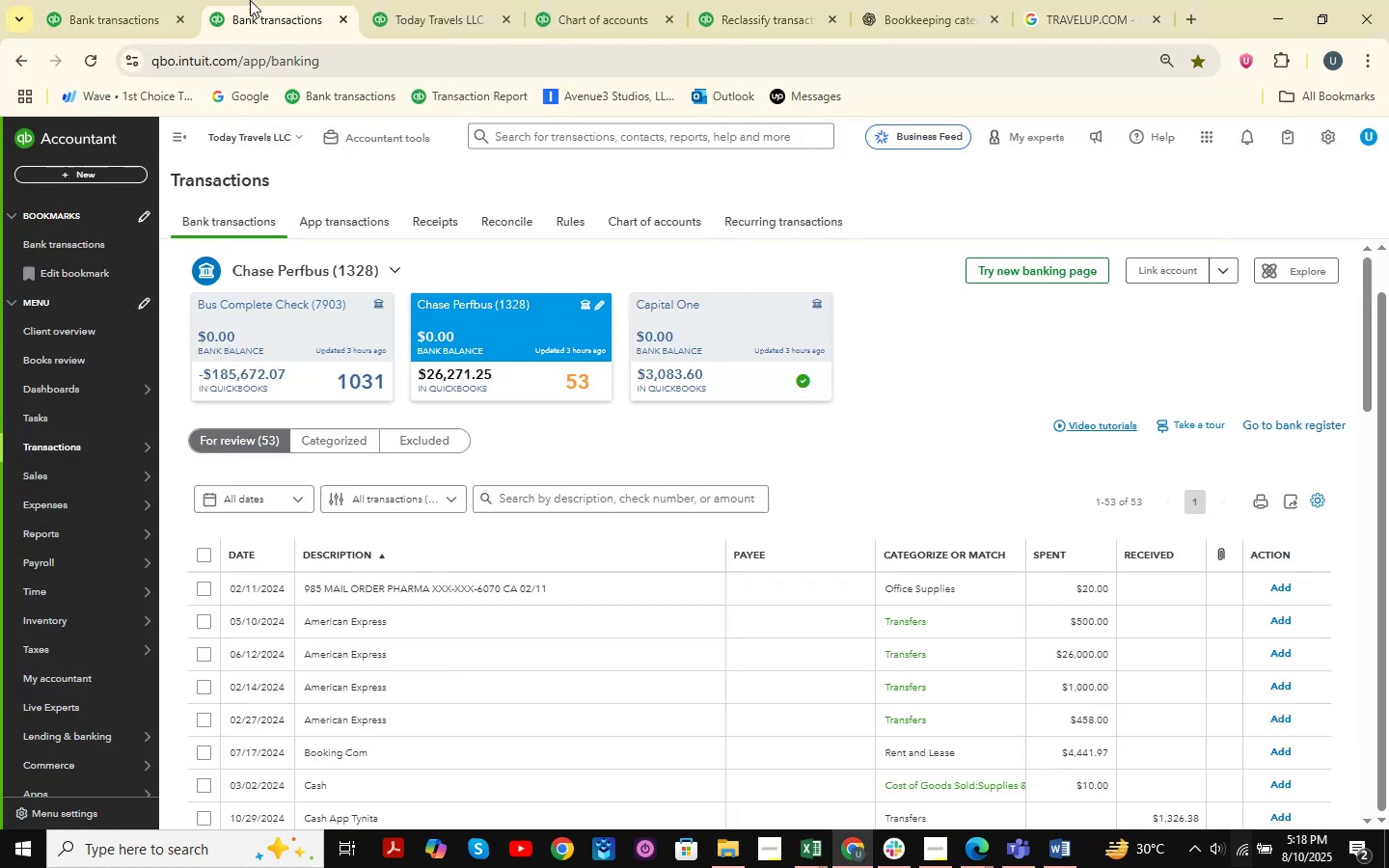 
double_click([445, 0])
 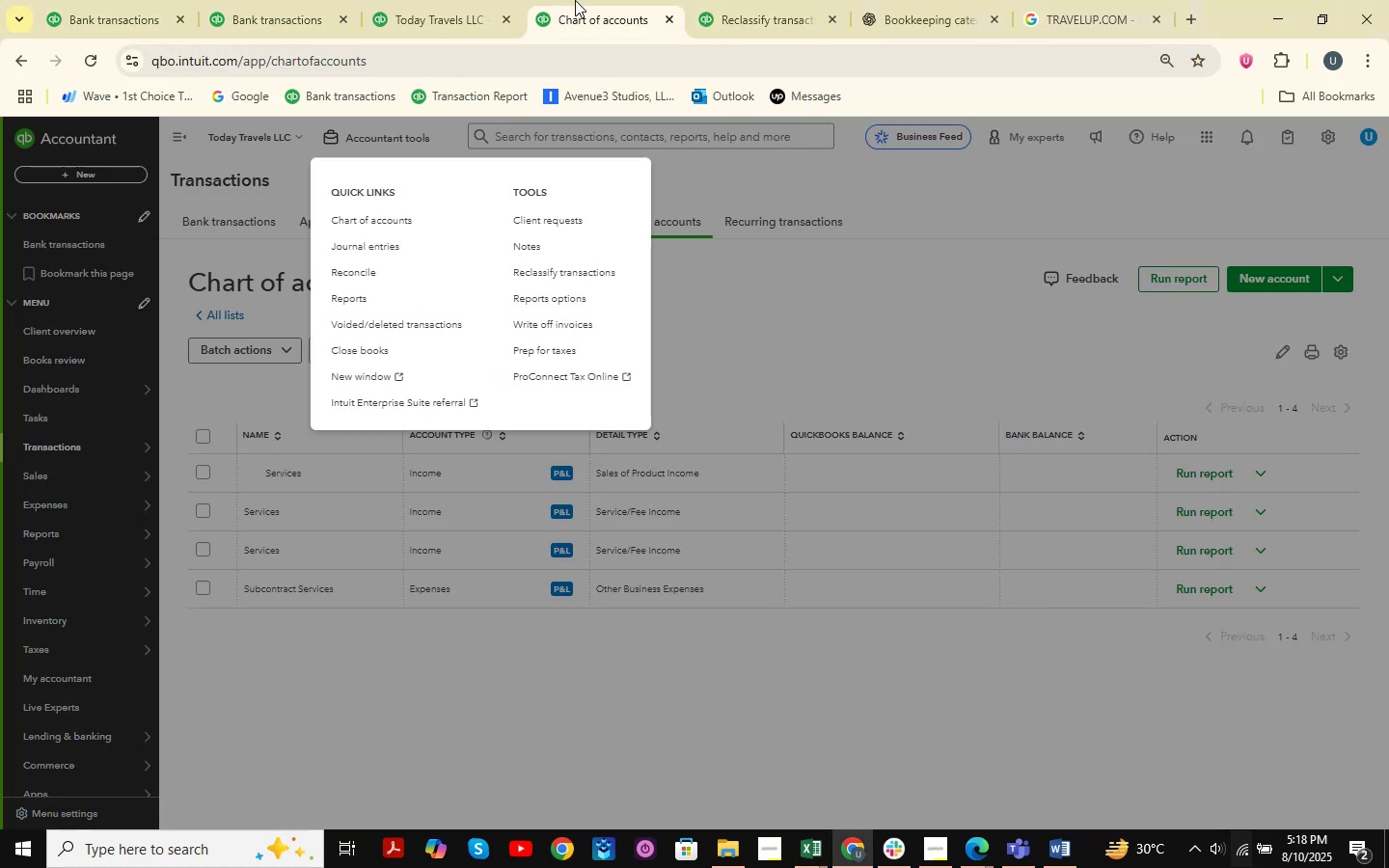 
double_click([820, 14])
 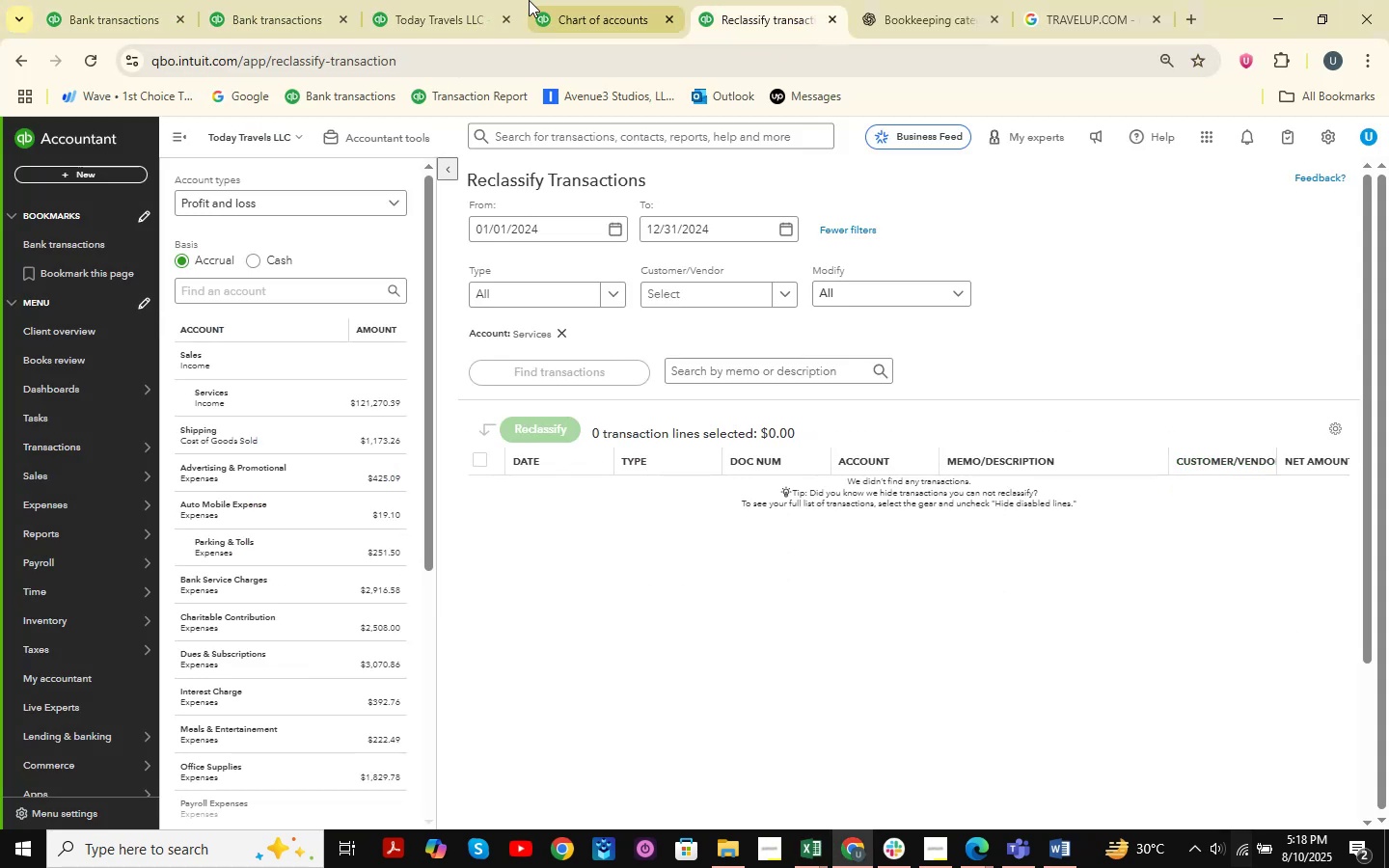 
left_click([457, 0])
 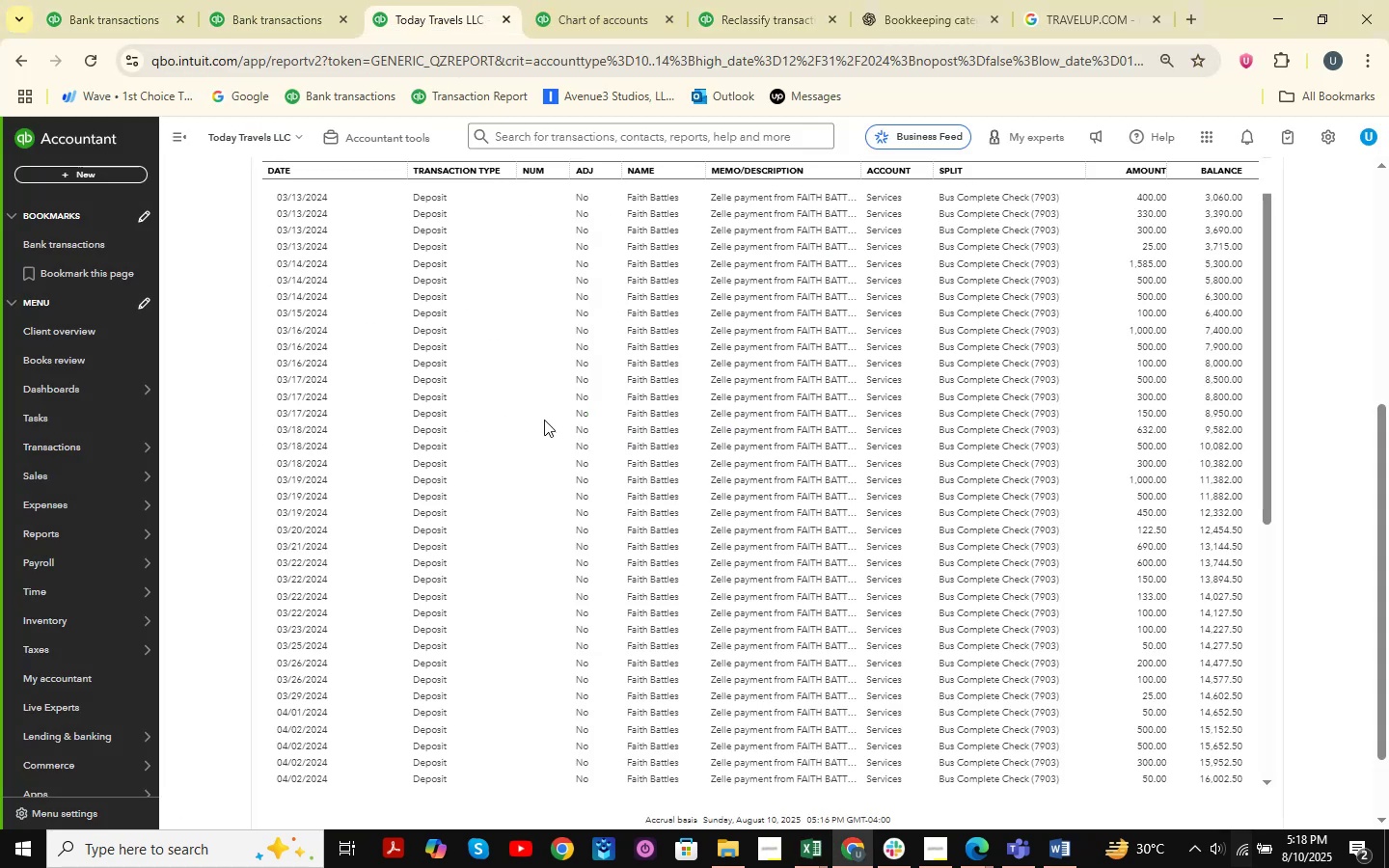 
scroll: coordinate [243, 176], scroll_direction: up, amount: 11.0
 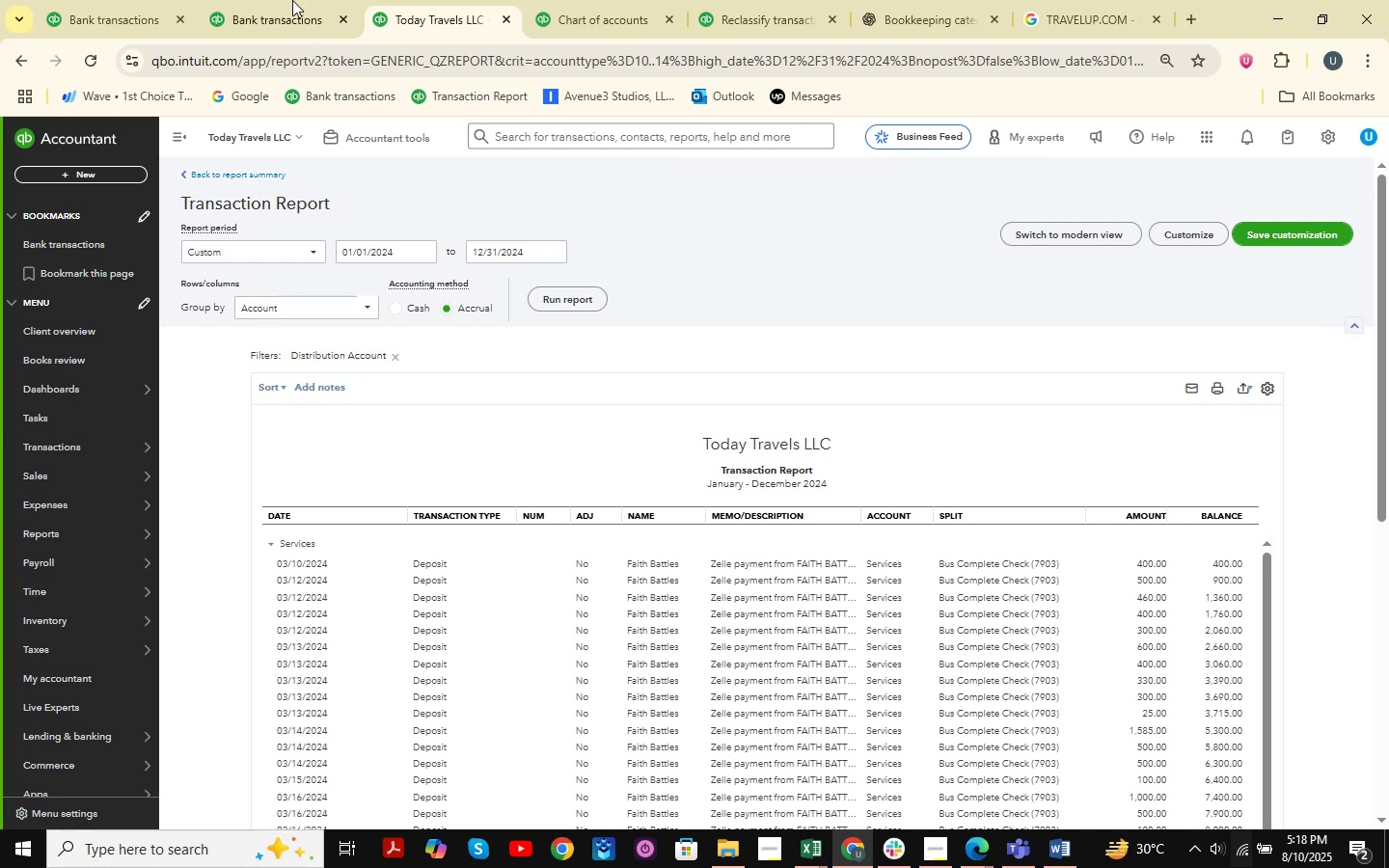 
left_click([276, 0])
 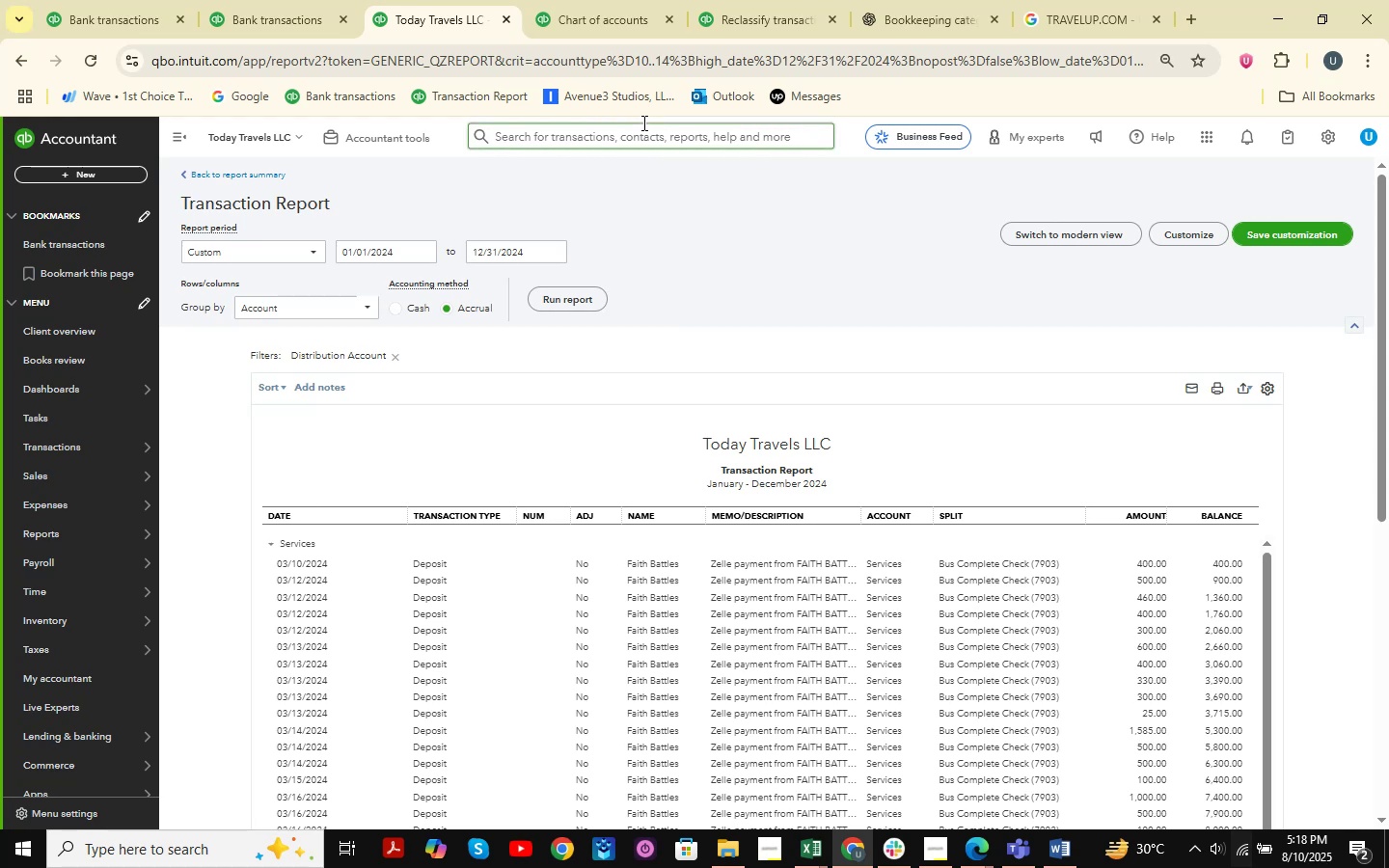 
wait(21.37)
 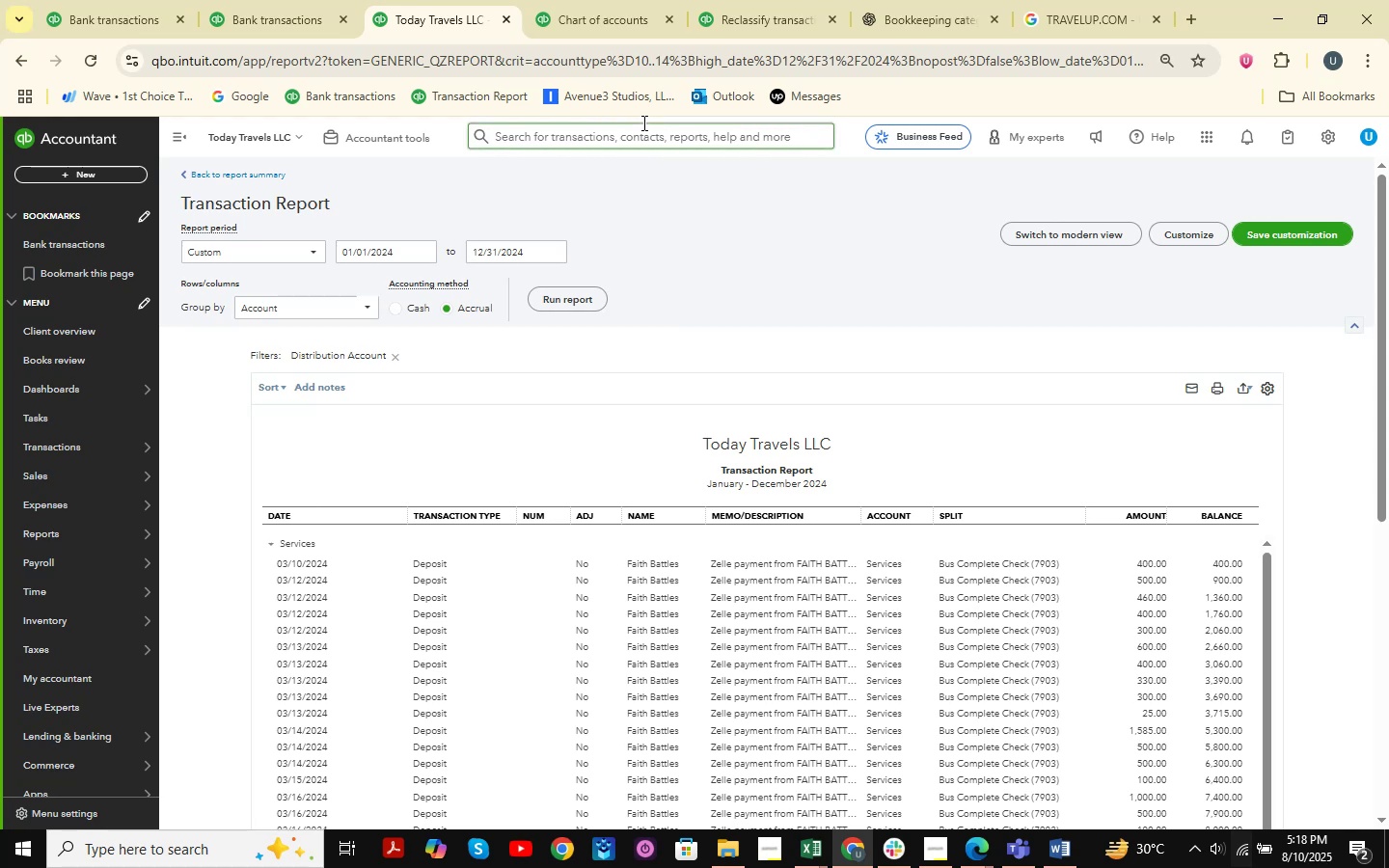 
scroll: coordinate [761, 380], scroll_direction: down, amount: 11.0
 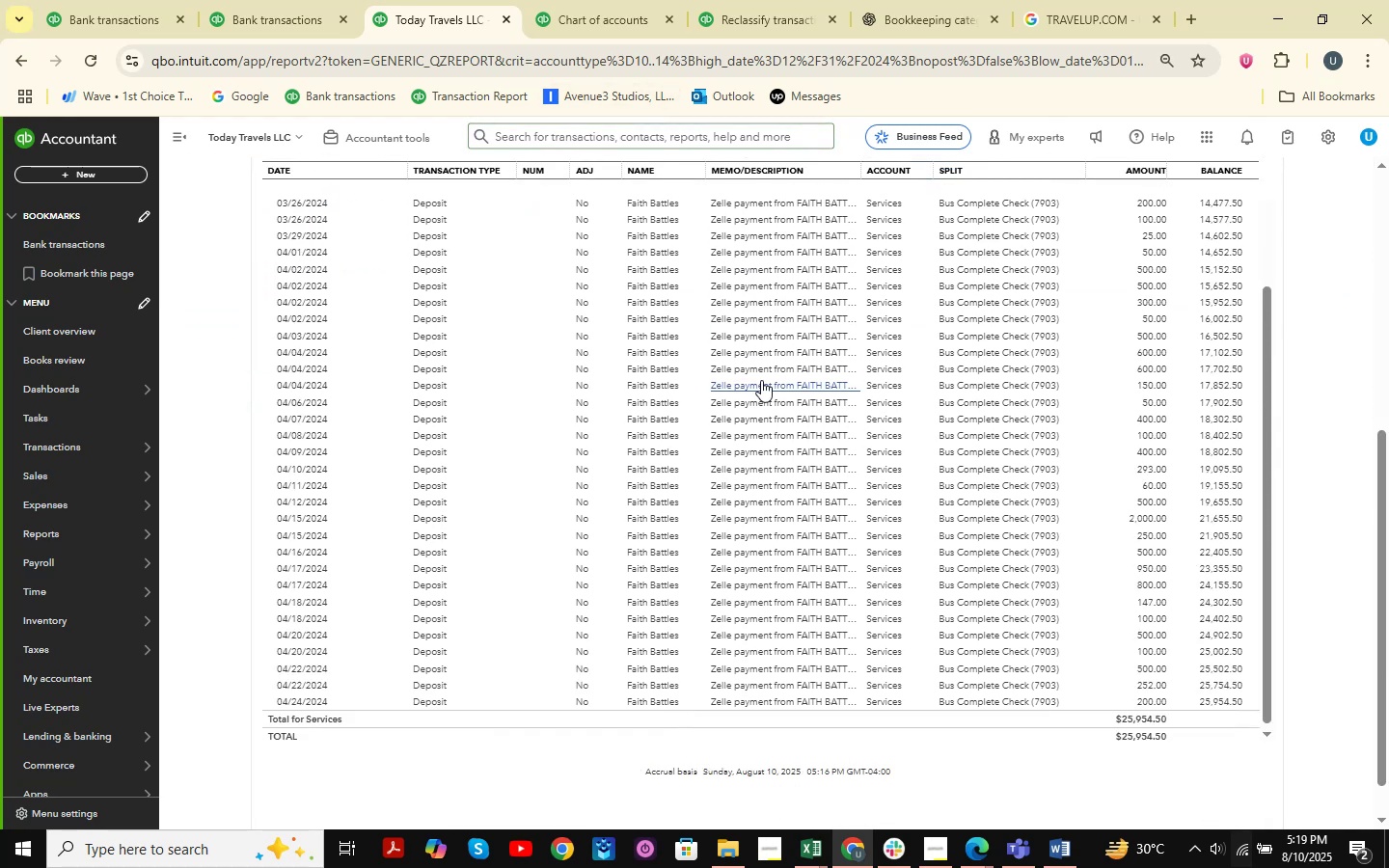 
scroll: coordinate [815, 246], scroll_direction: up, amount: 20.0
 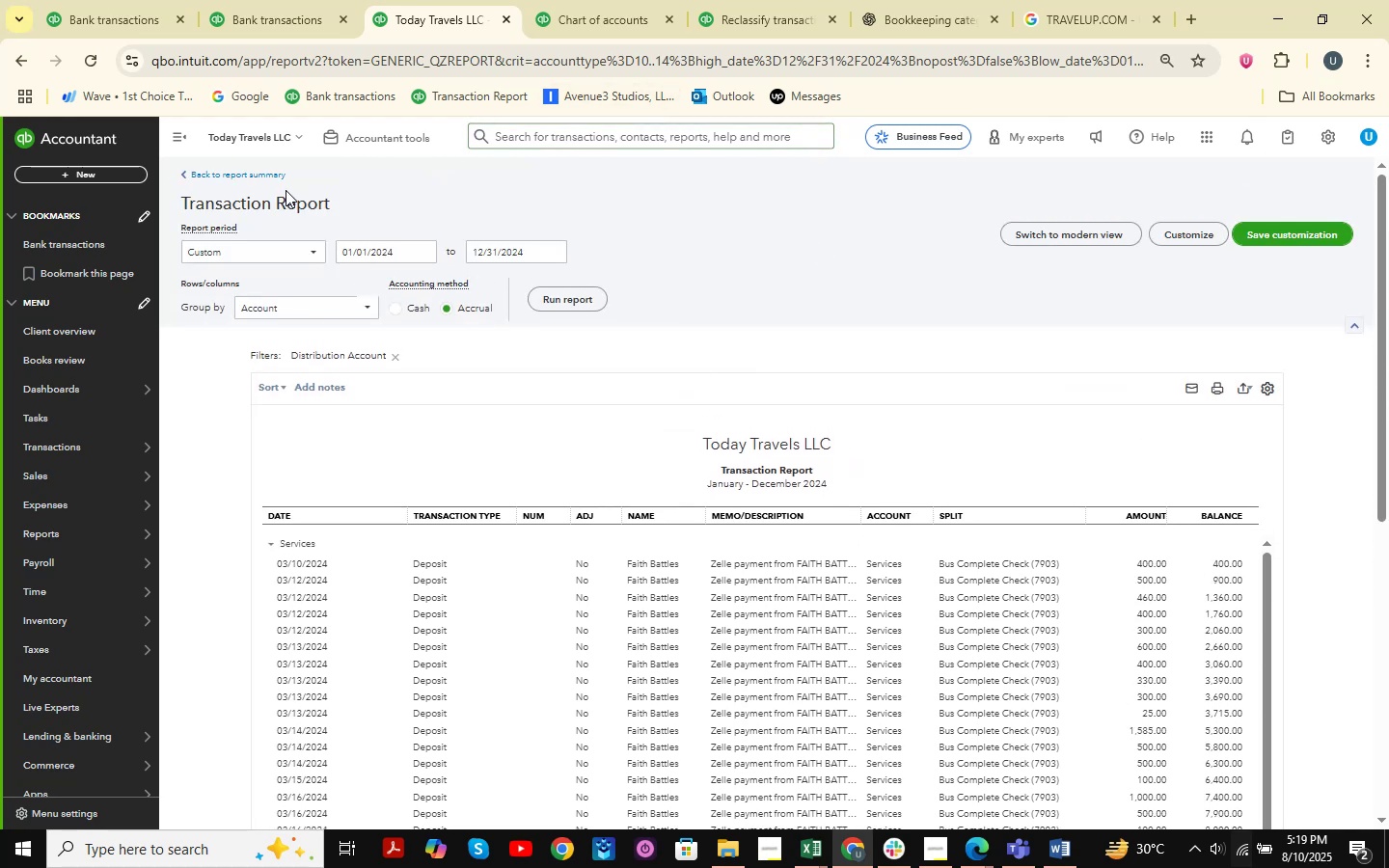 
left_click([260, 172])
 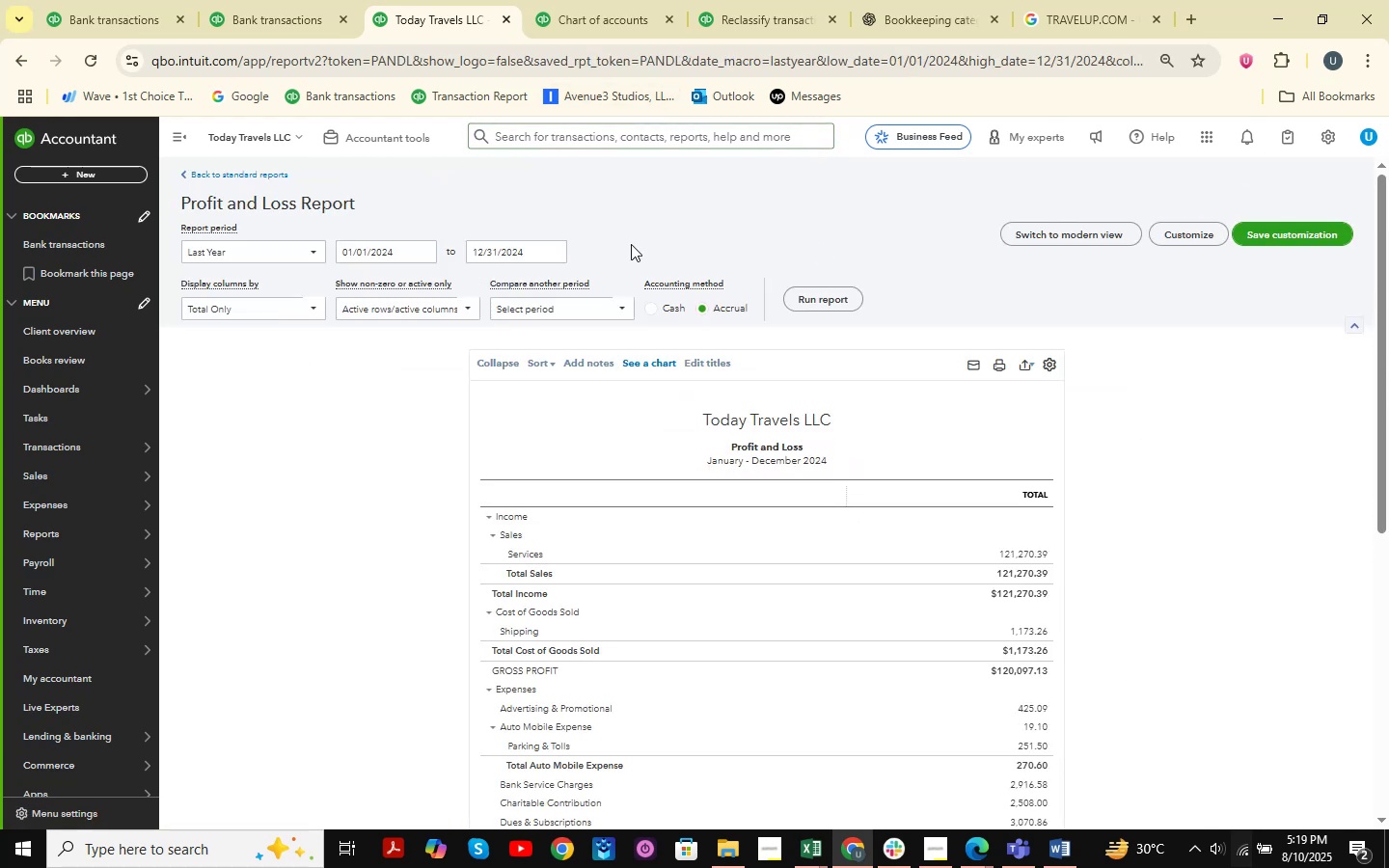 
double_click([833, 303])
 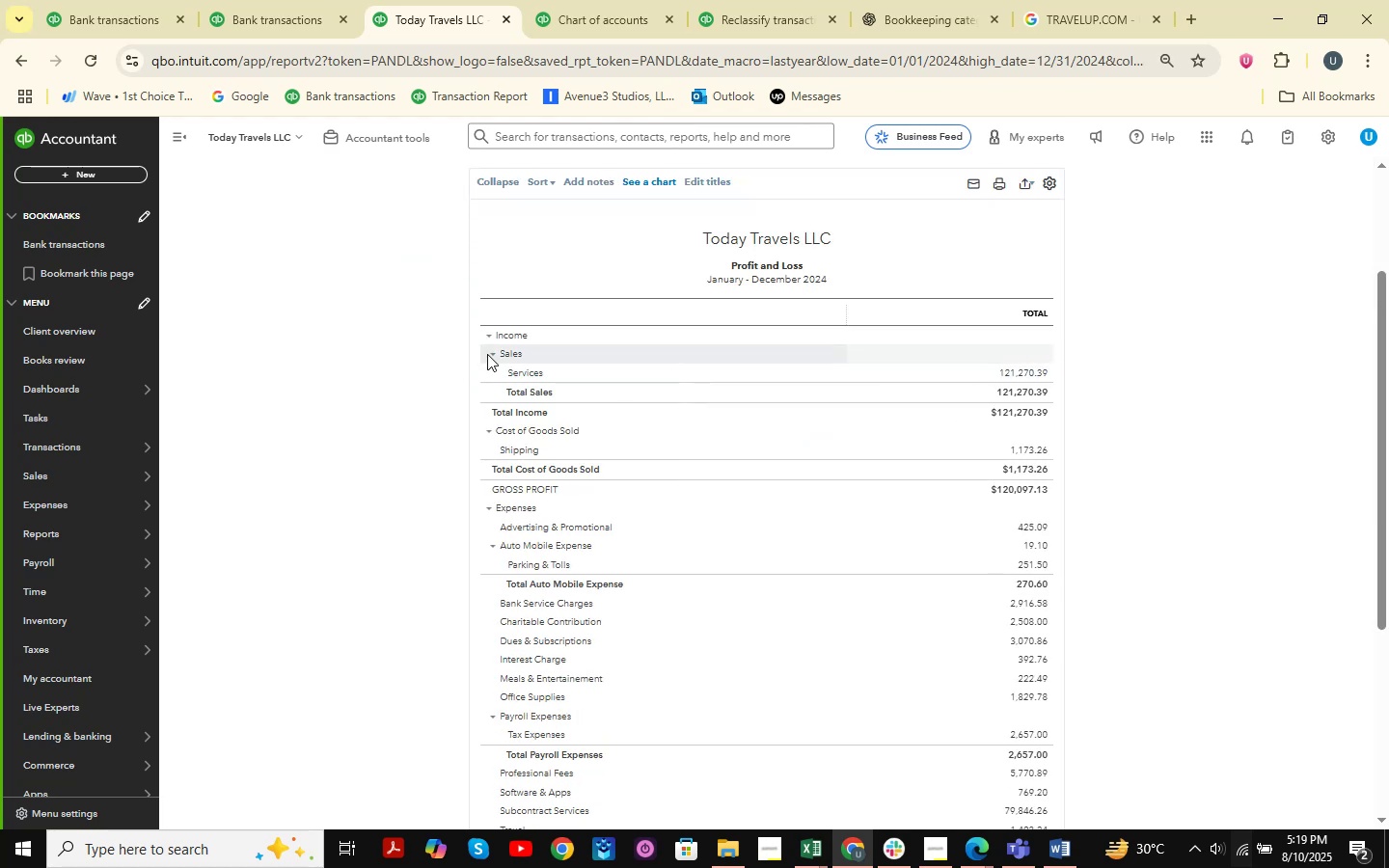 
wait(5.63)
 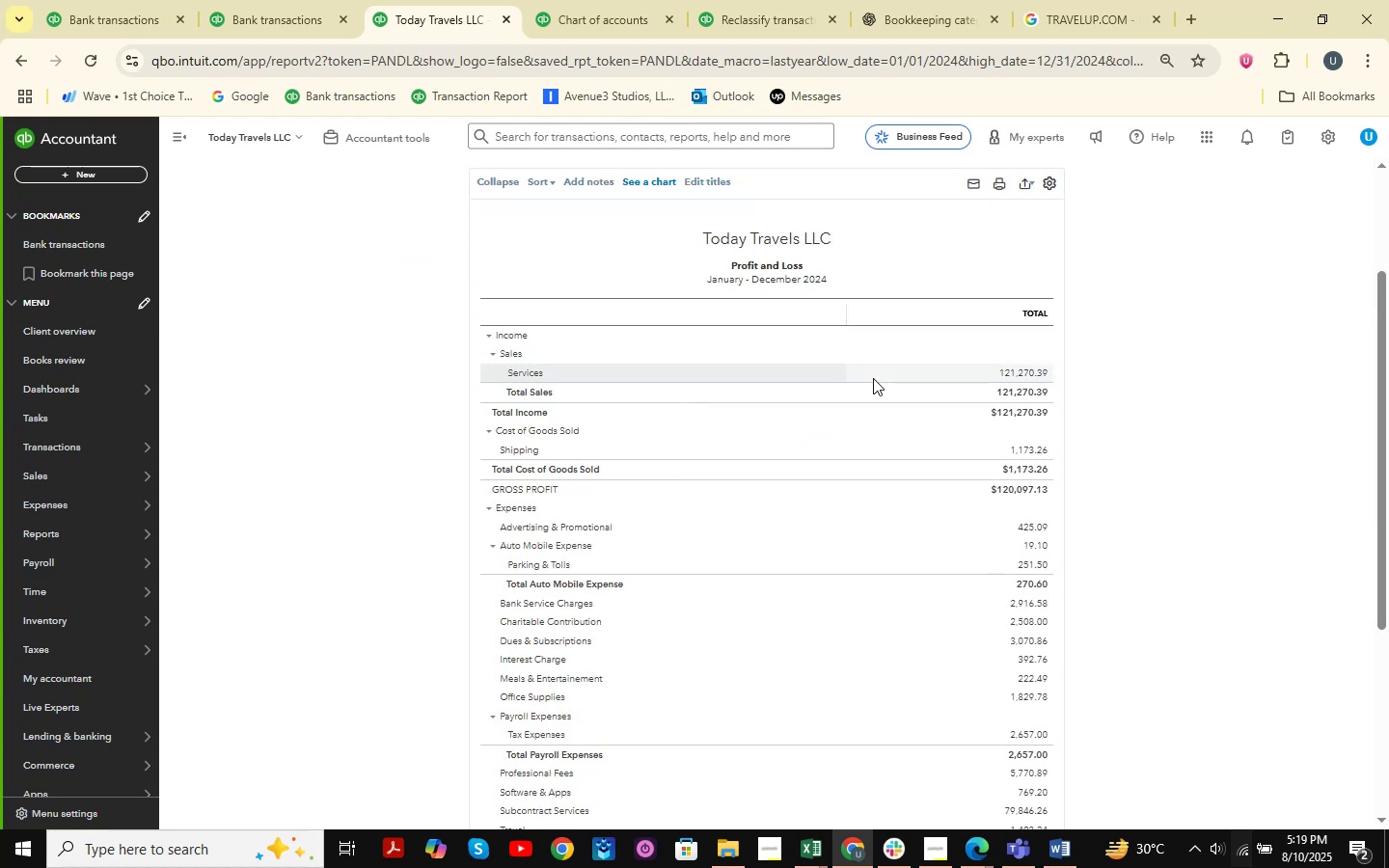 
left_click([283, 0])
 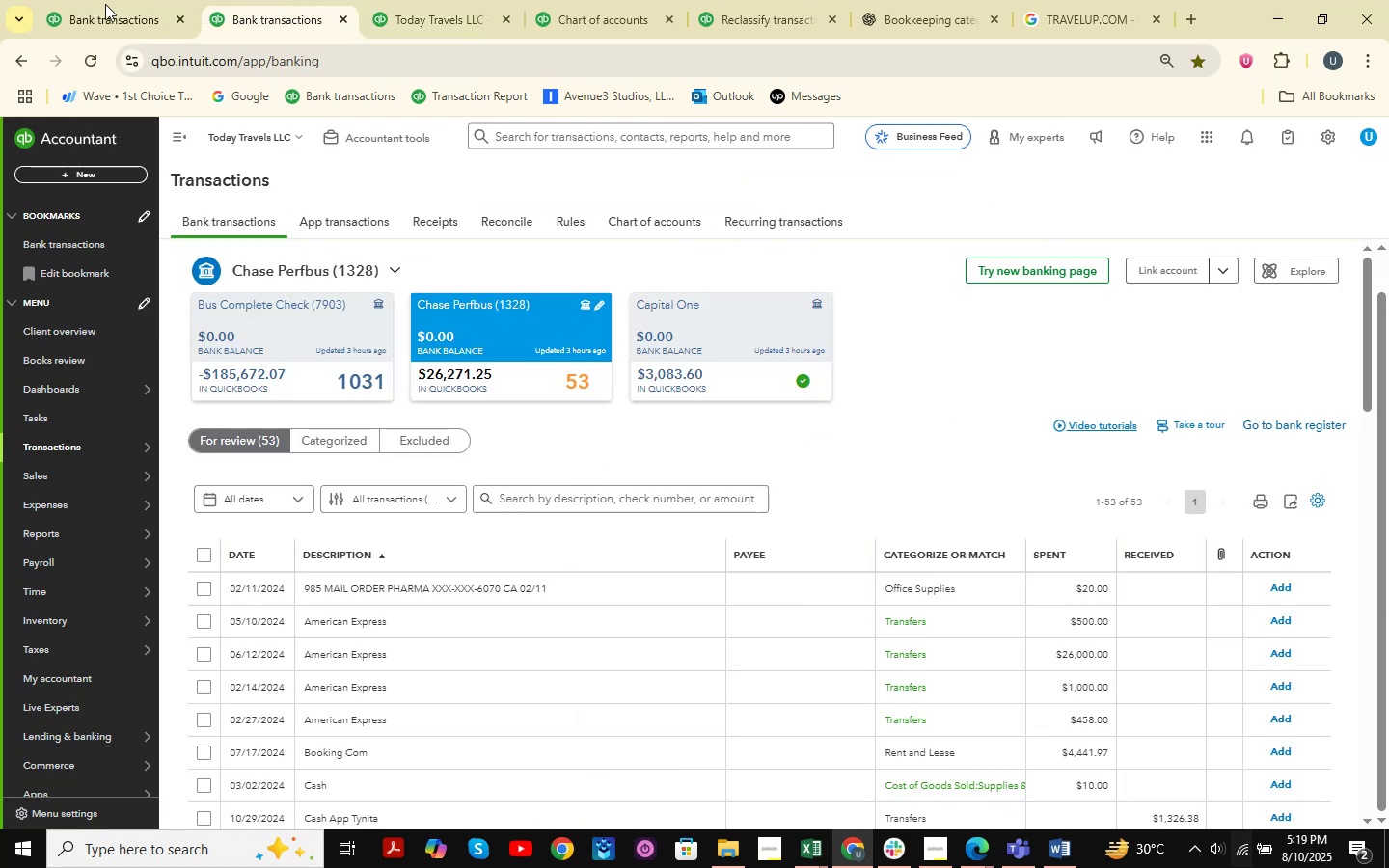 
double_click([97, 0])
 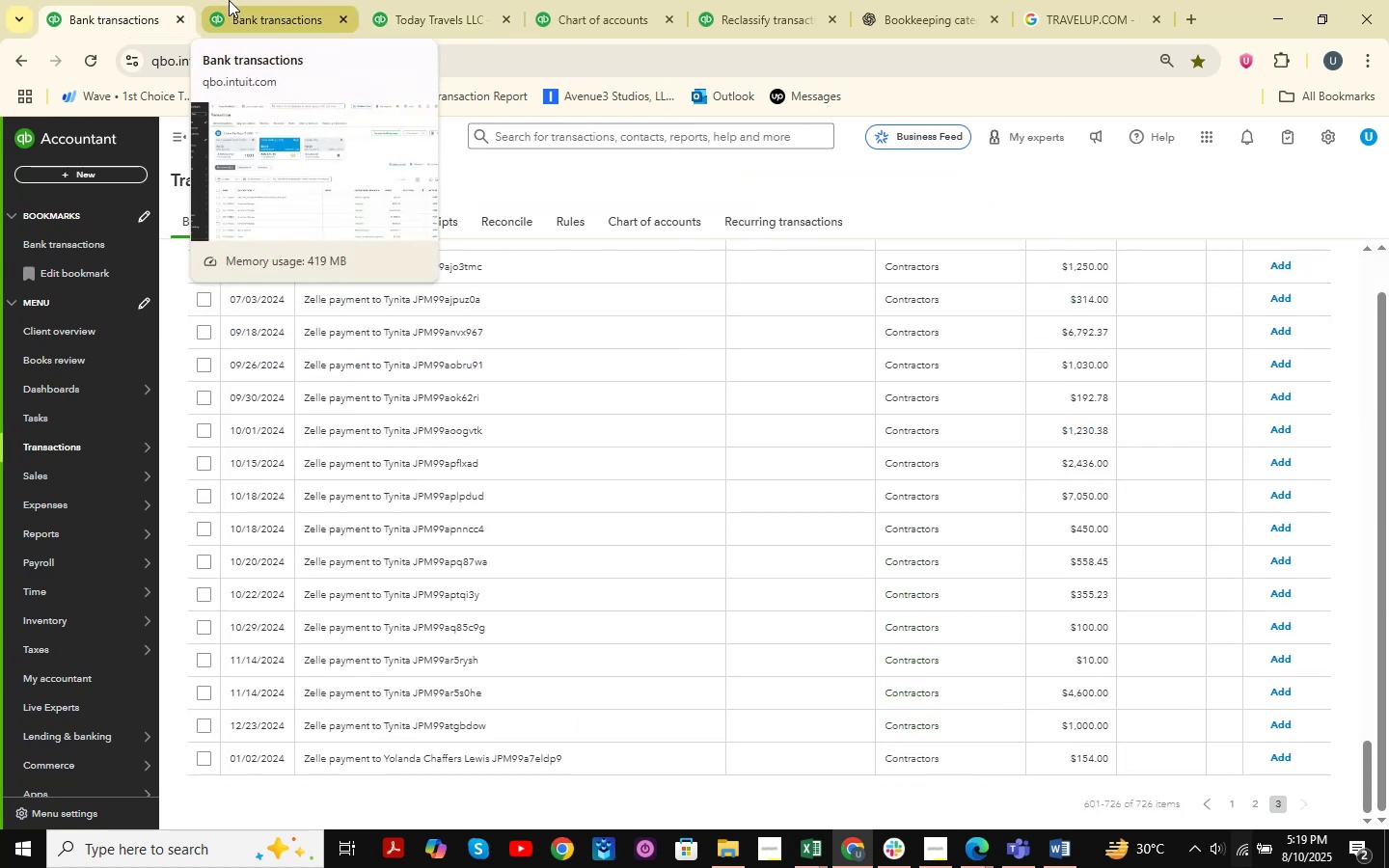 
double_click([229, 0])
 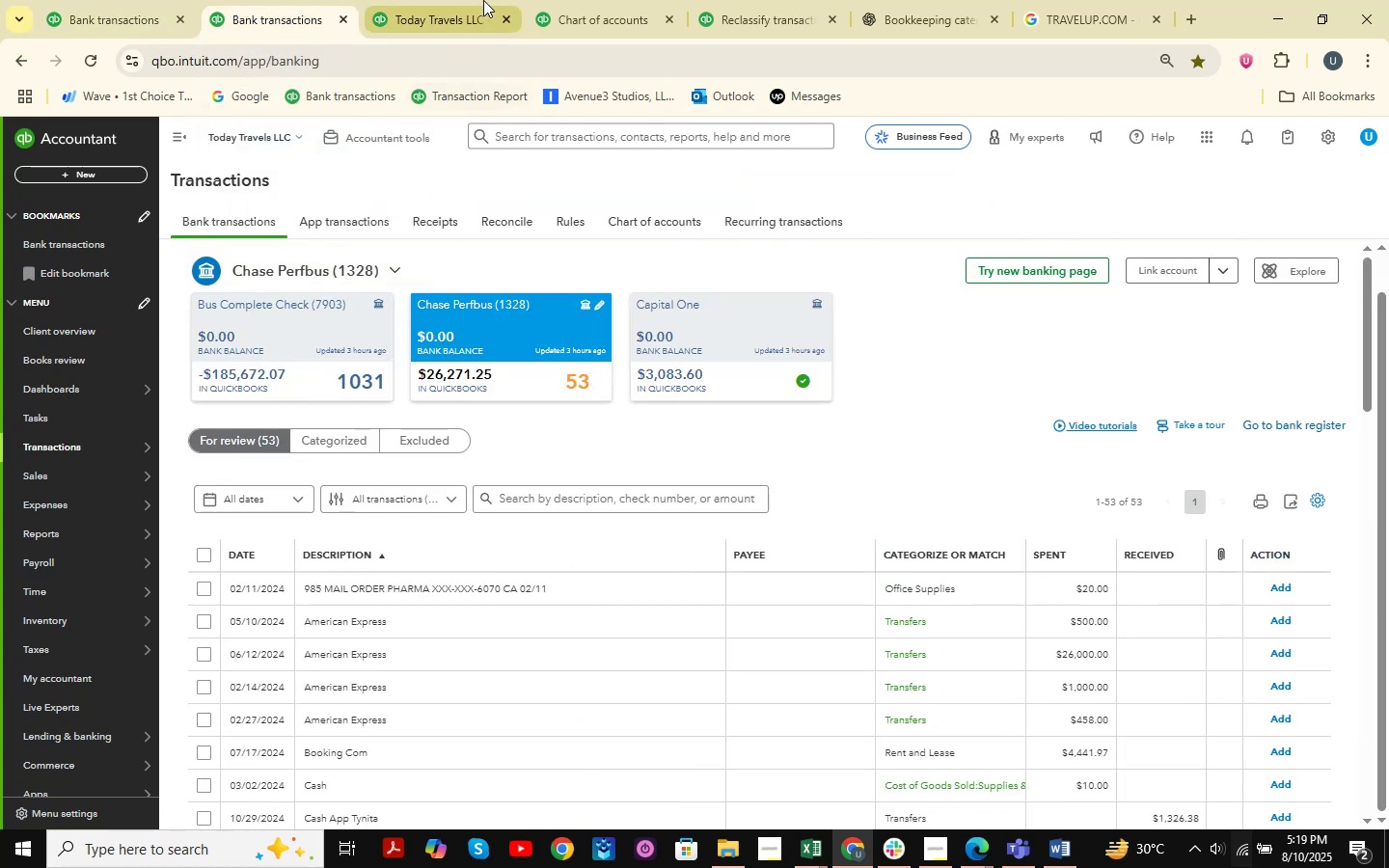 
double_click([631, 0])
 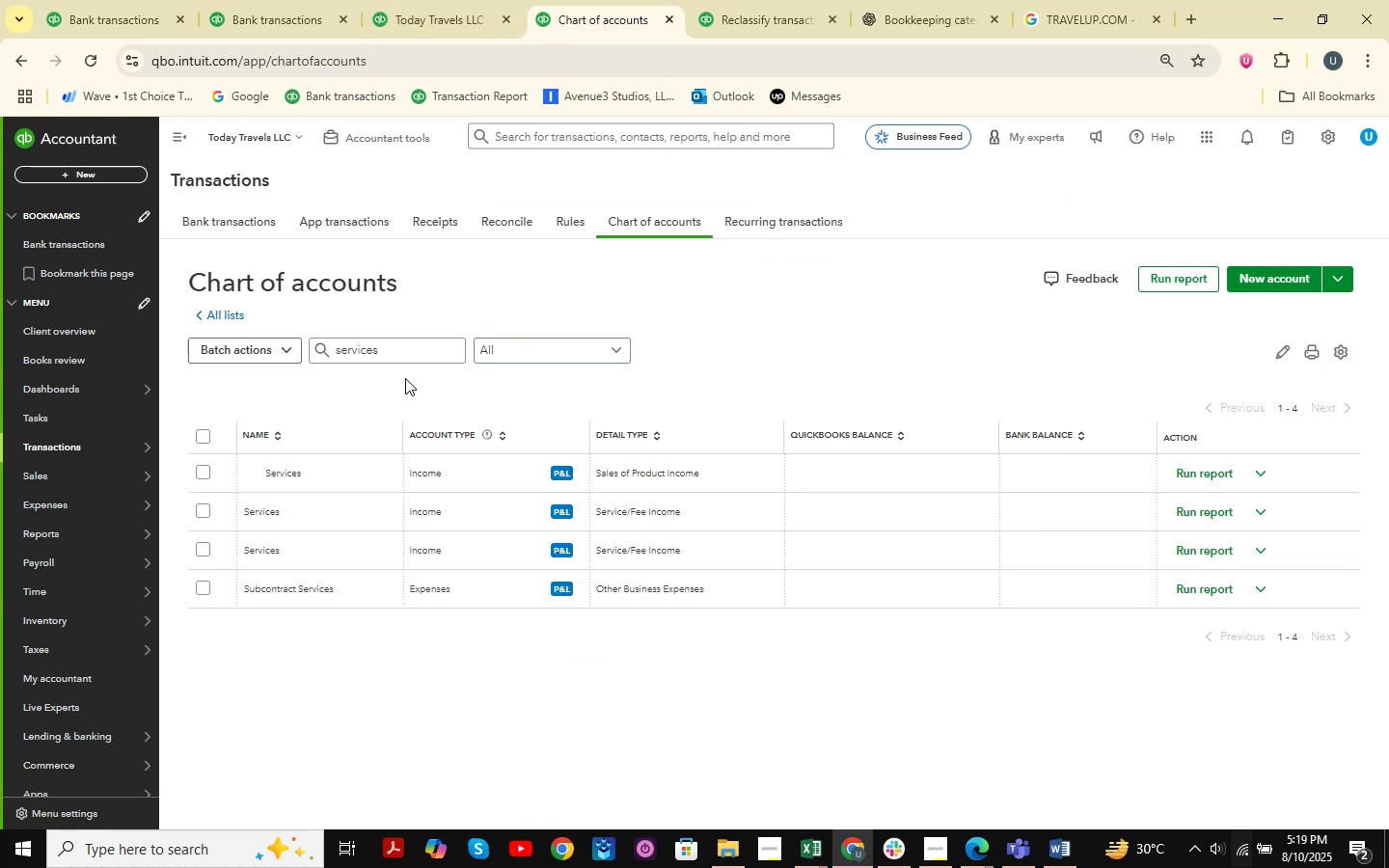 
left_click_drag(start_coordinate=[404, 353], to_coordinate=[296, 355])
 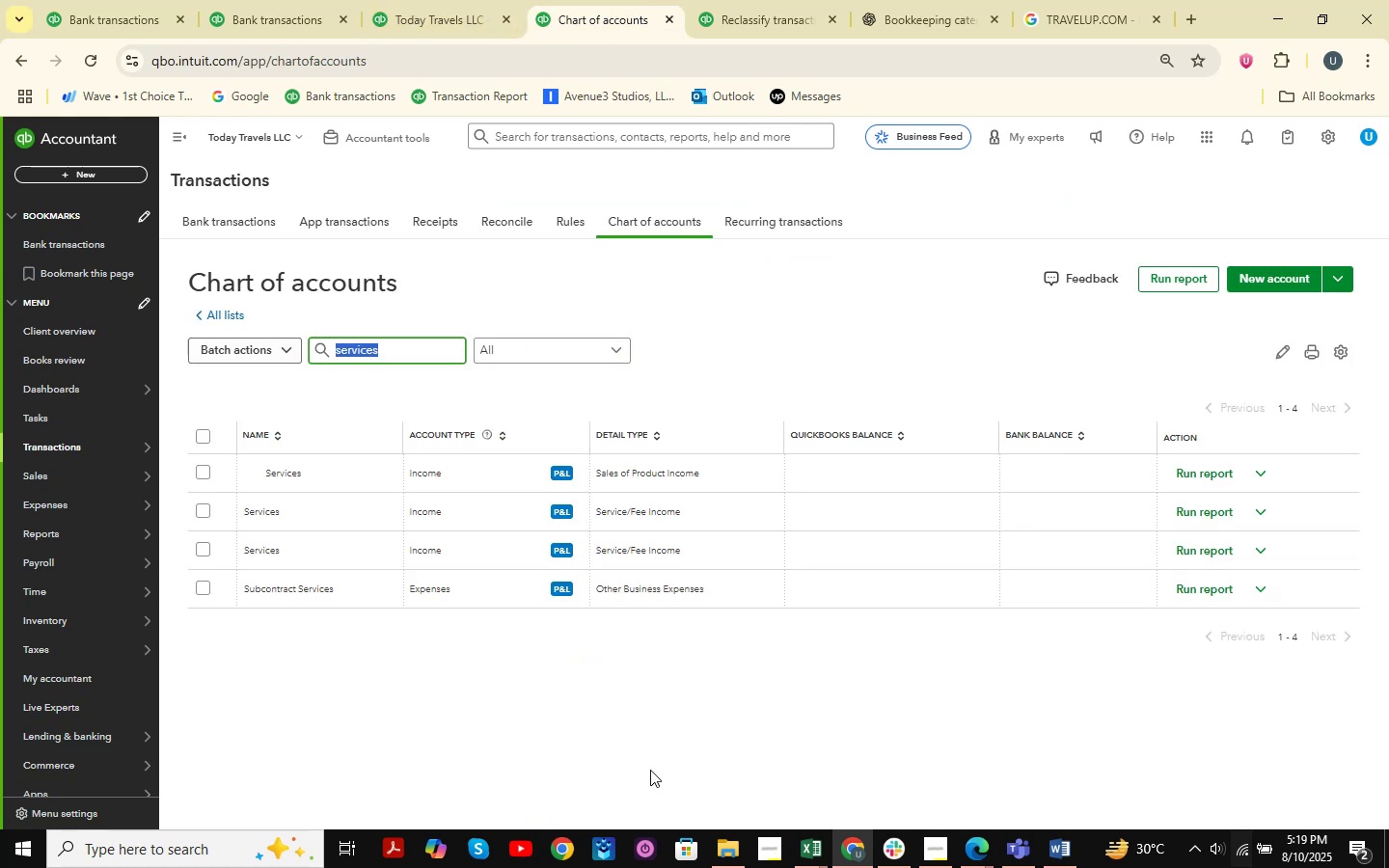 
left_click([658, 773])
 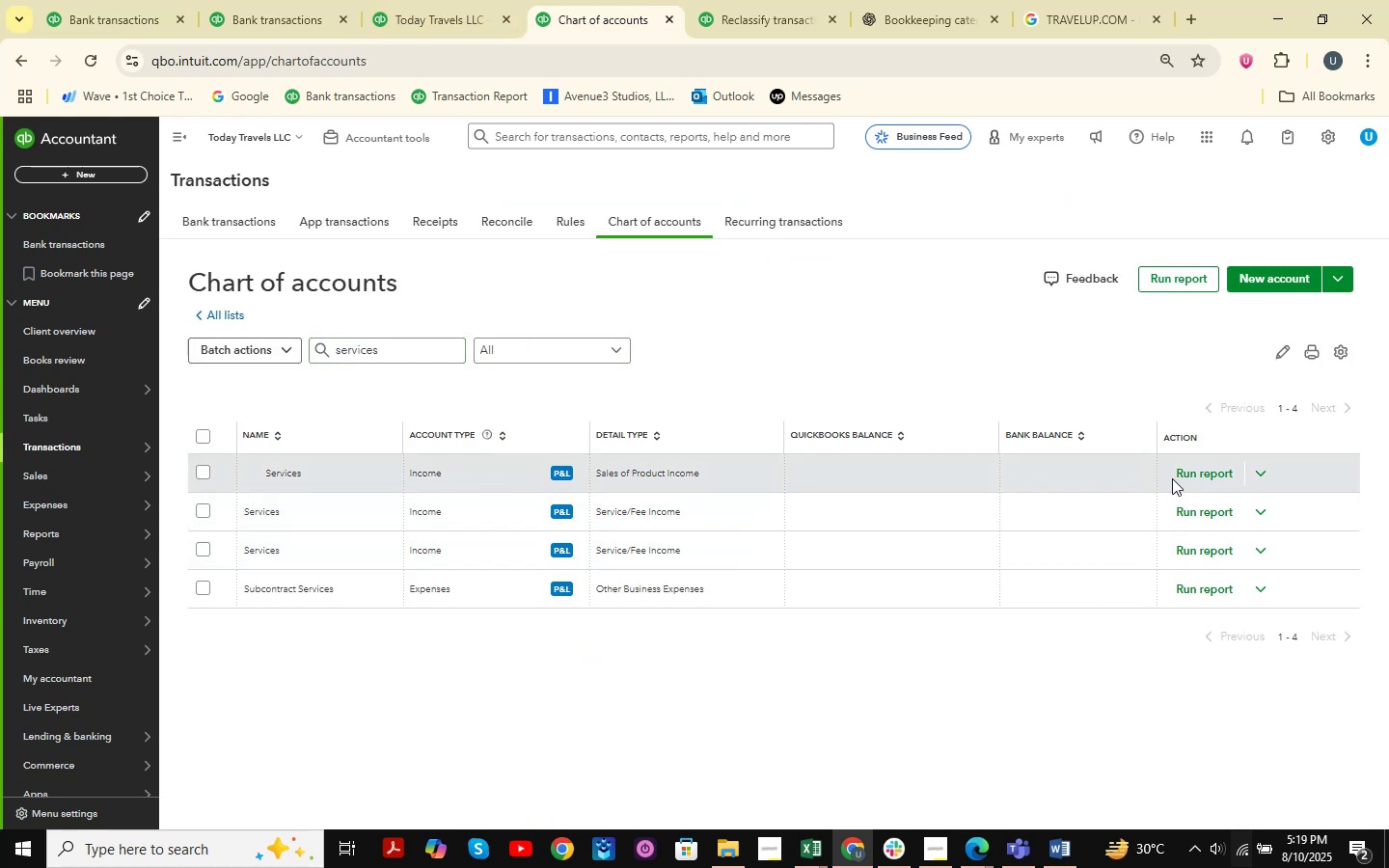 
left_click([1267, 481])
 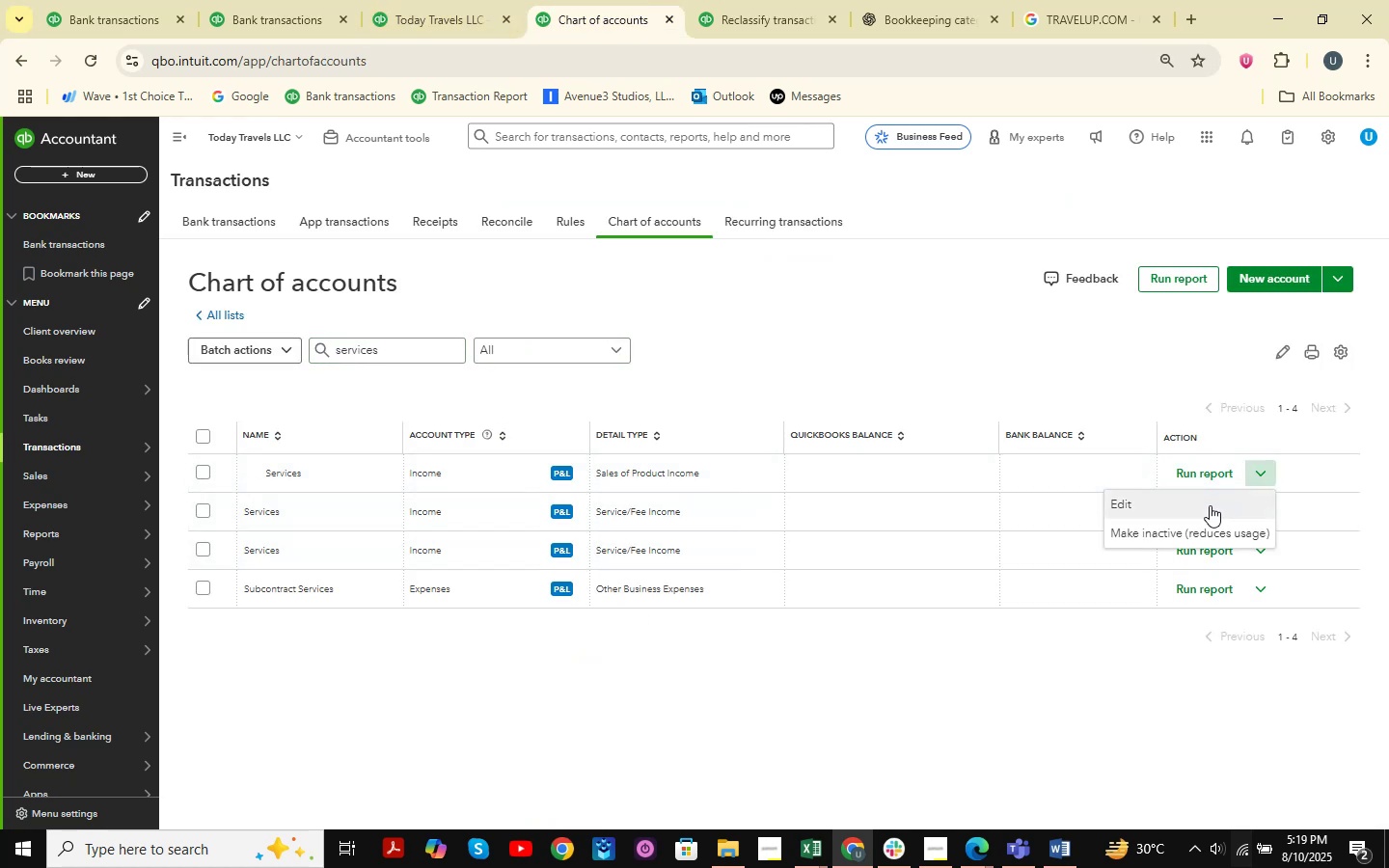 
left_click([1210, 505])
 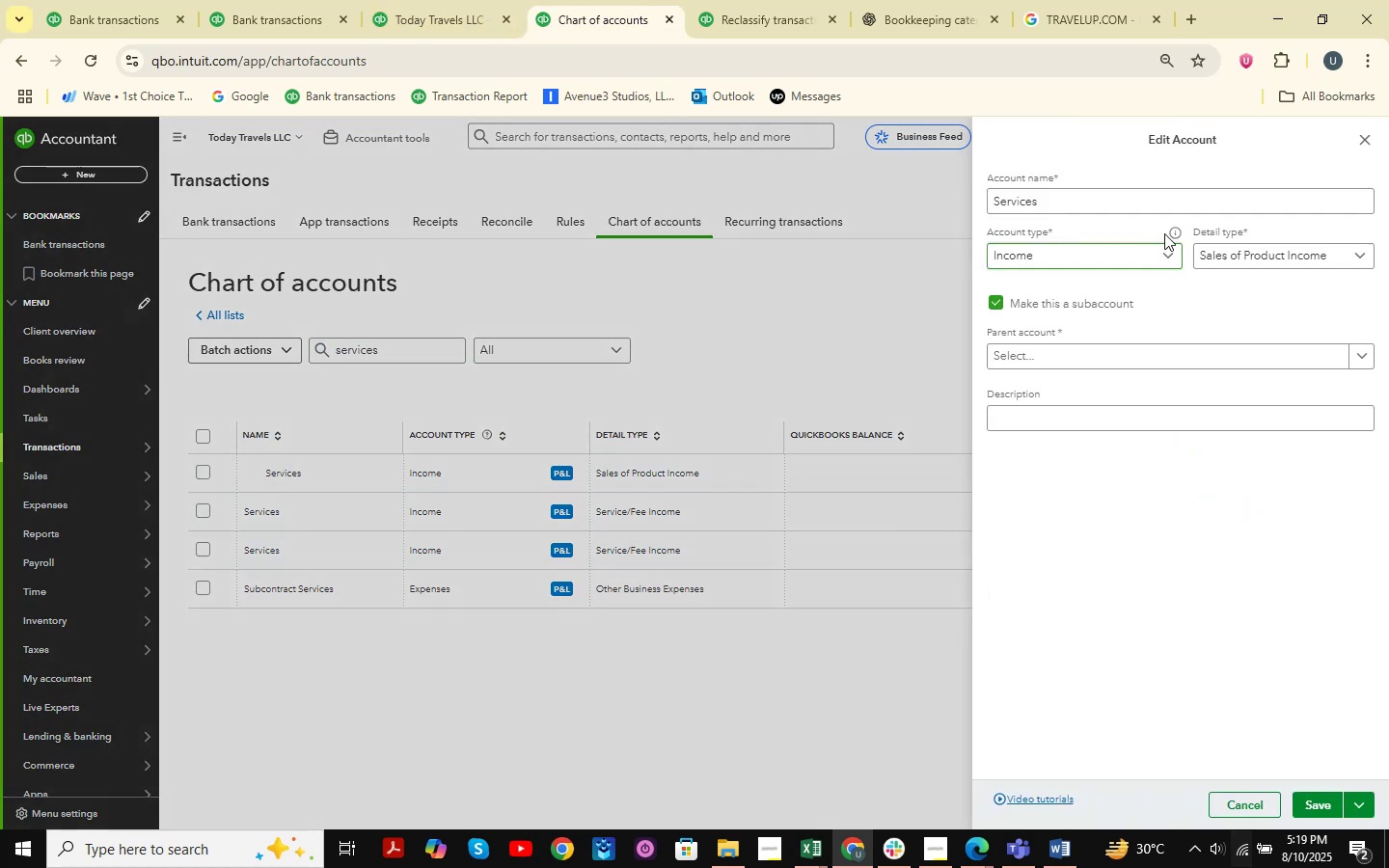 
left_click([1063, 292])
 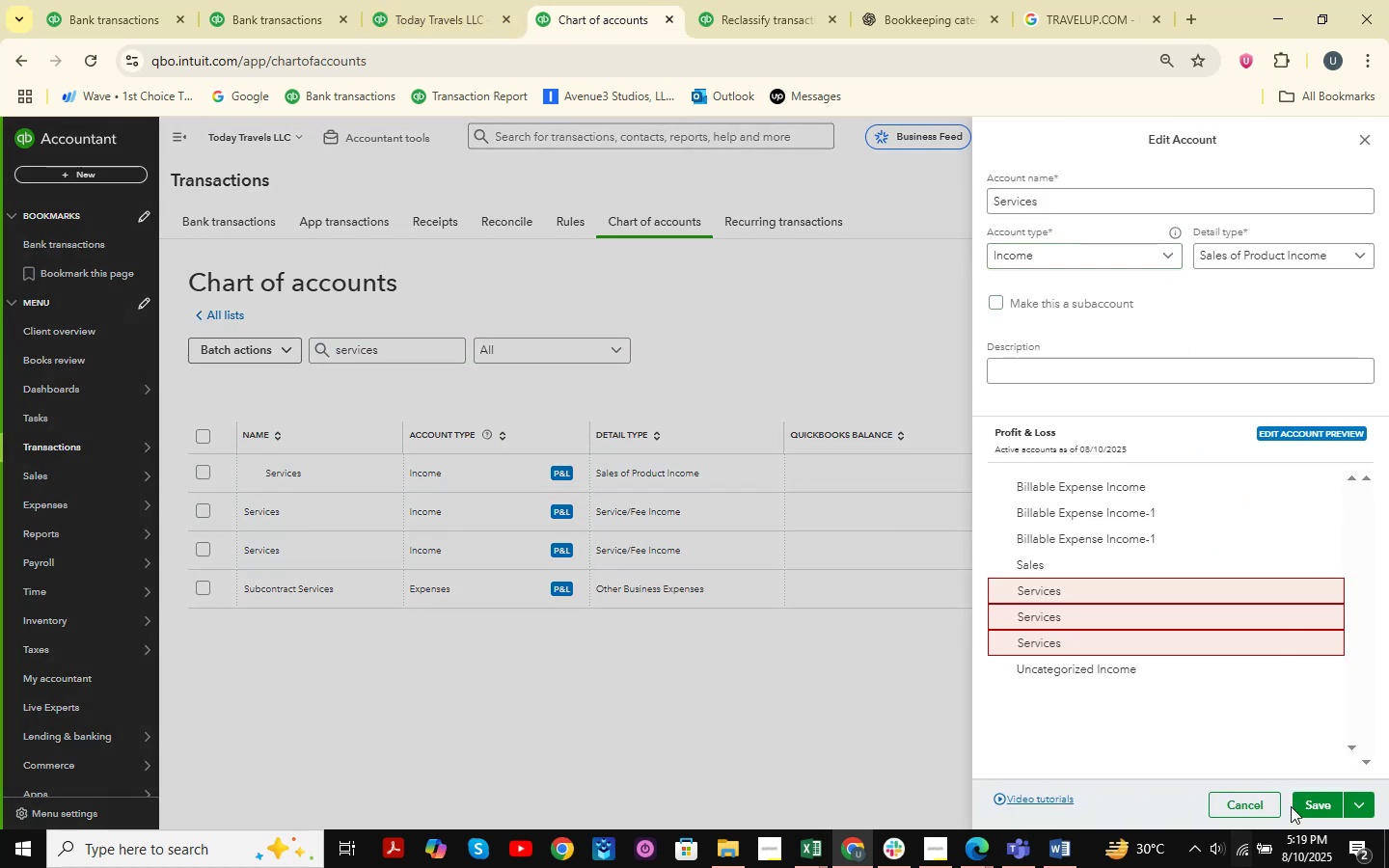 
left_click([1309, 802])
 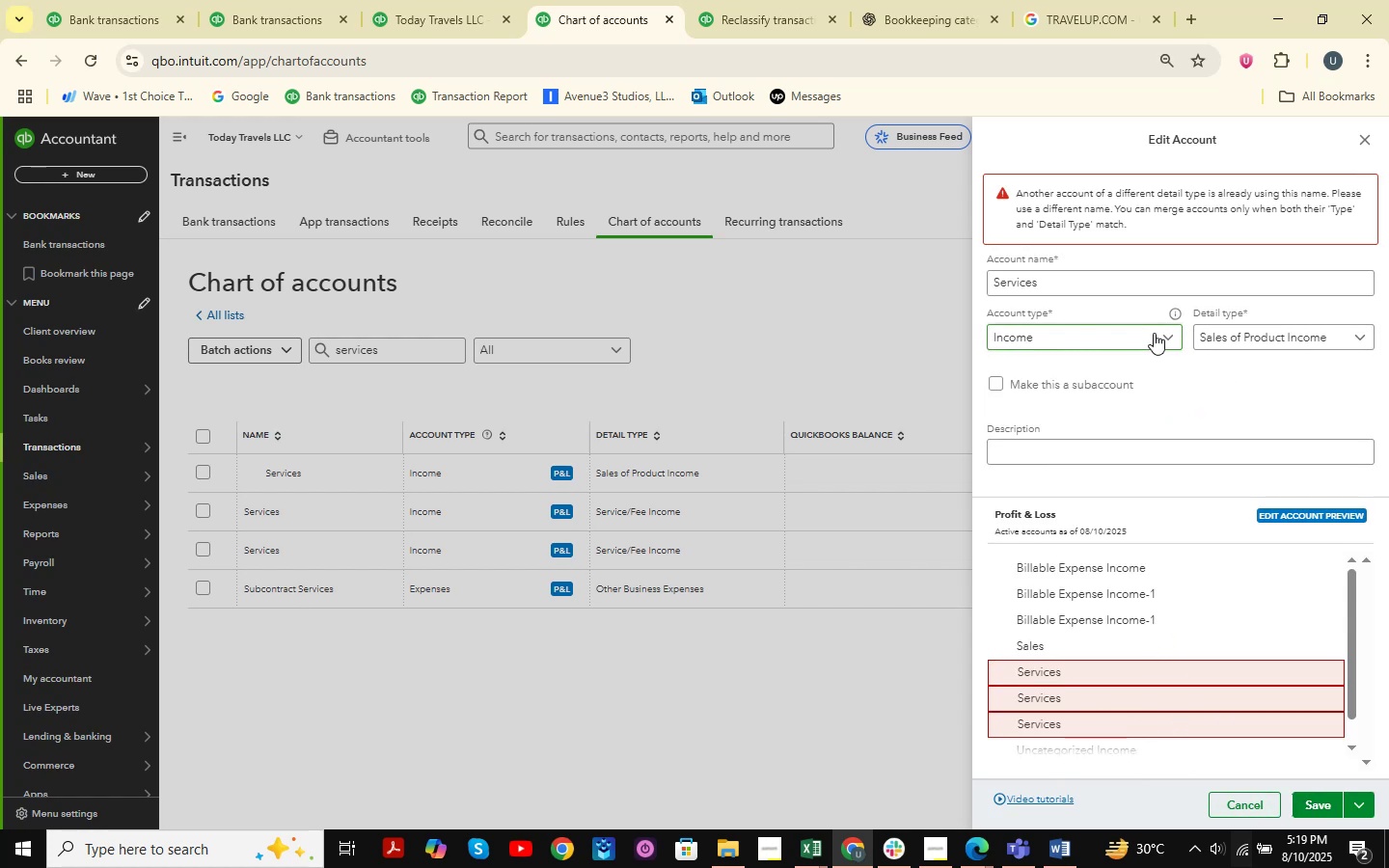 
wait(6.84)
 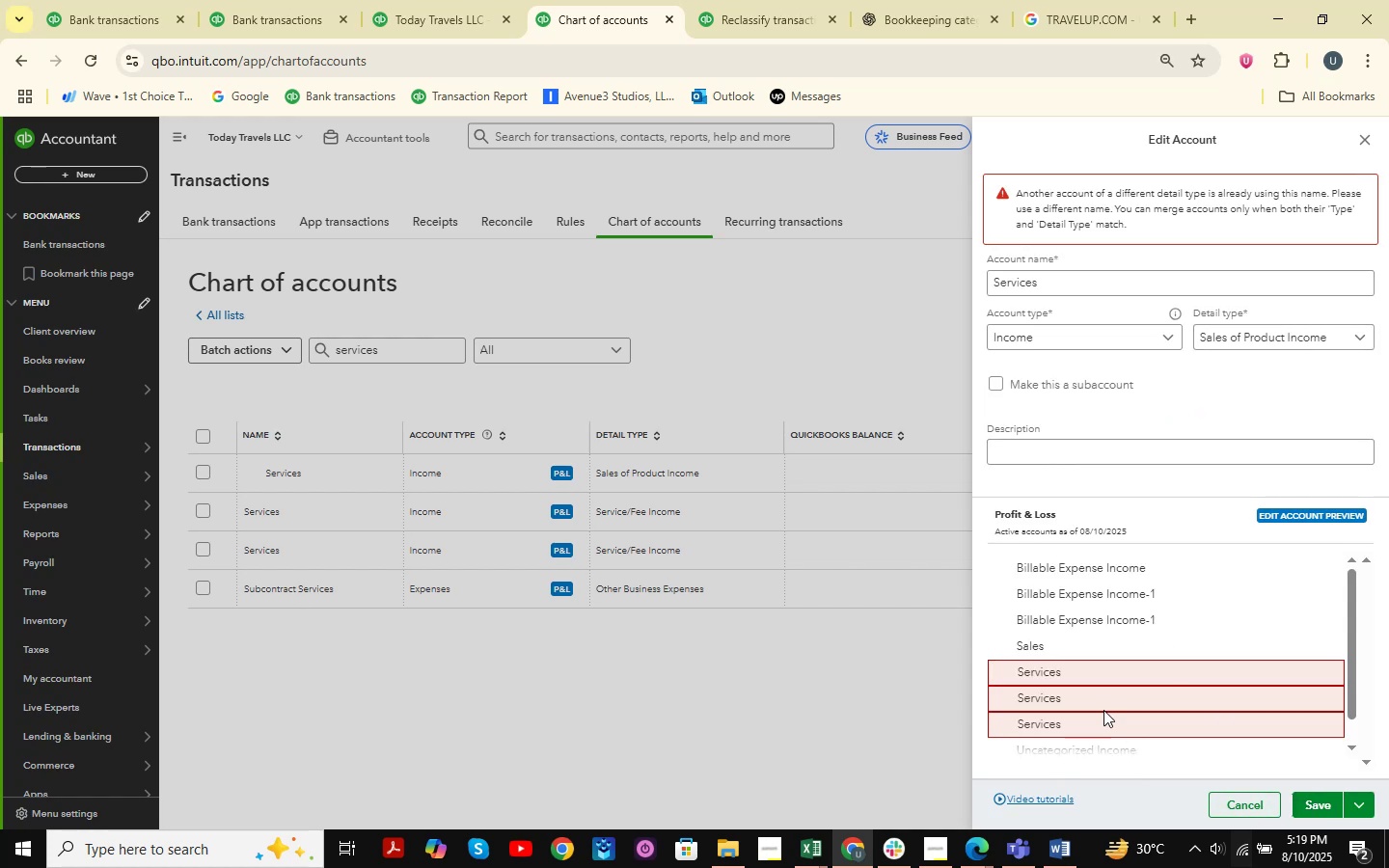 
left_click([1360, 139])
 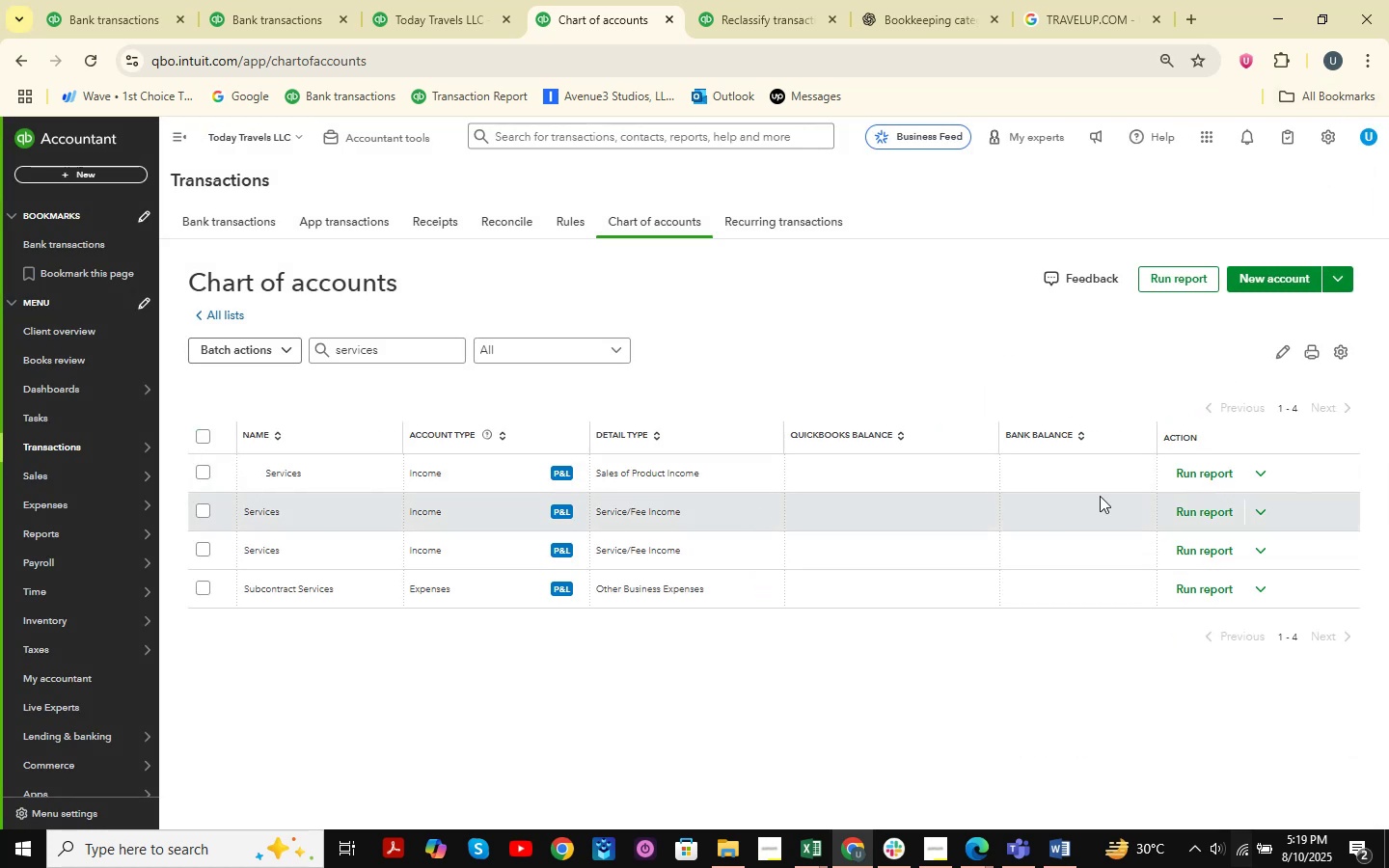 
left_click([1256, 512])
 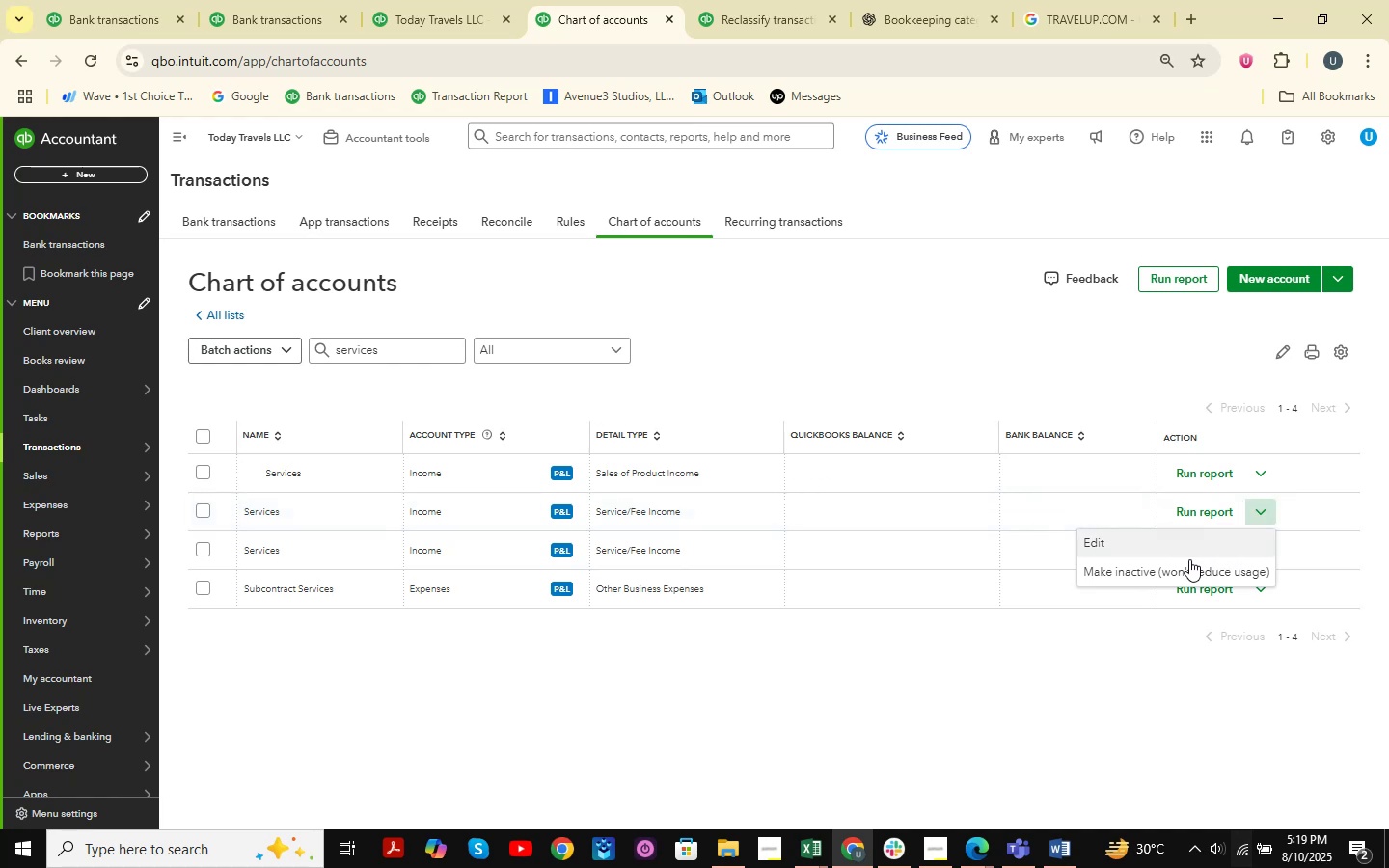 
left_click([1187, 568])
 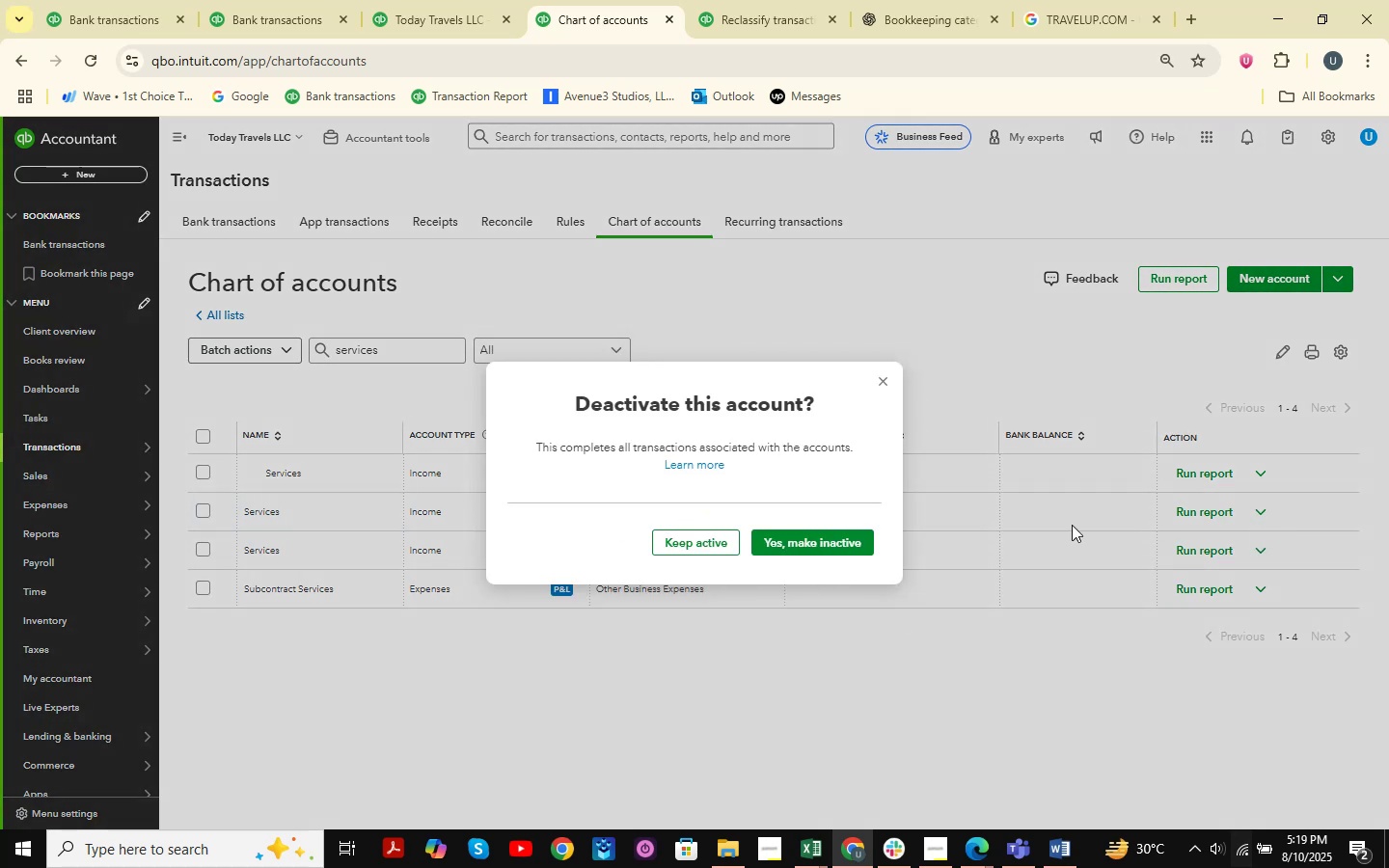 
left_click([843, 548])
 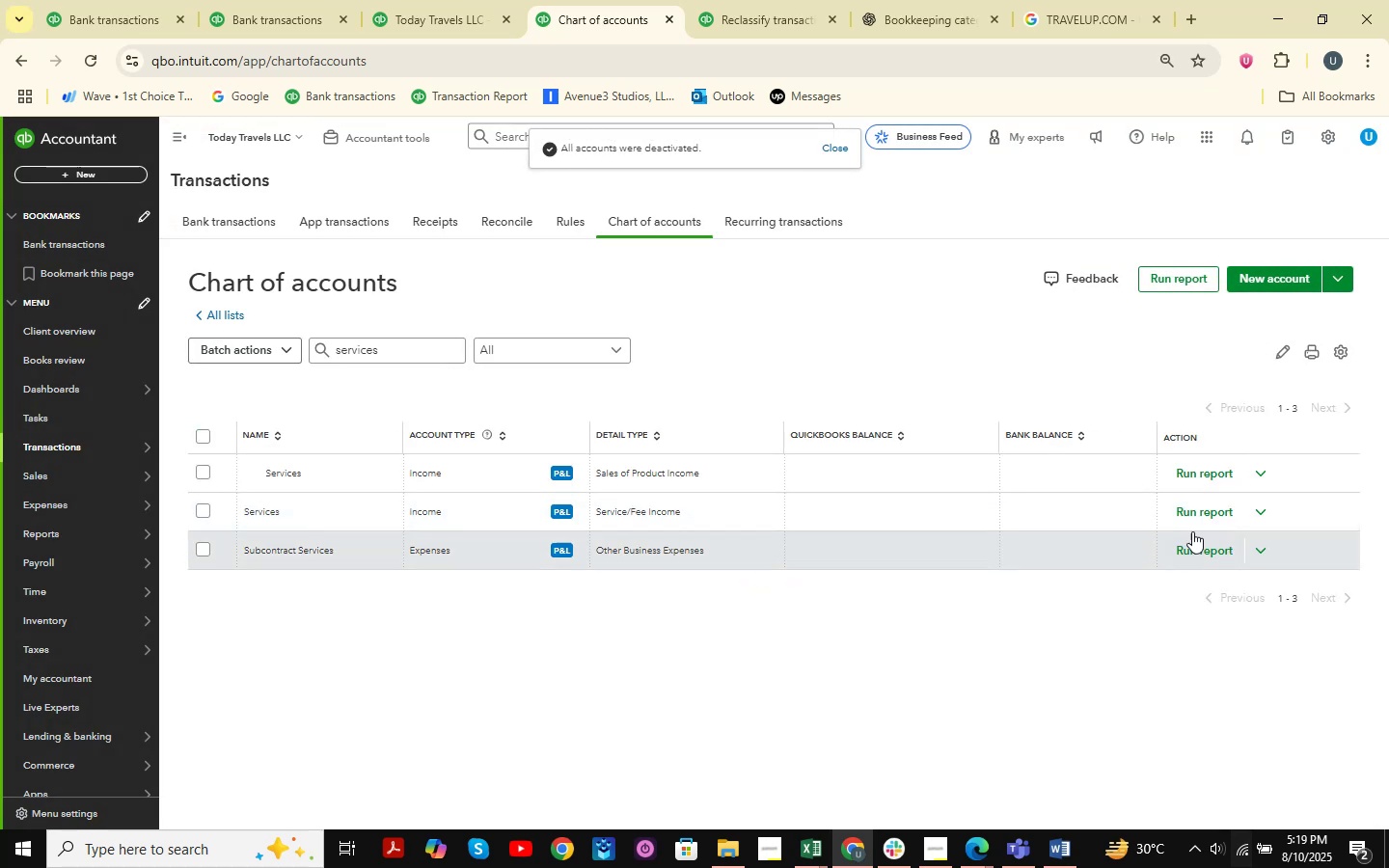 
left_click([1258, 512])
 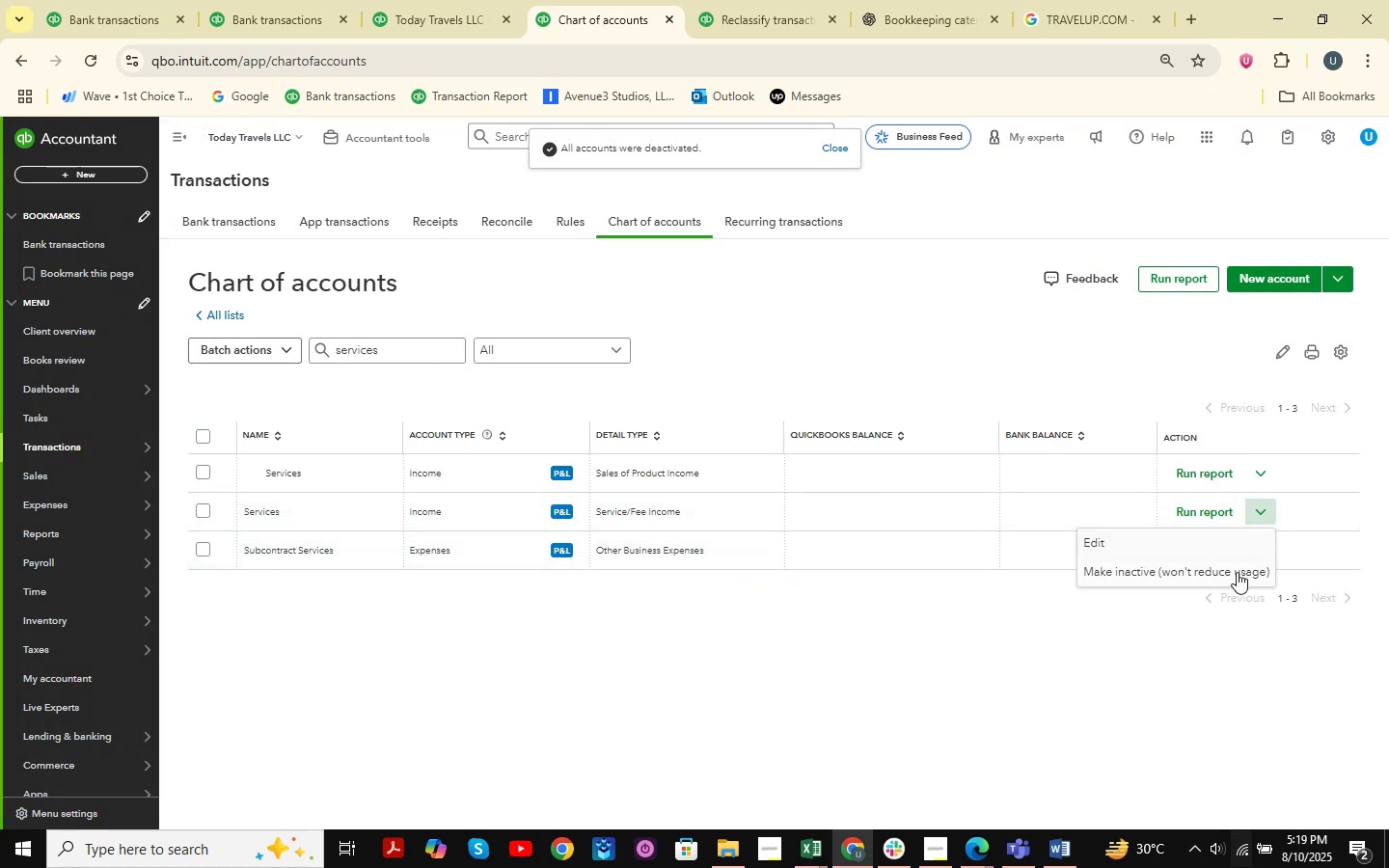 
left_click([1224, 575])
 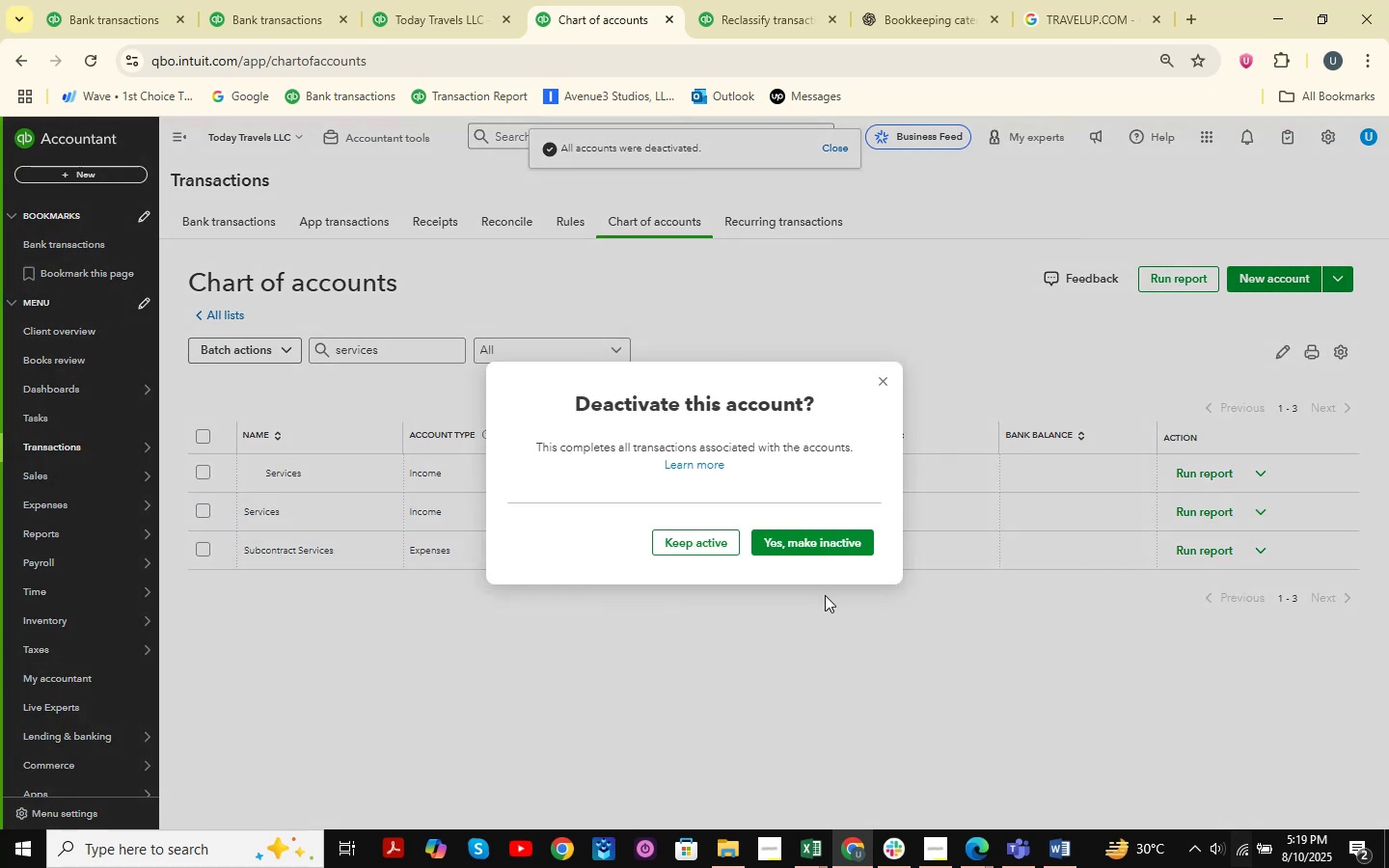 
left_click([830, 542])
 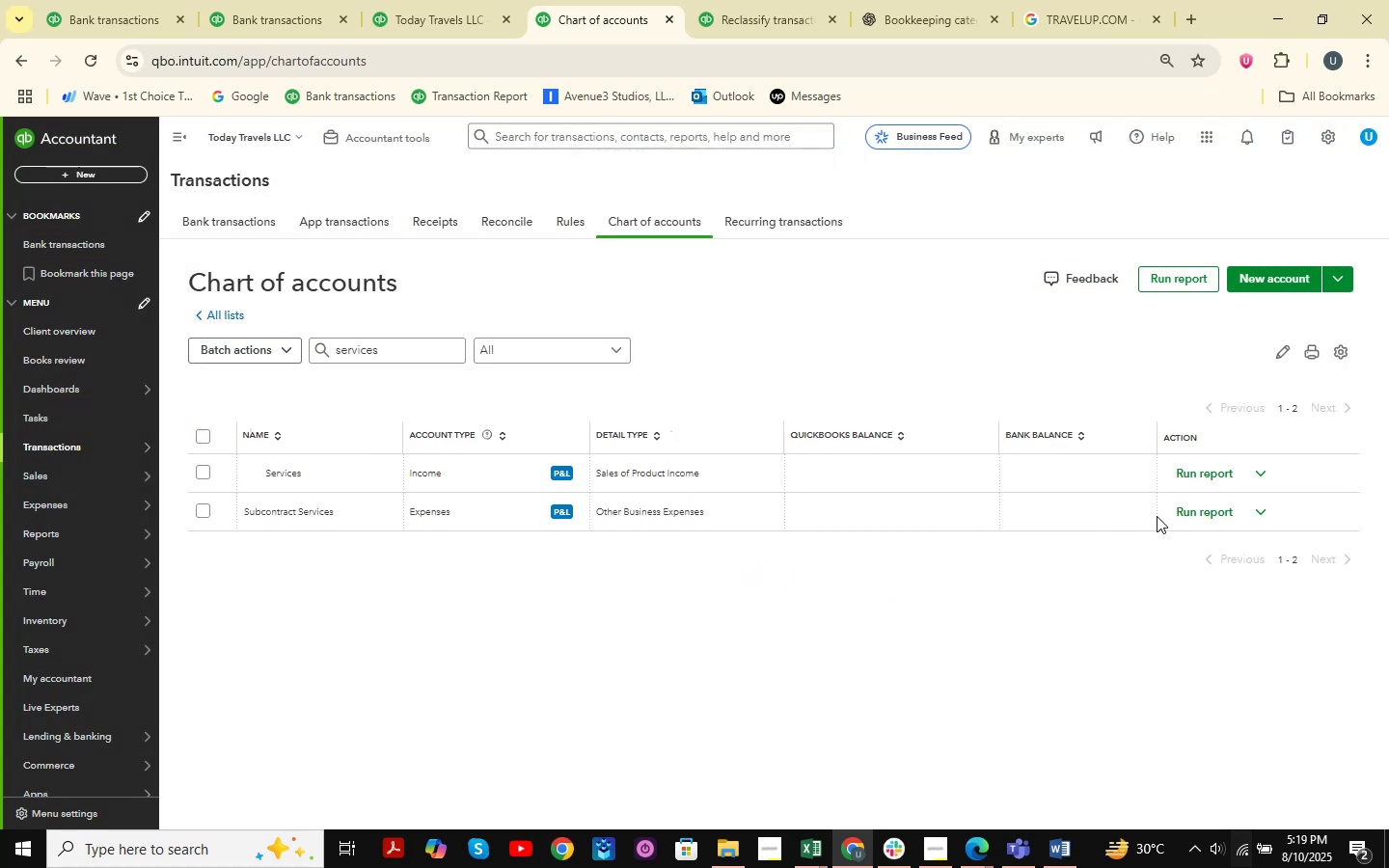 
left_click([1266, 484])
 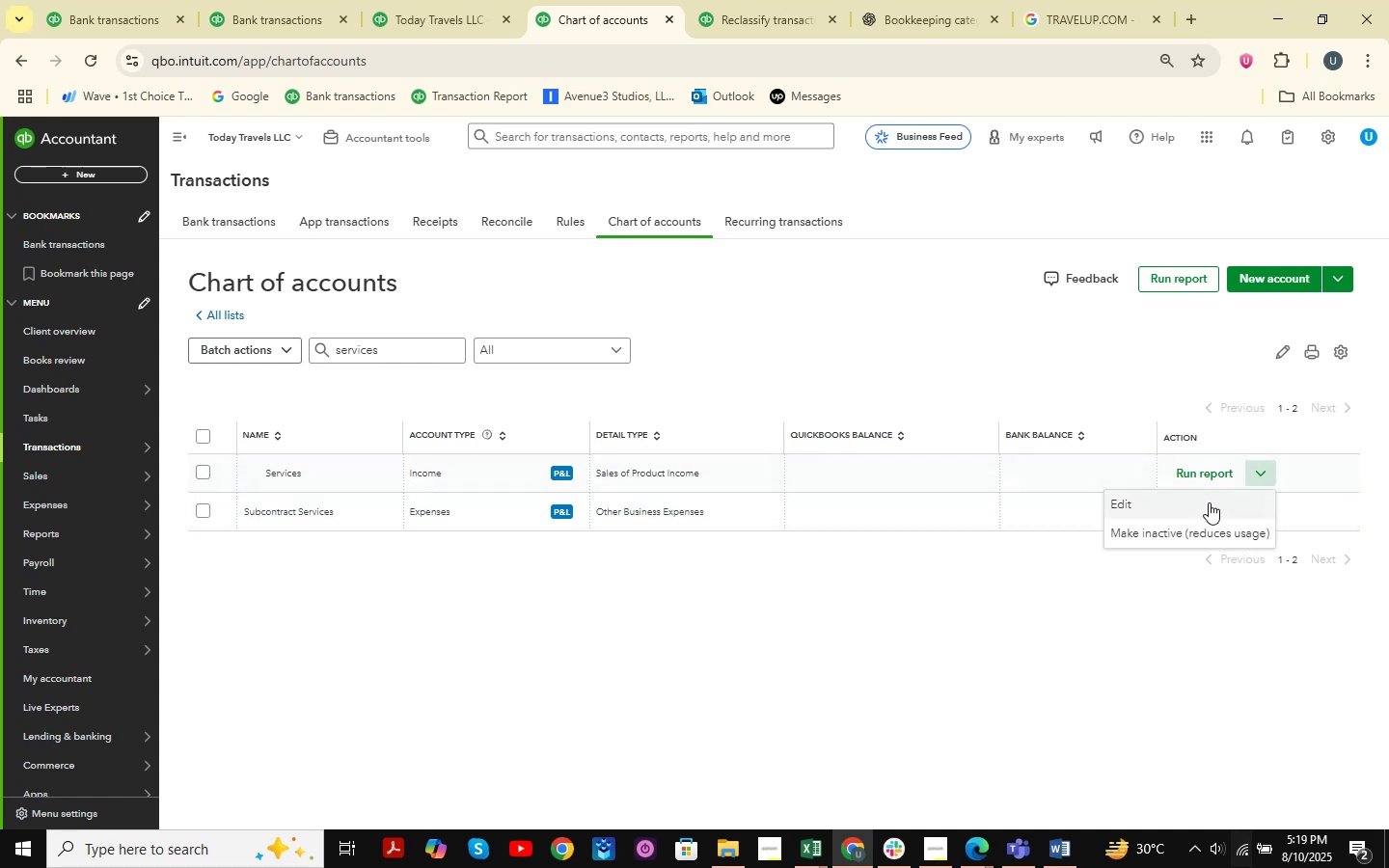 
left_click([1208, 502])
 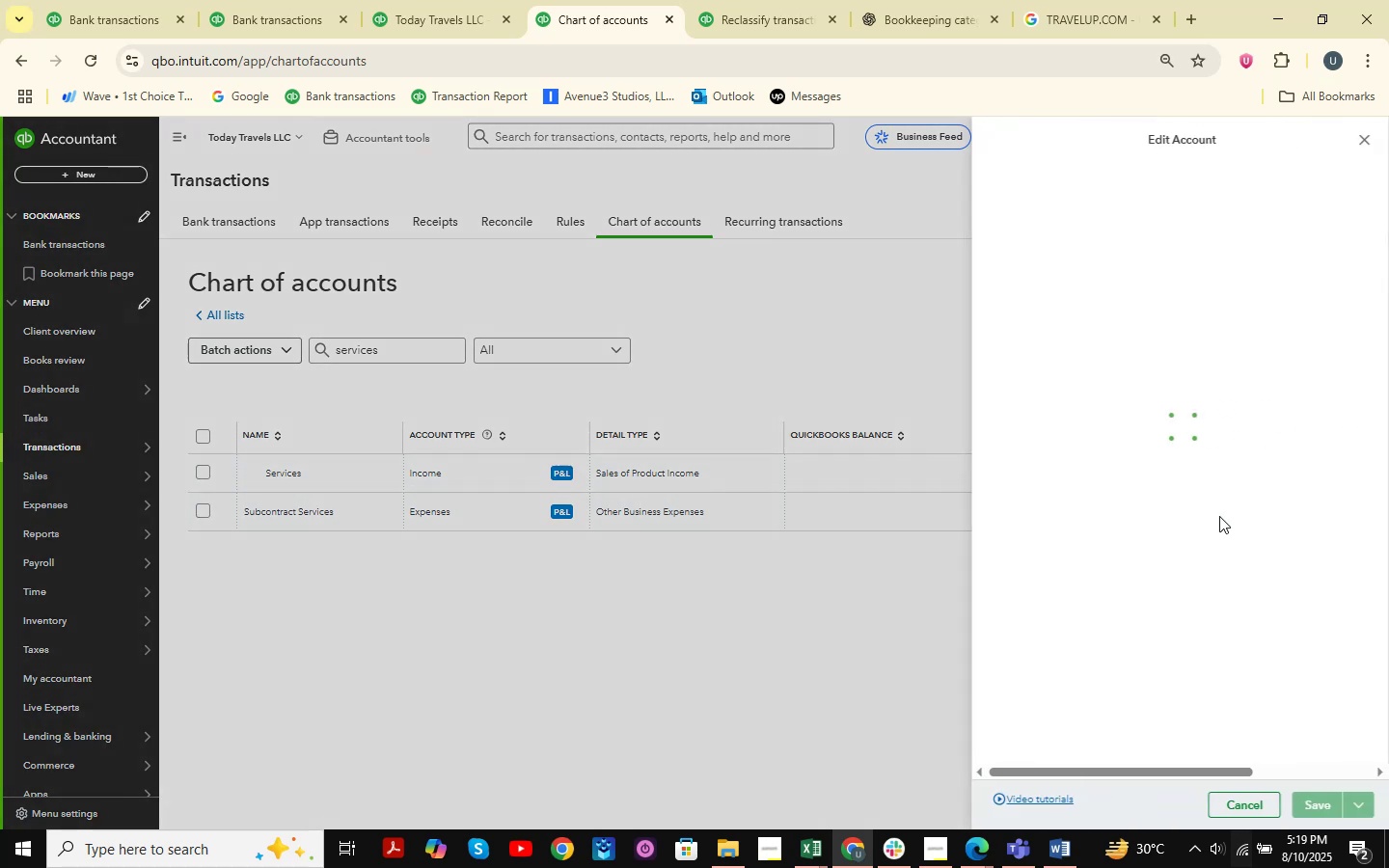 
mouse_move([1087, 248])
 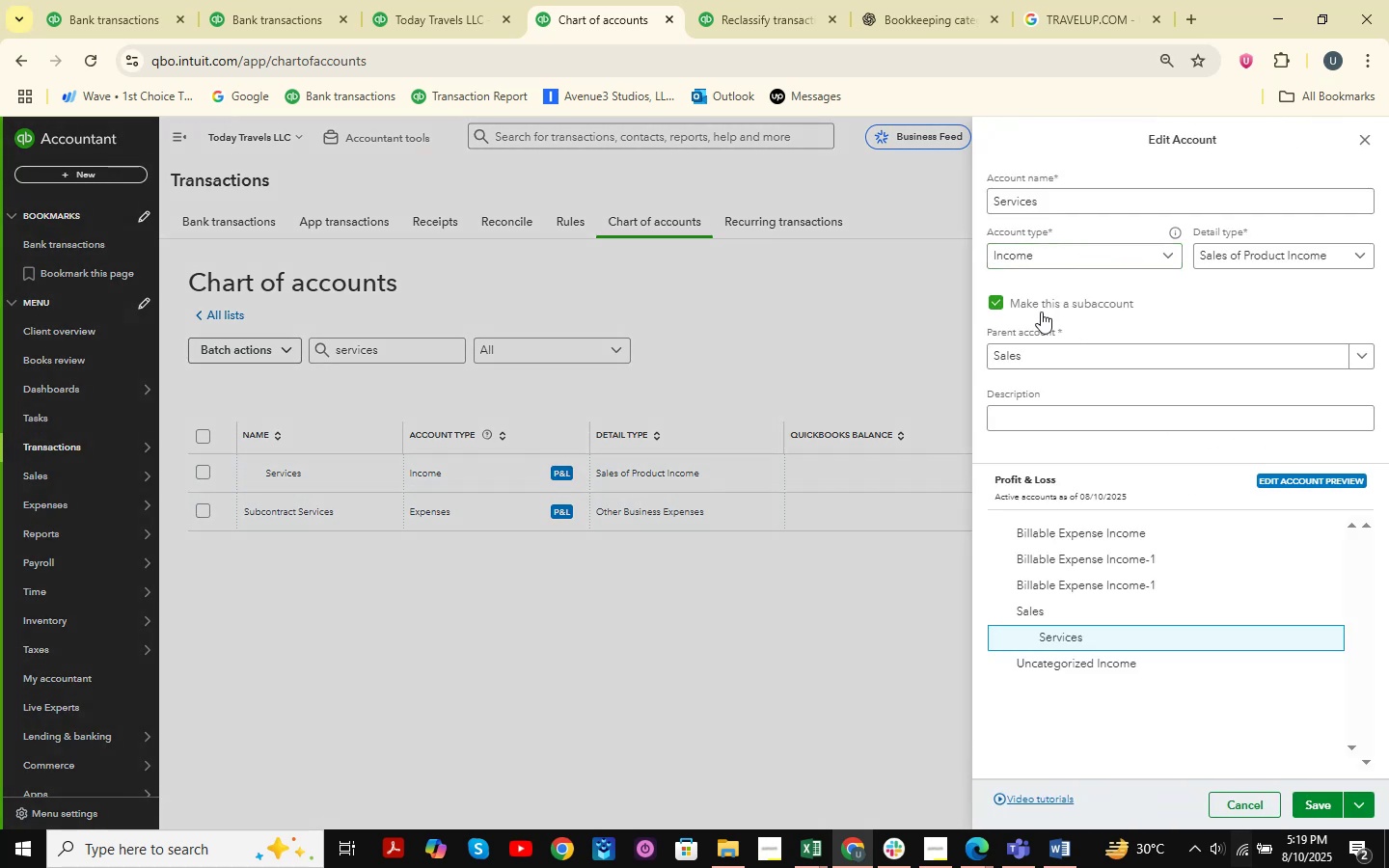 
left_click([1049, 296])
 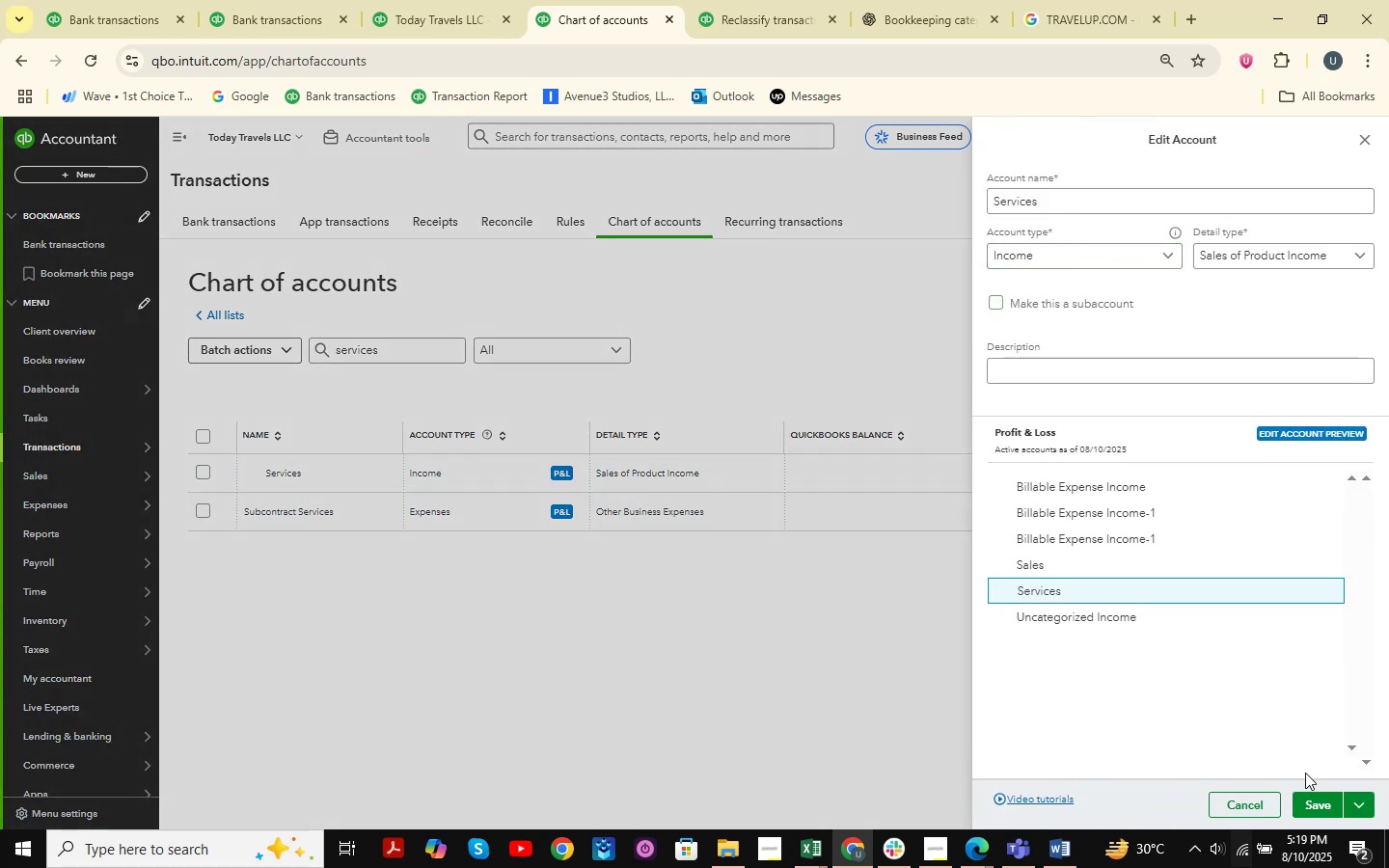 
left_click([1314, 806])
 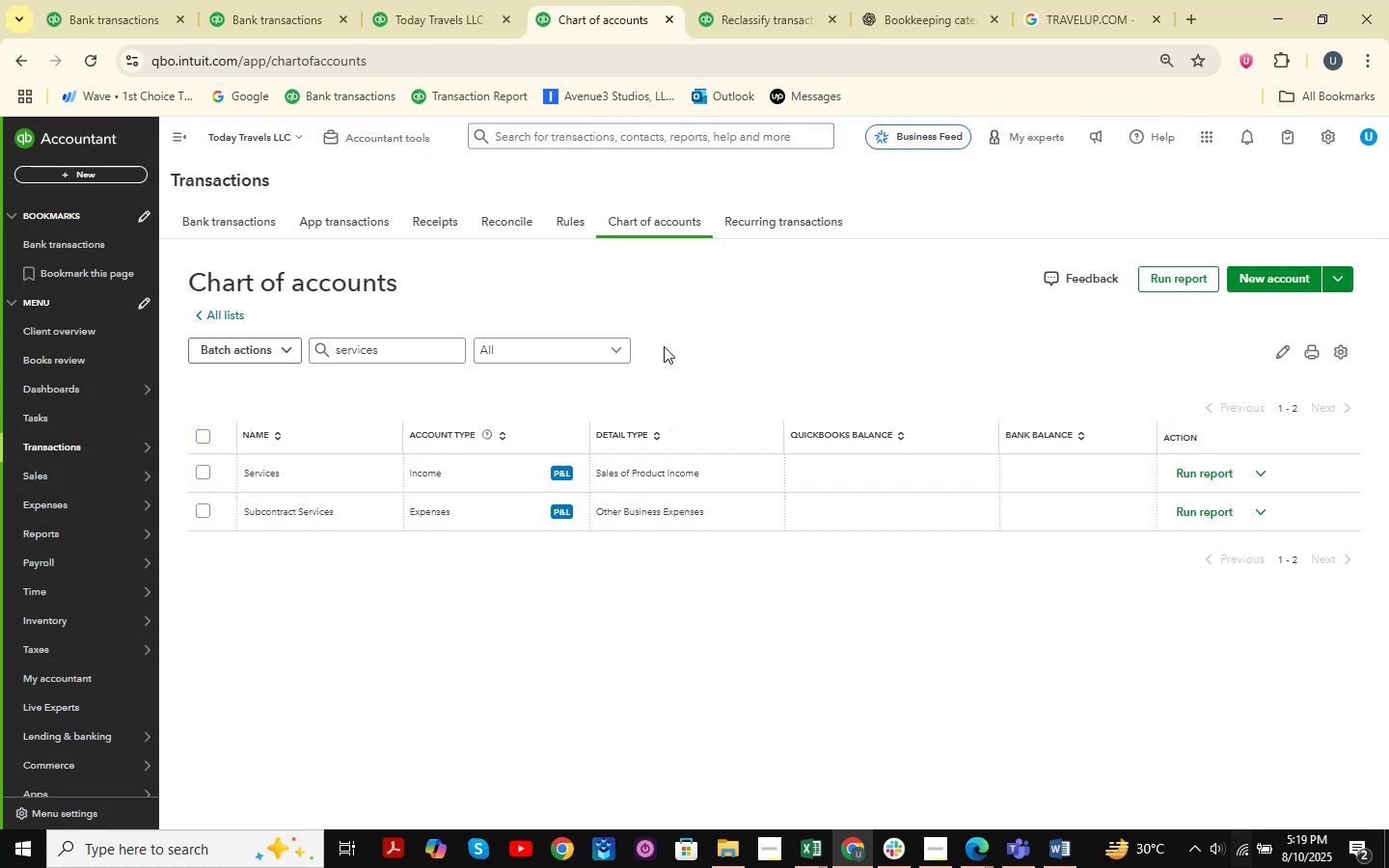 
left_click([104, 0])
 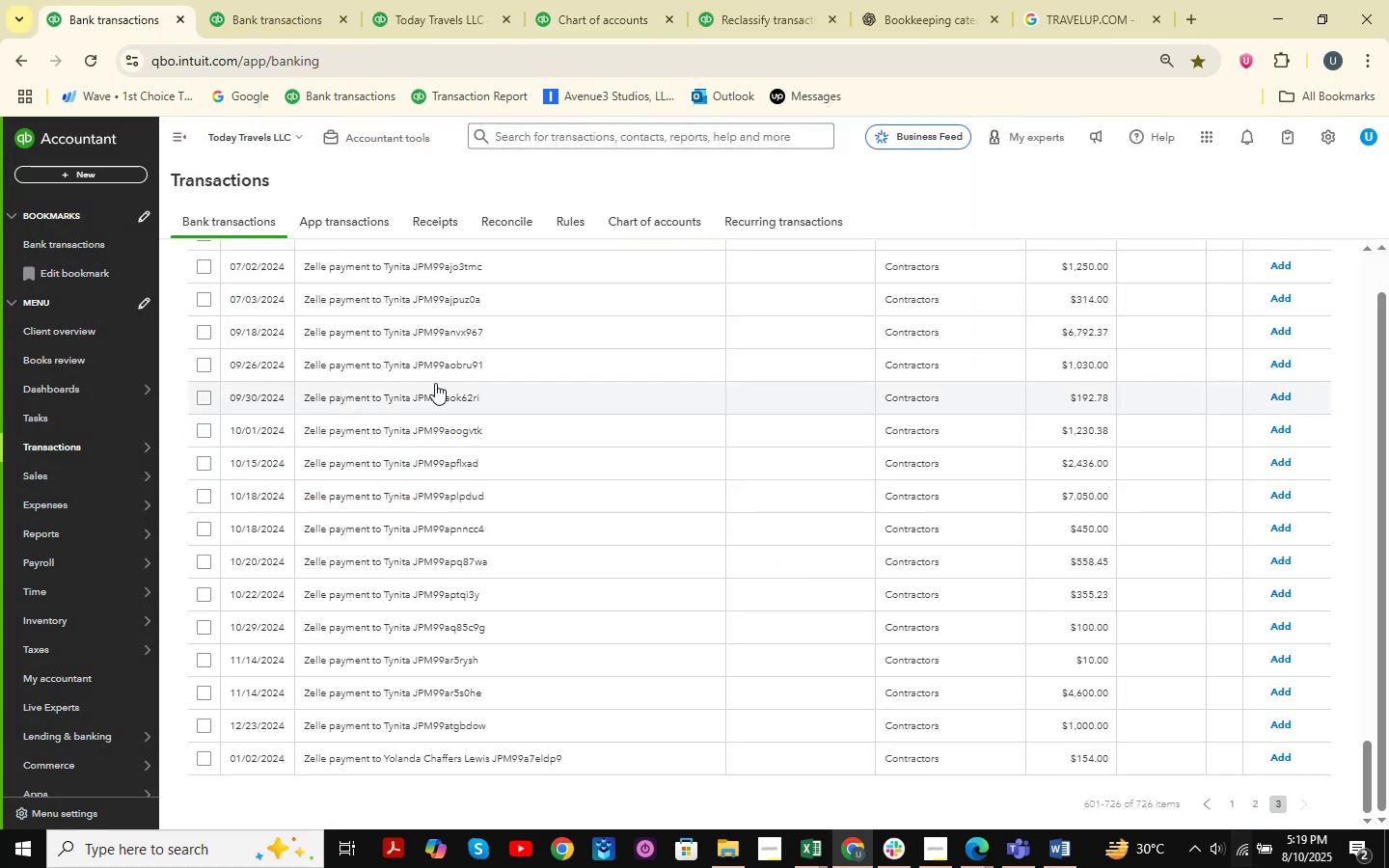 
scroll: coordinate [436, 383], scroll_direction: up, amount: 27.0
 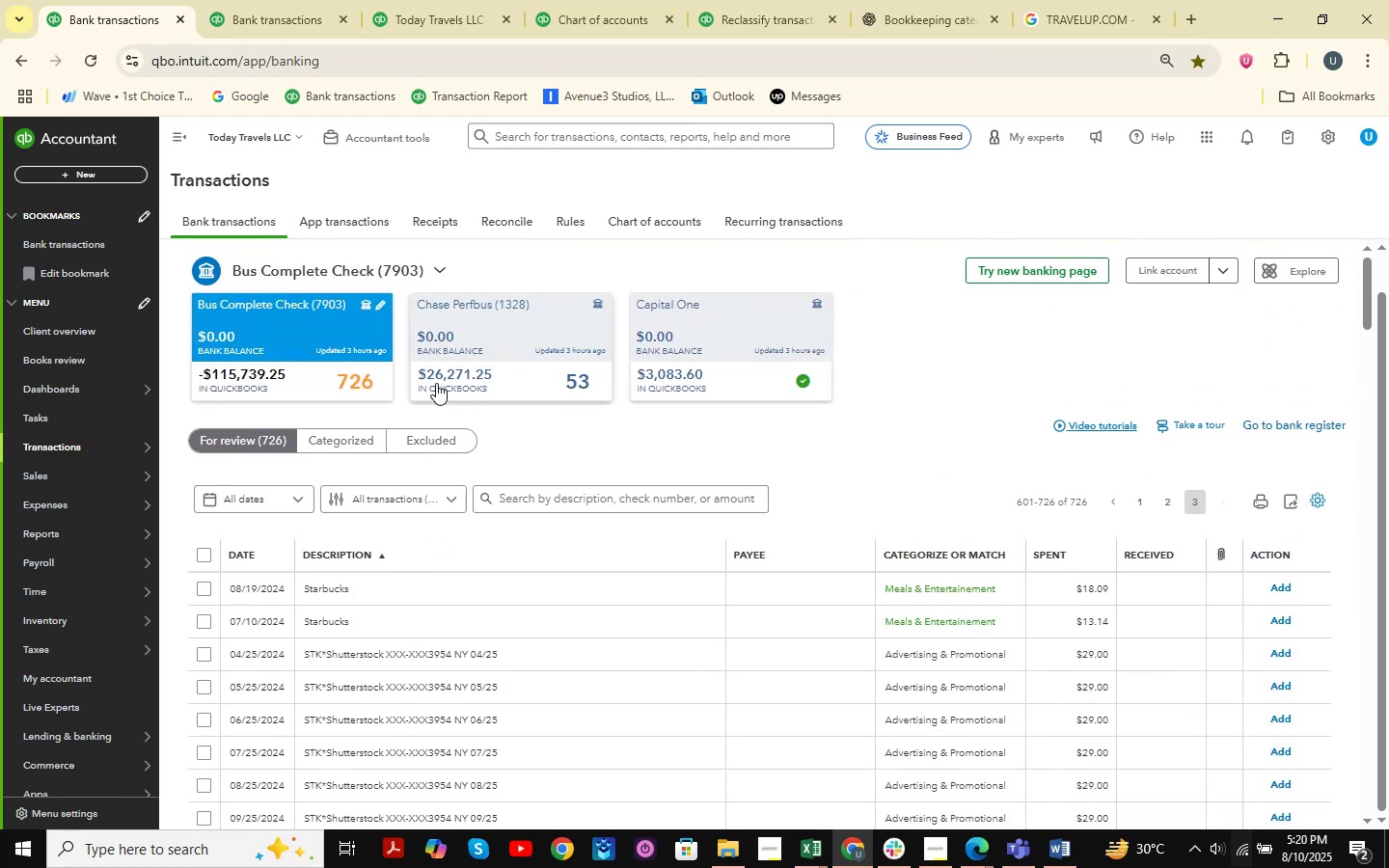 
scroll: coordinate [436, 383], scroll_direction: down, amount: 16.0
 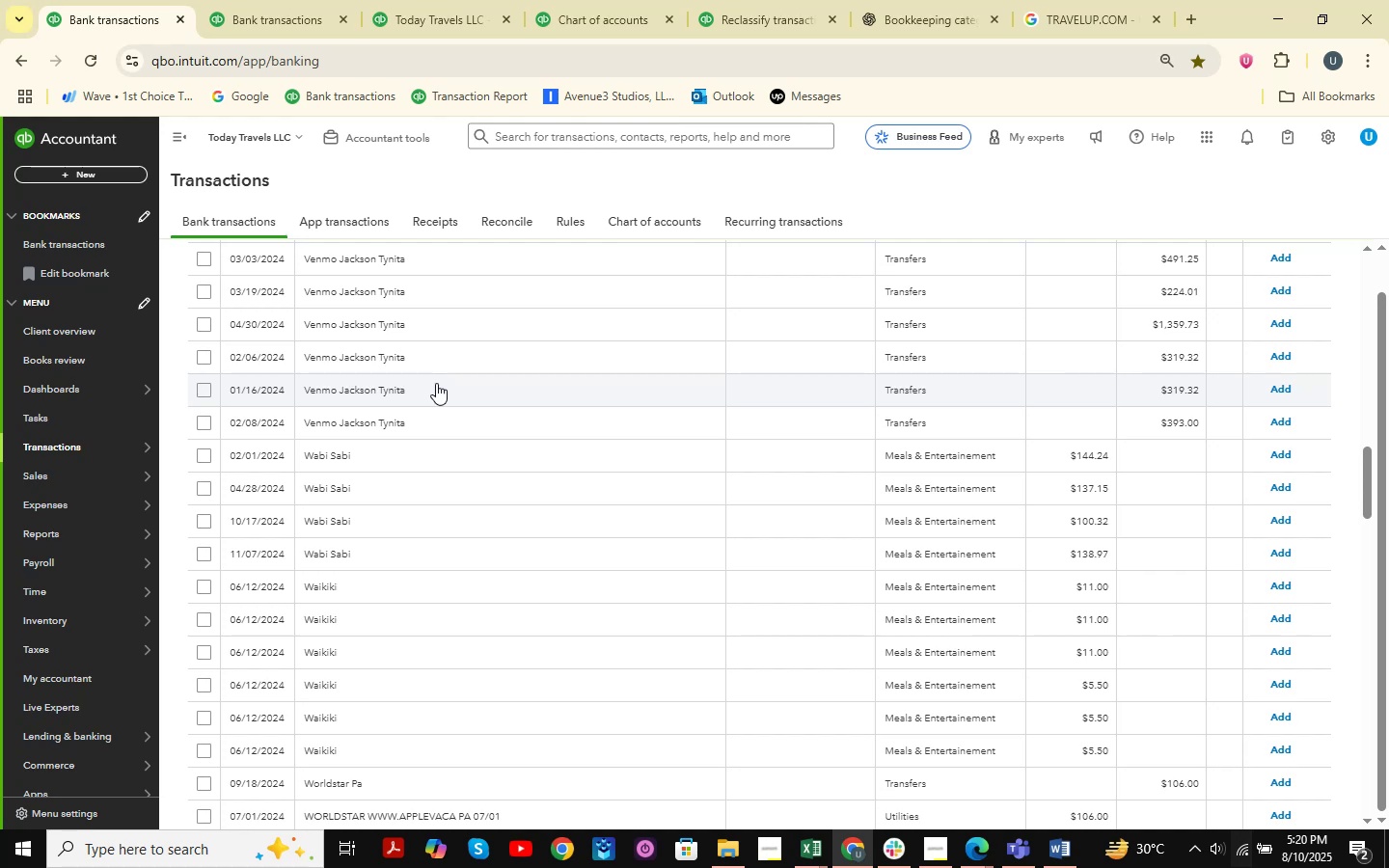 
wait(17.91)
 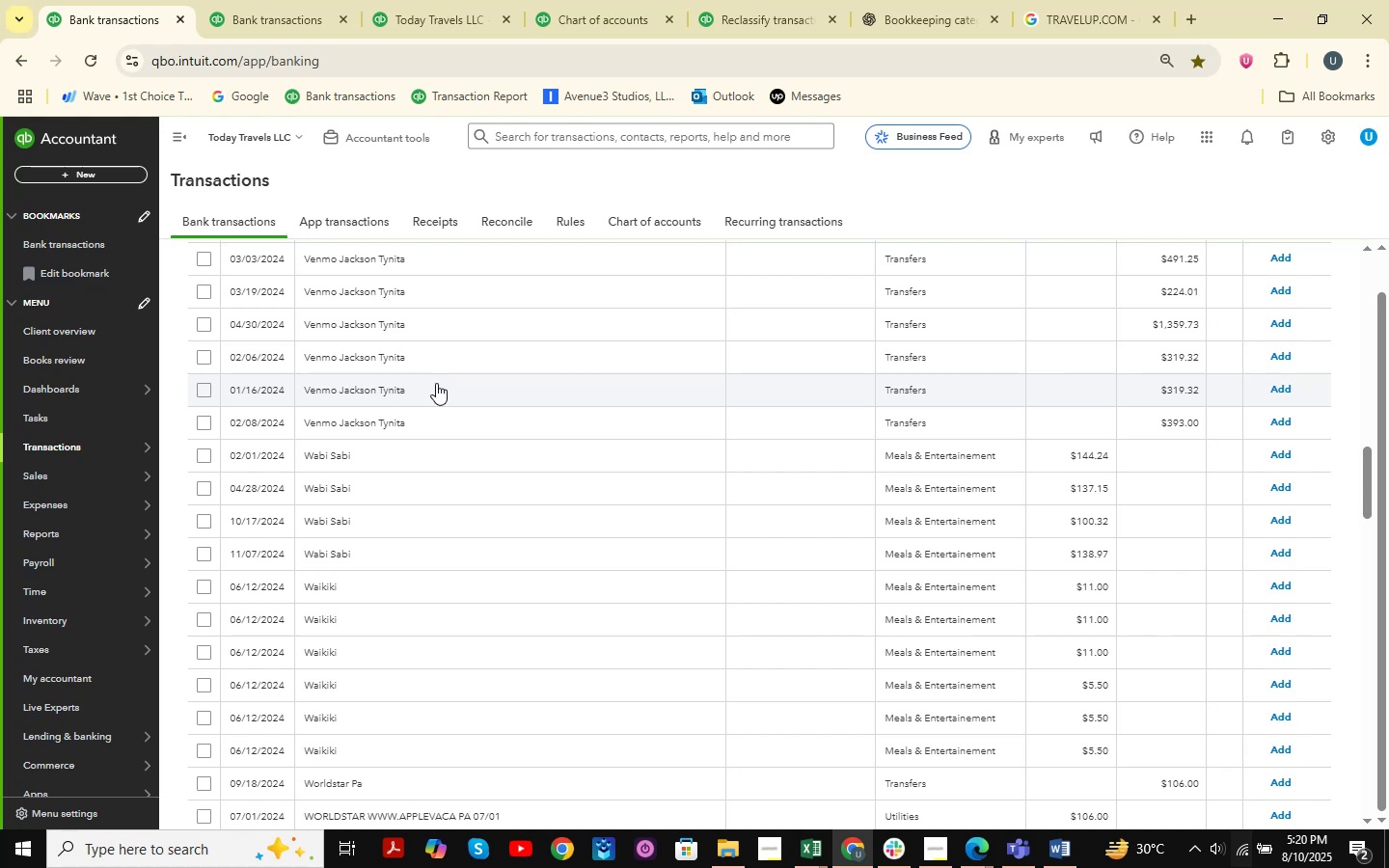 
scroll: coordinate [557, 525], scroll_direction: up, amount: 21.0
 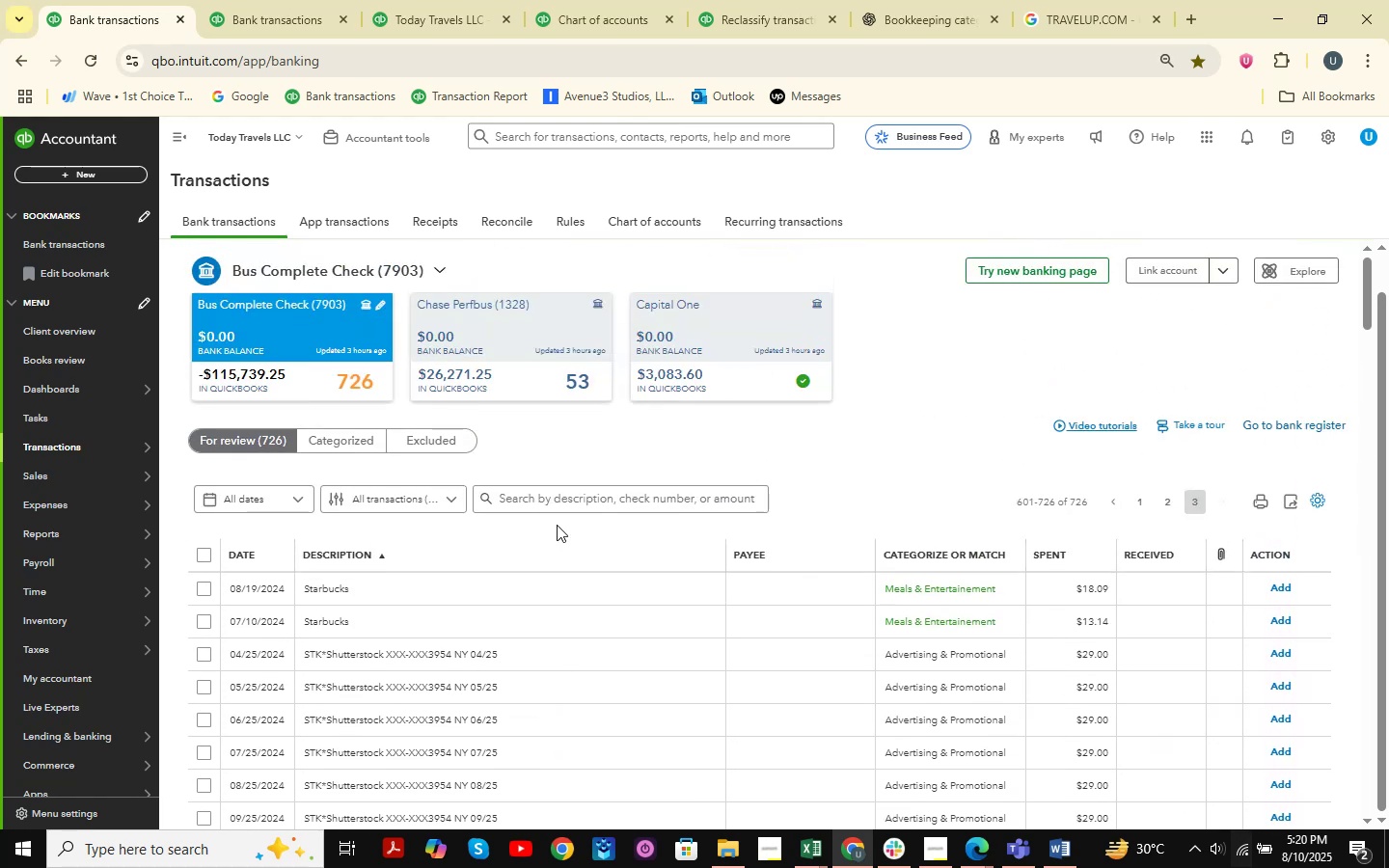 
scroll: coordinate [557, 525], scroll_direction: down, amount: 34.0
 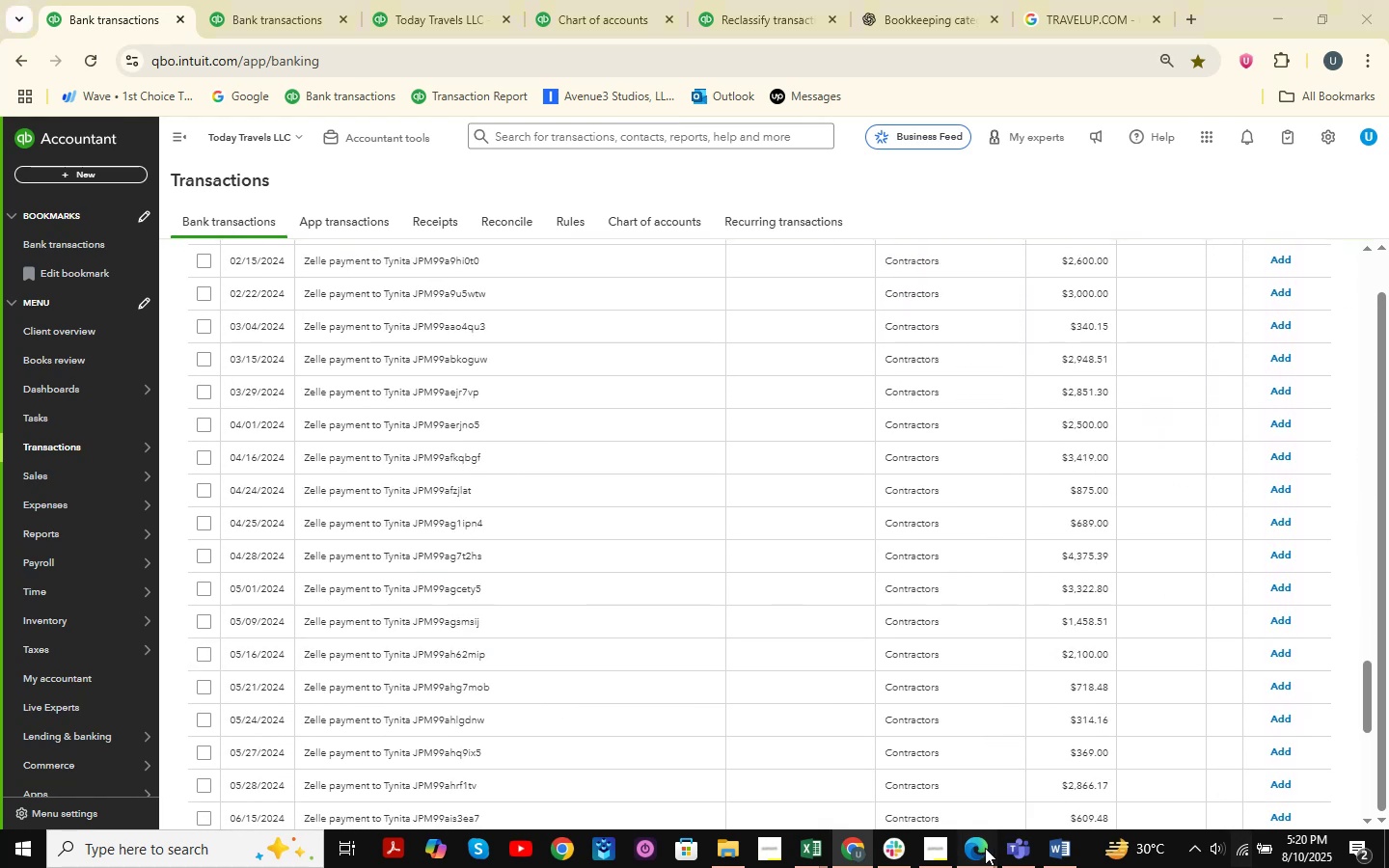 
double_click([882, 746])
 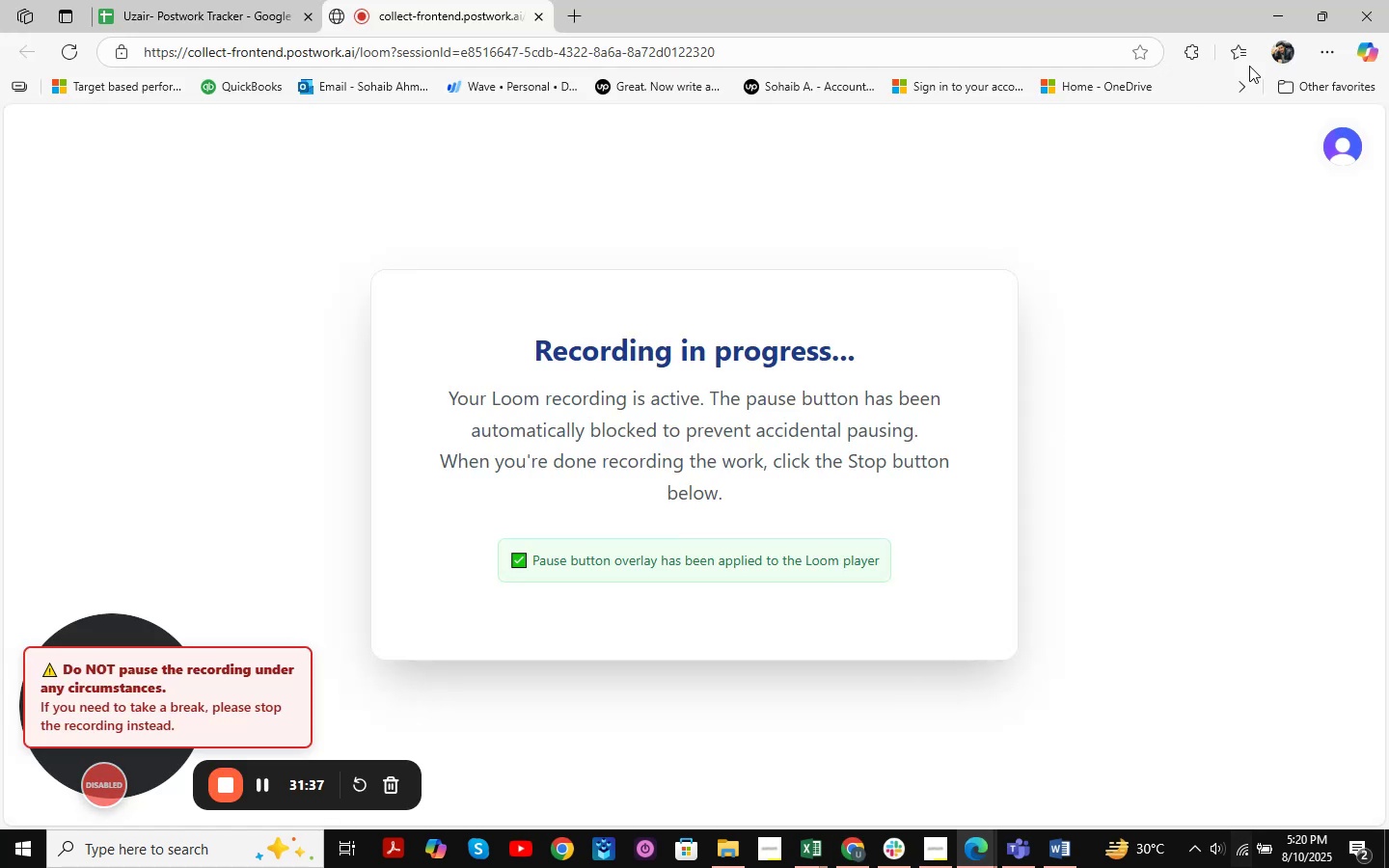 
left_click([1287, 3])
 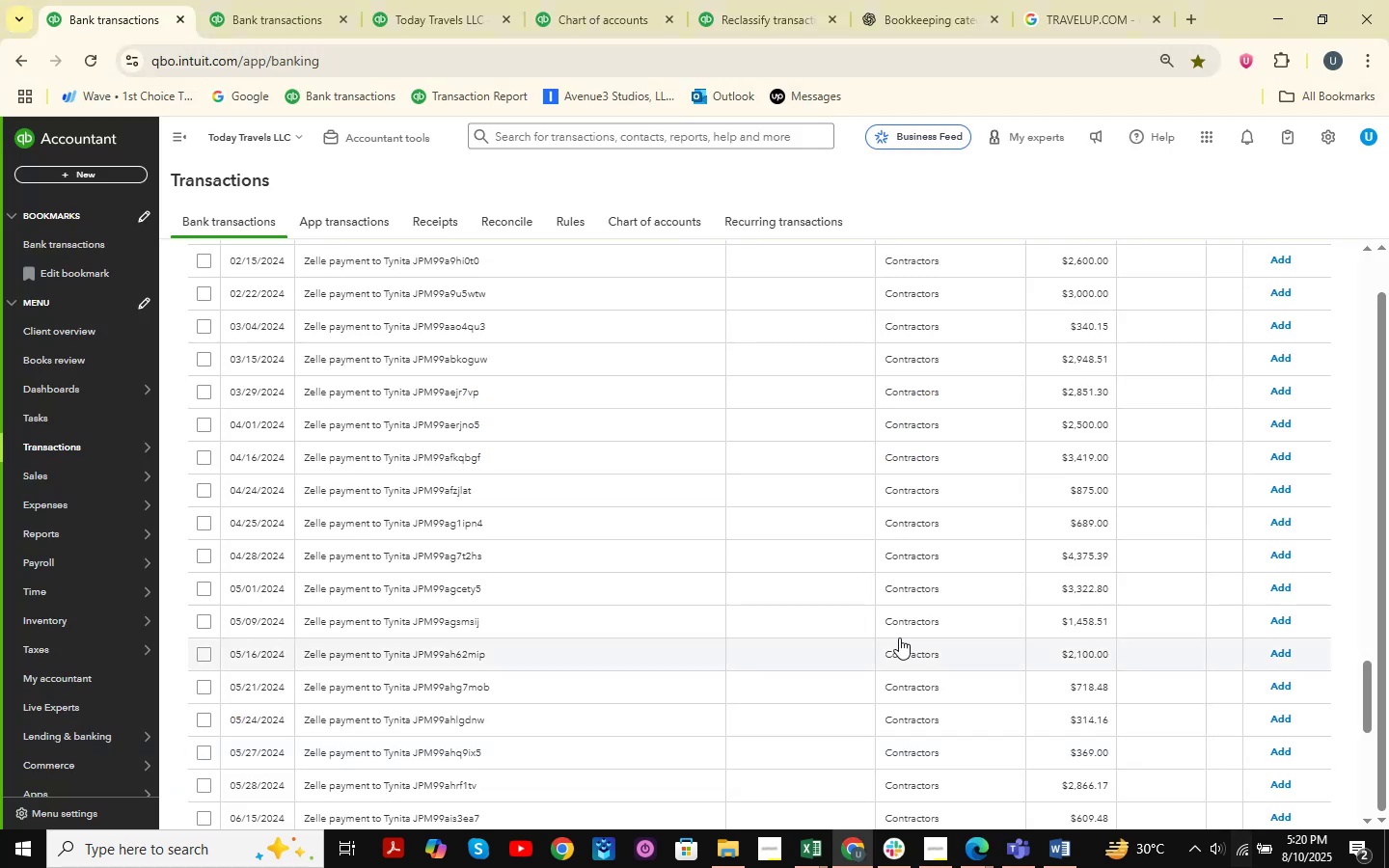 
scroll: coordinate [578, 486], scroll_direction: down, amount: 10.0
 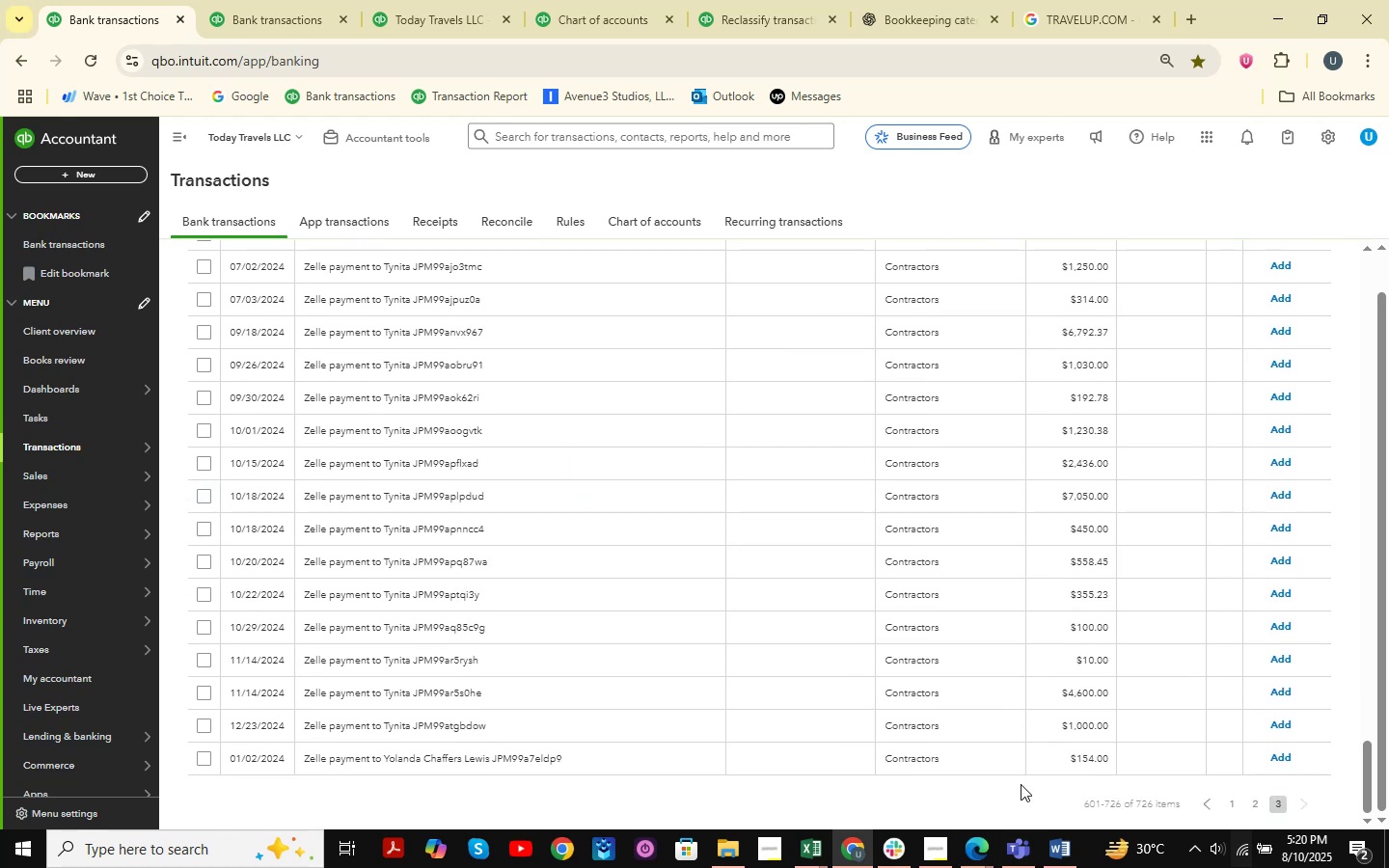 
wait(9.45)
 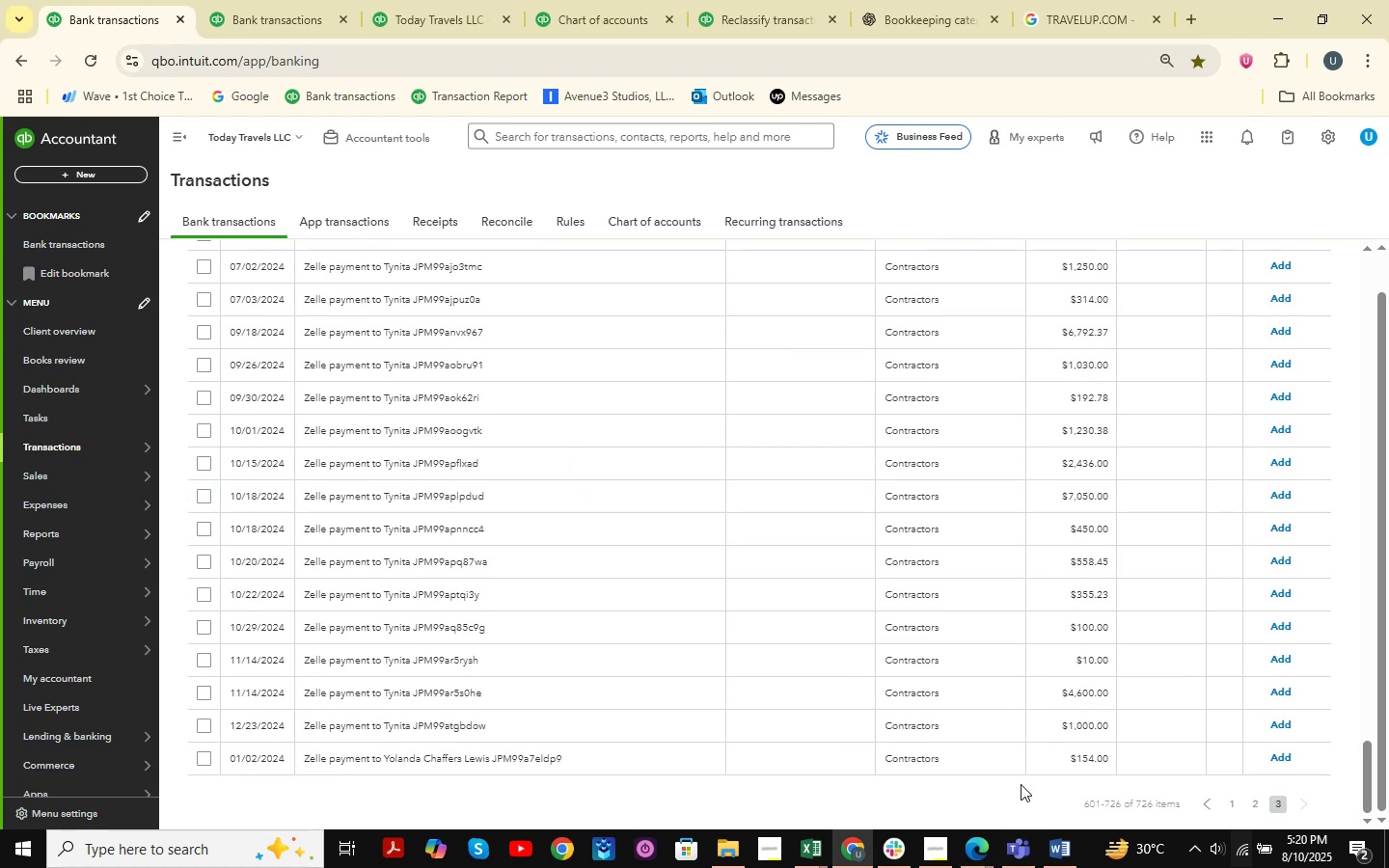 
double_click([863, 754])
 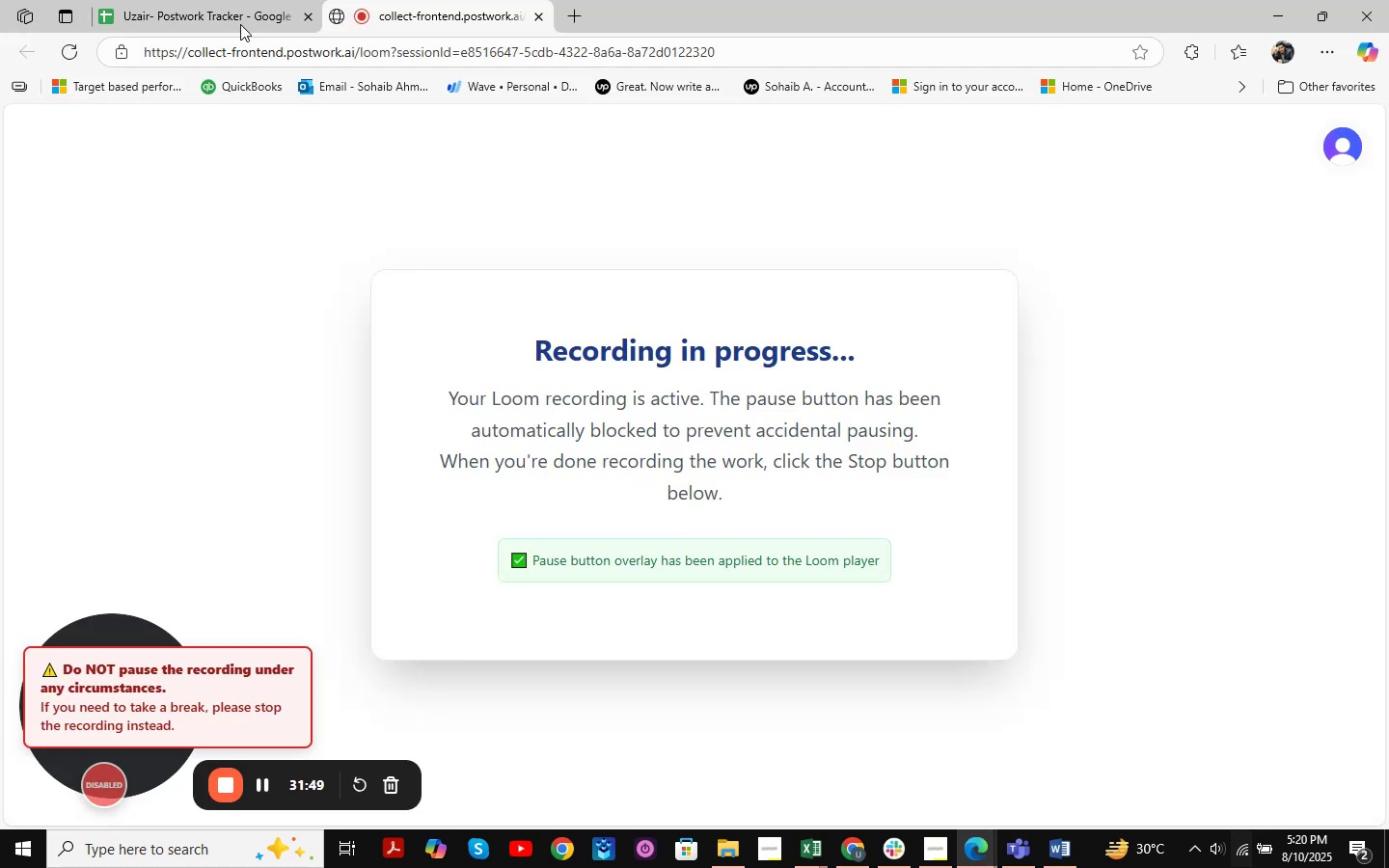 
left_click([177, 0])
 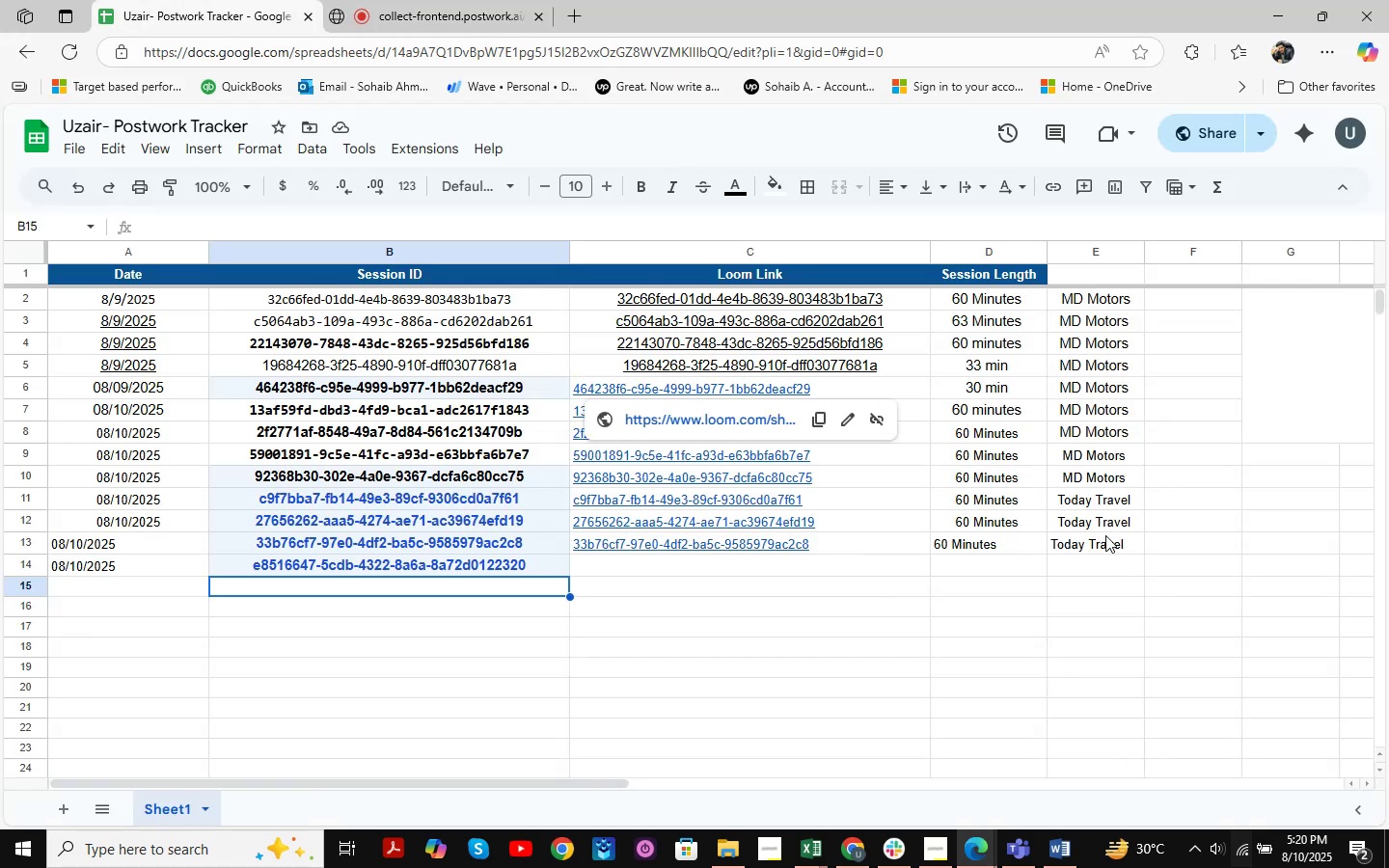 
left_click([1282, 0])
 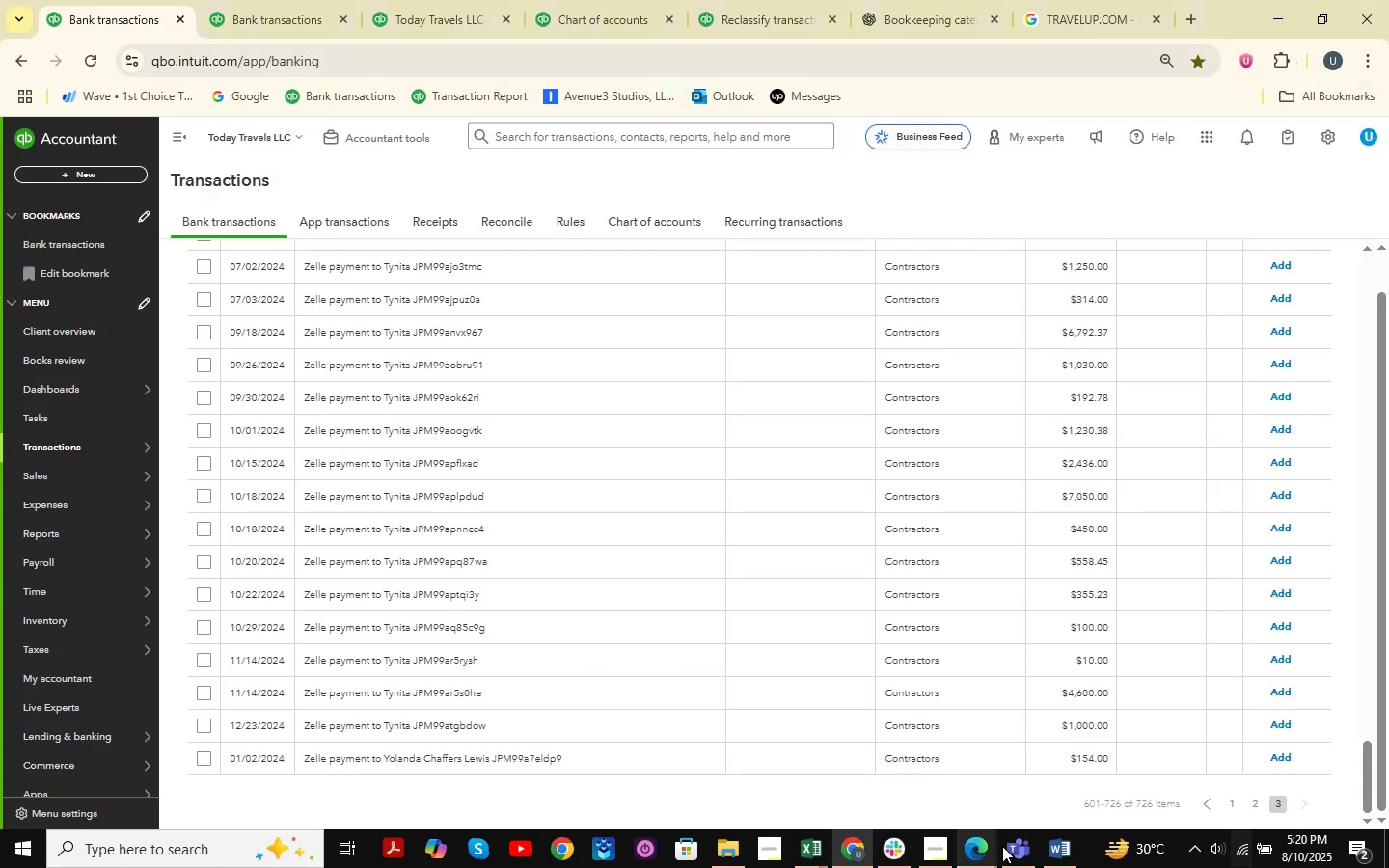 
double_click([969, 846])
 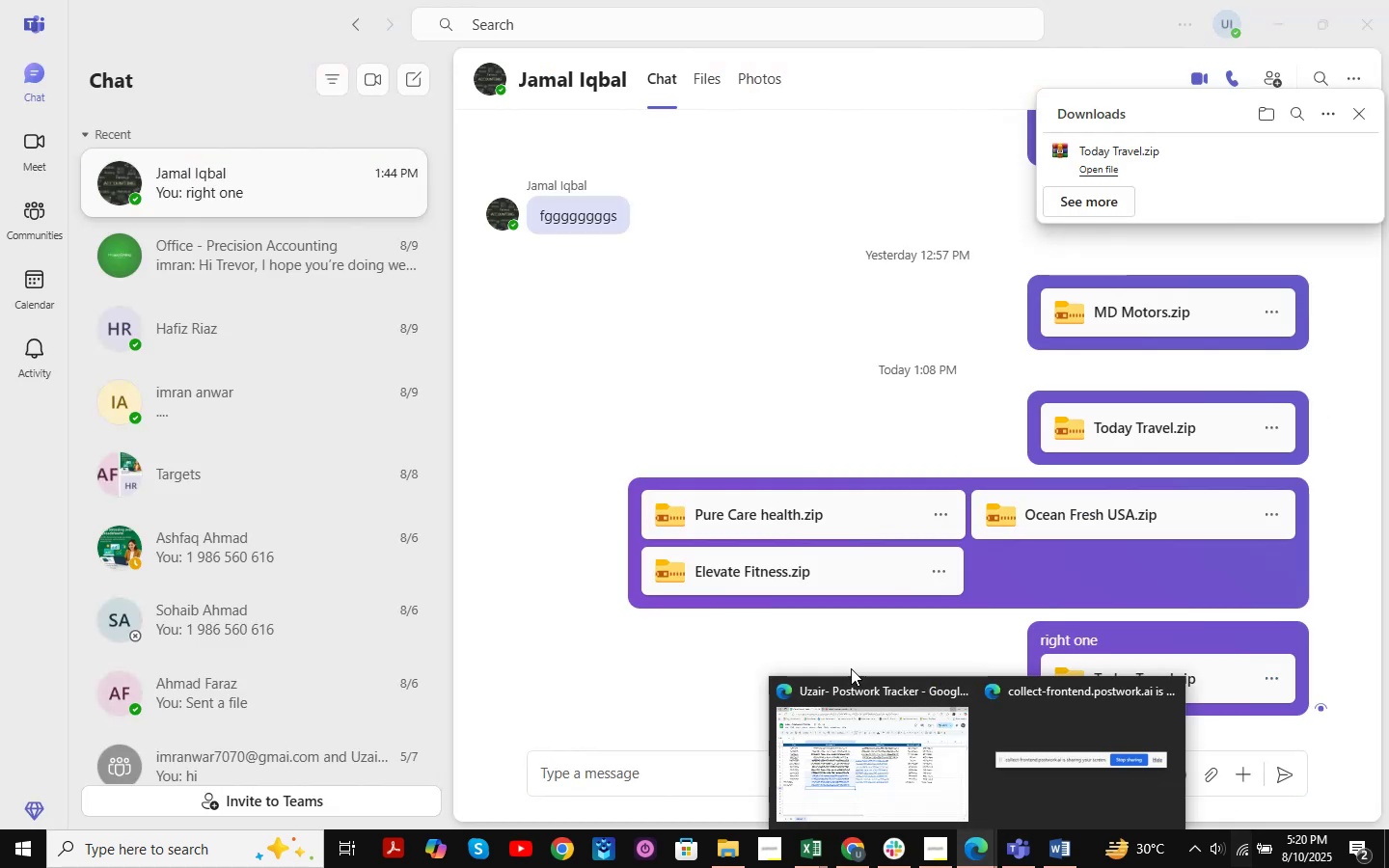 
left_click([842, 747])
 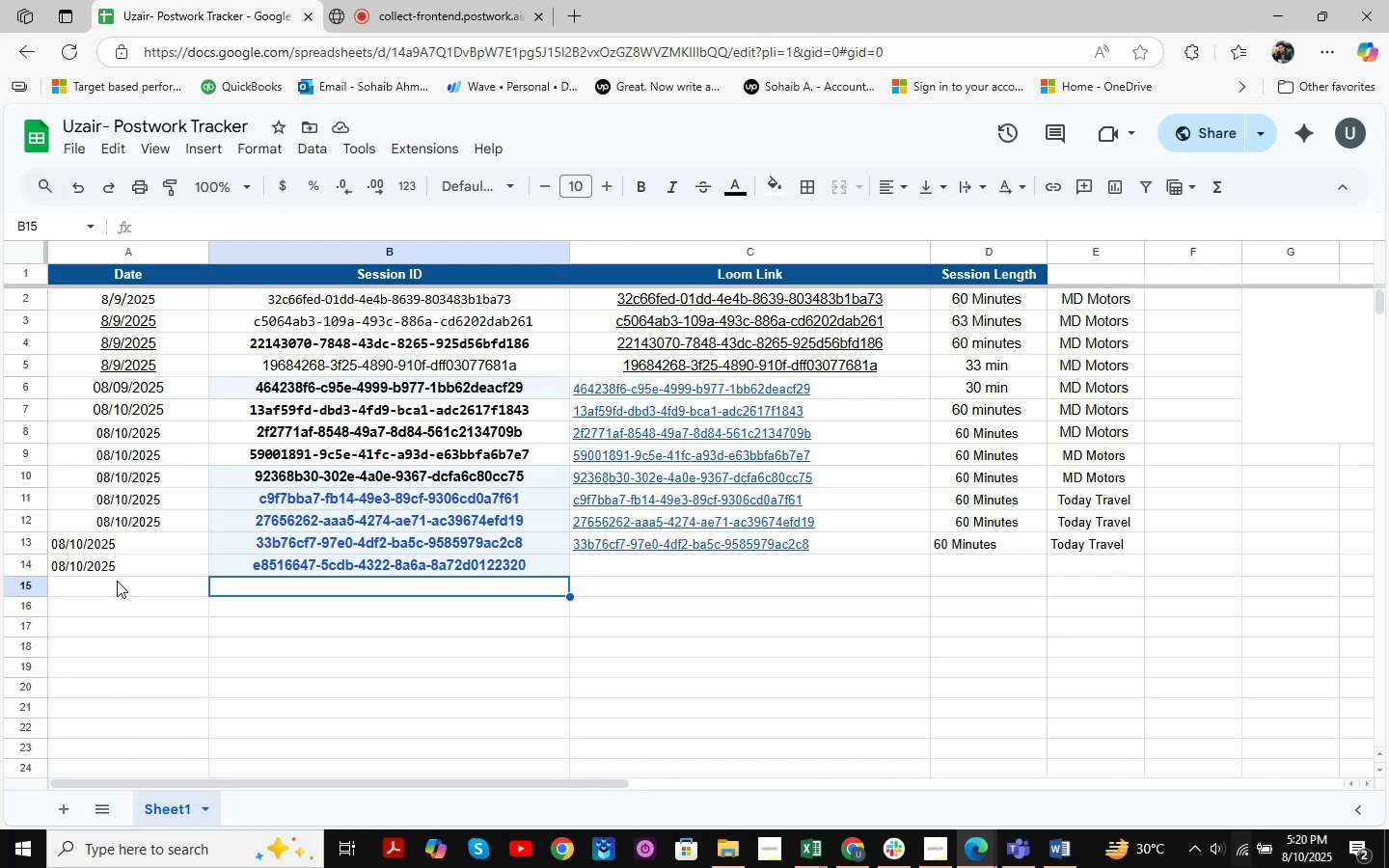 
wait(7.8)
 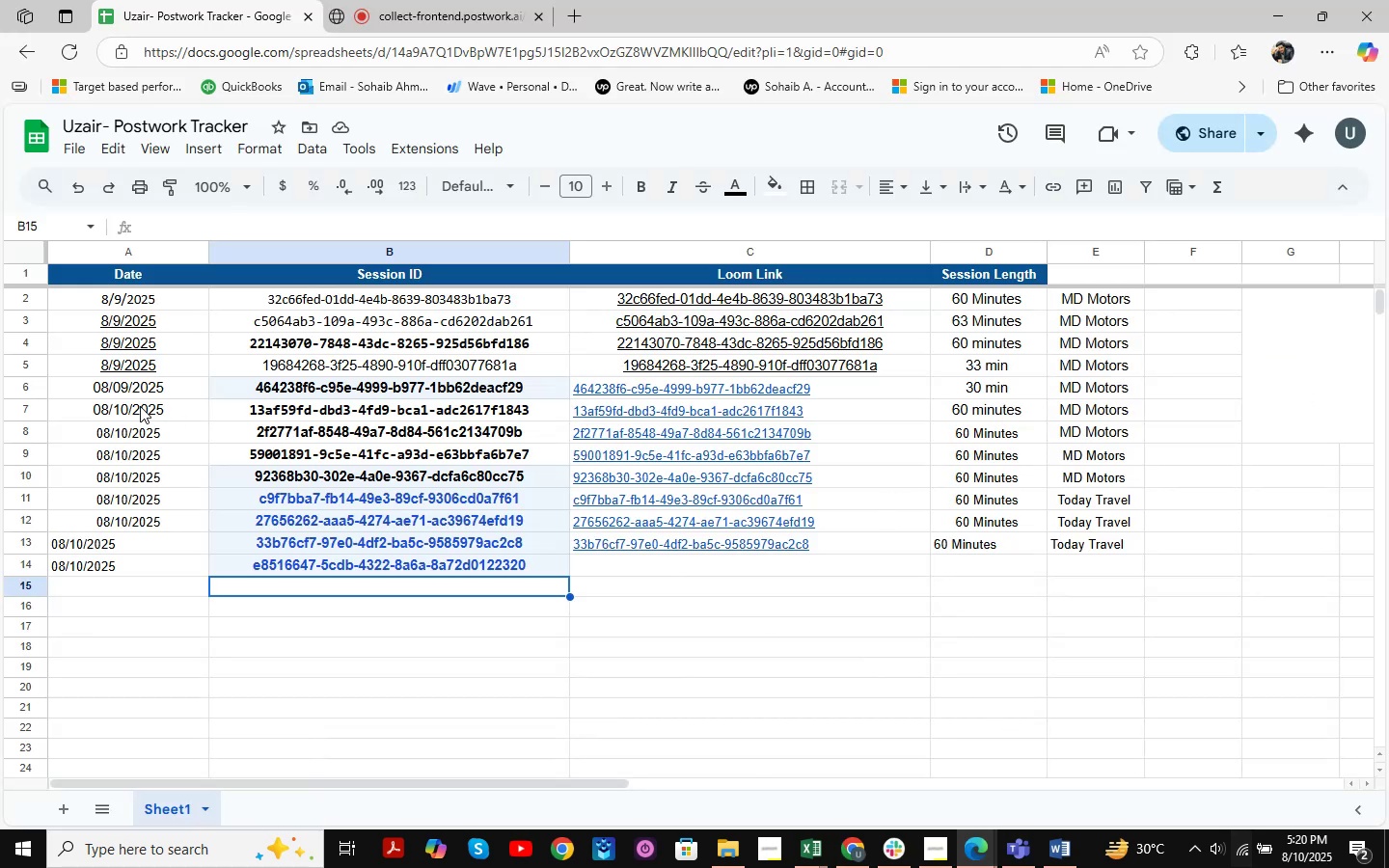 
left_click([1274, 17])
 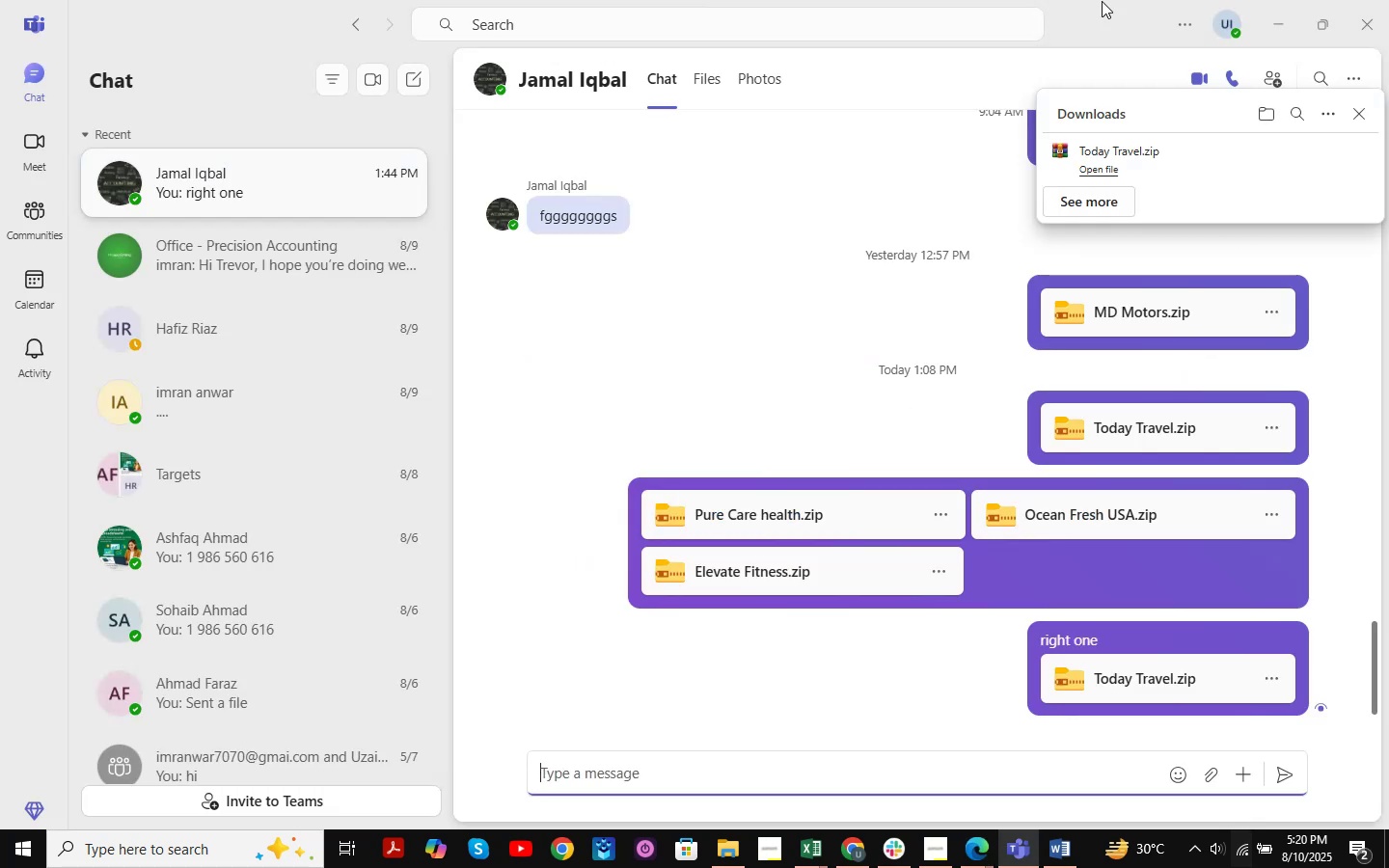 
left_click([1269, 13])
 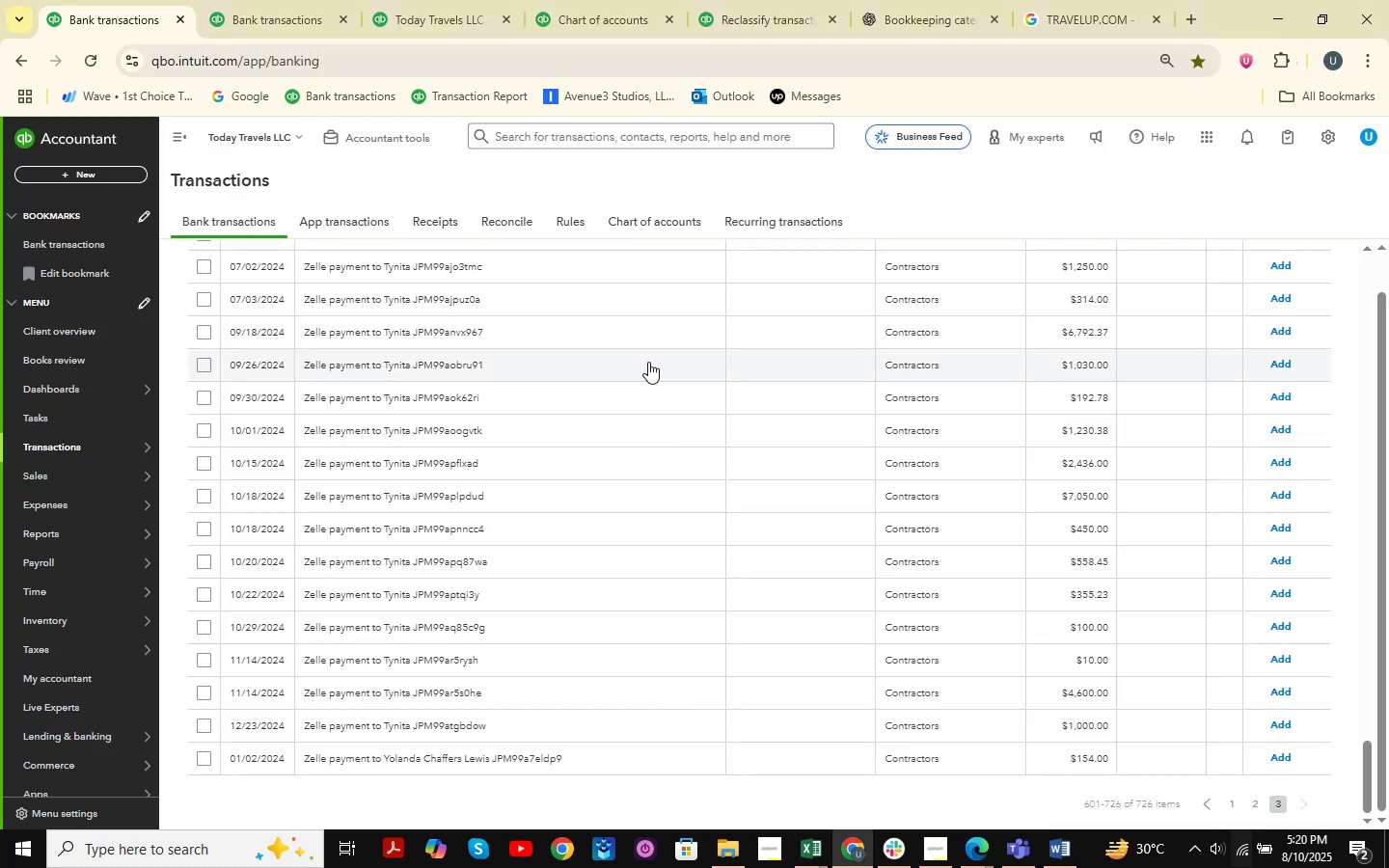 
scroll: coordinate [674, 456], scroll_direction: up, amount: 4.0
 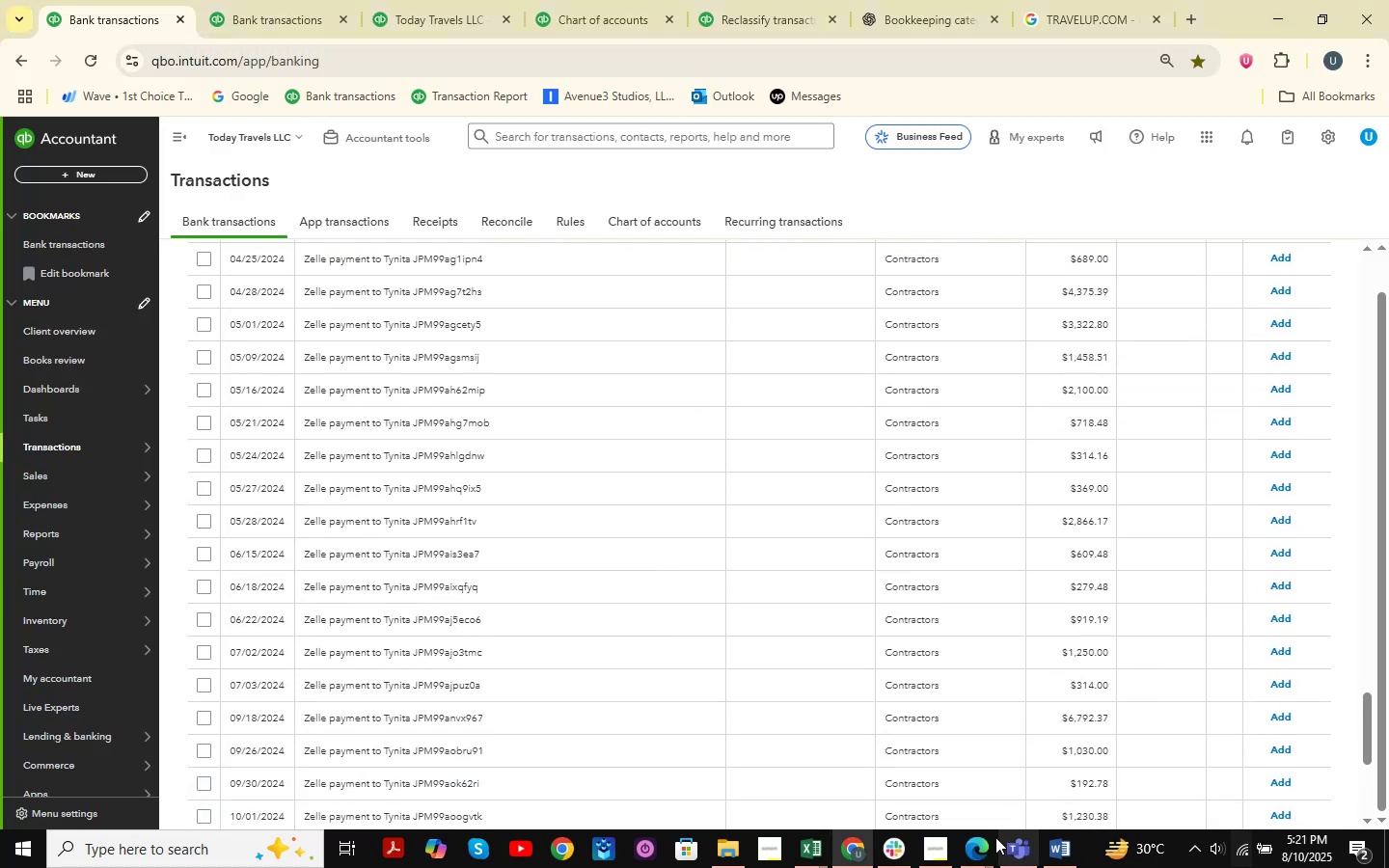 
mouse_move([1005, 842])
 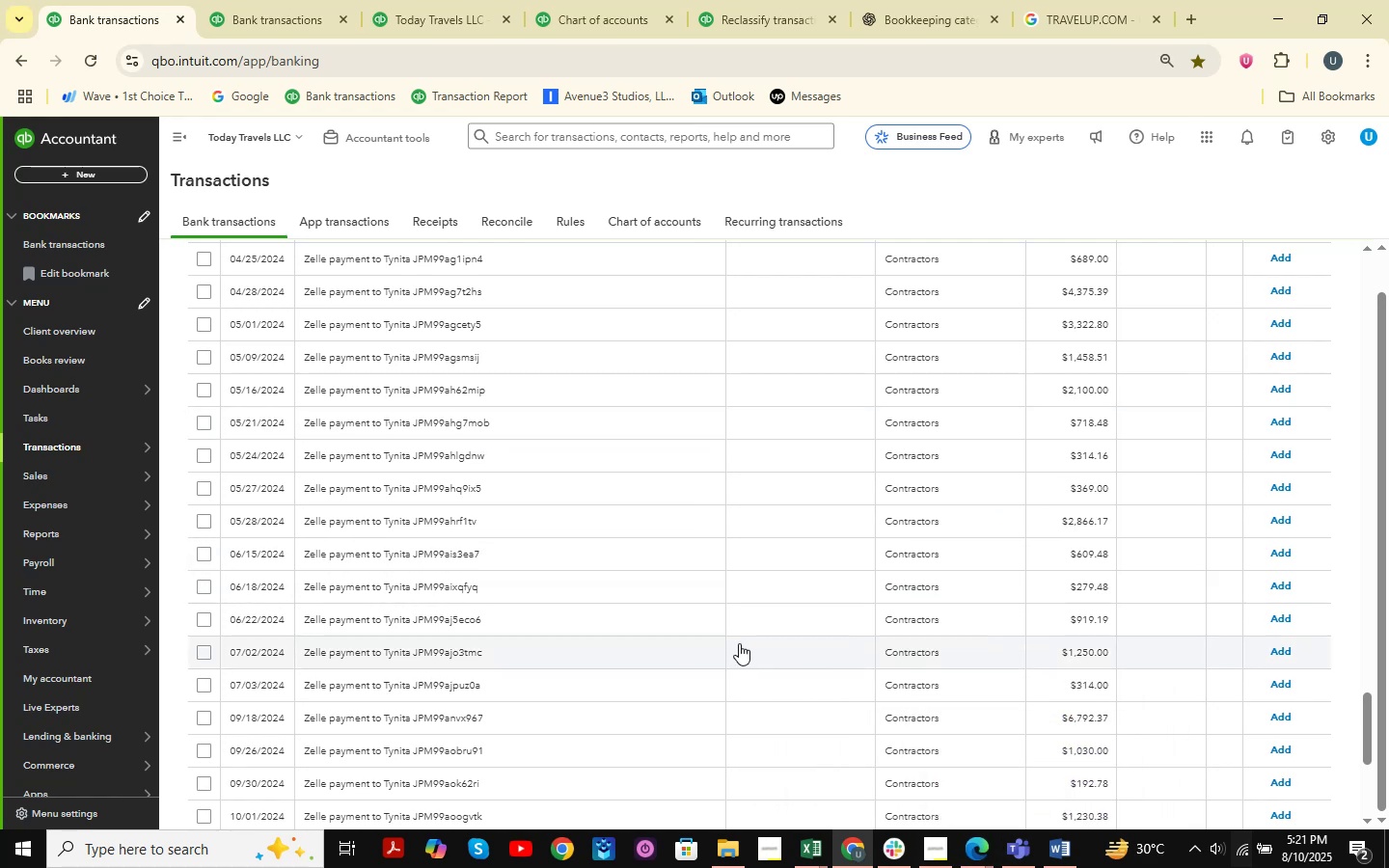 
wait(5.35)
 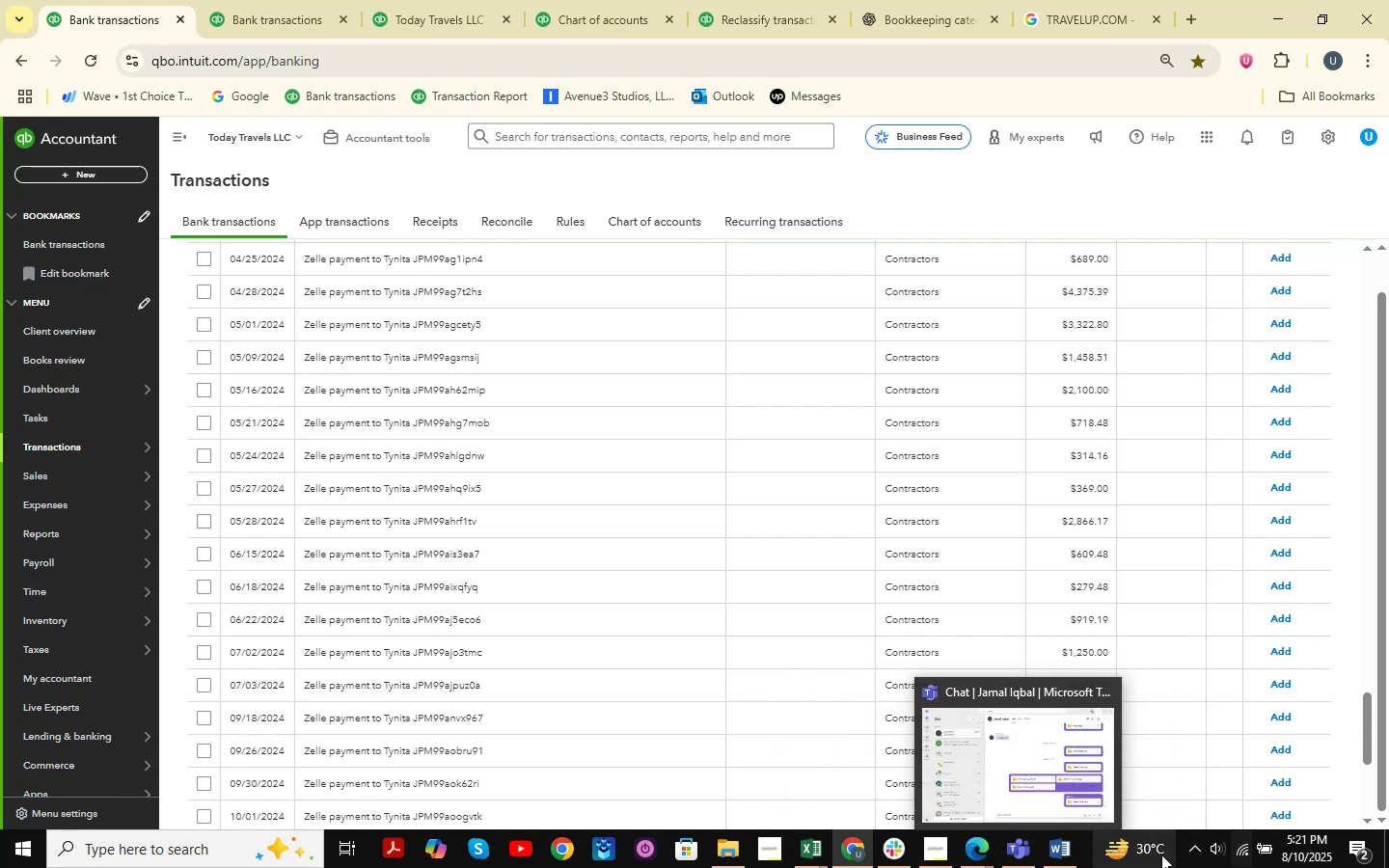 
mouse_move([840, 817])
 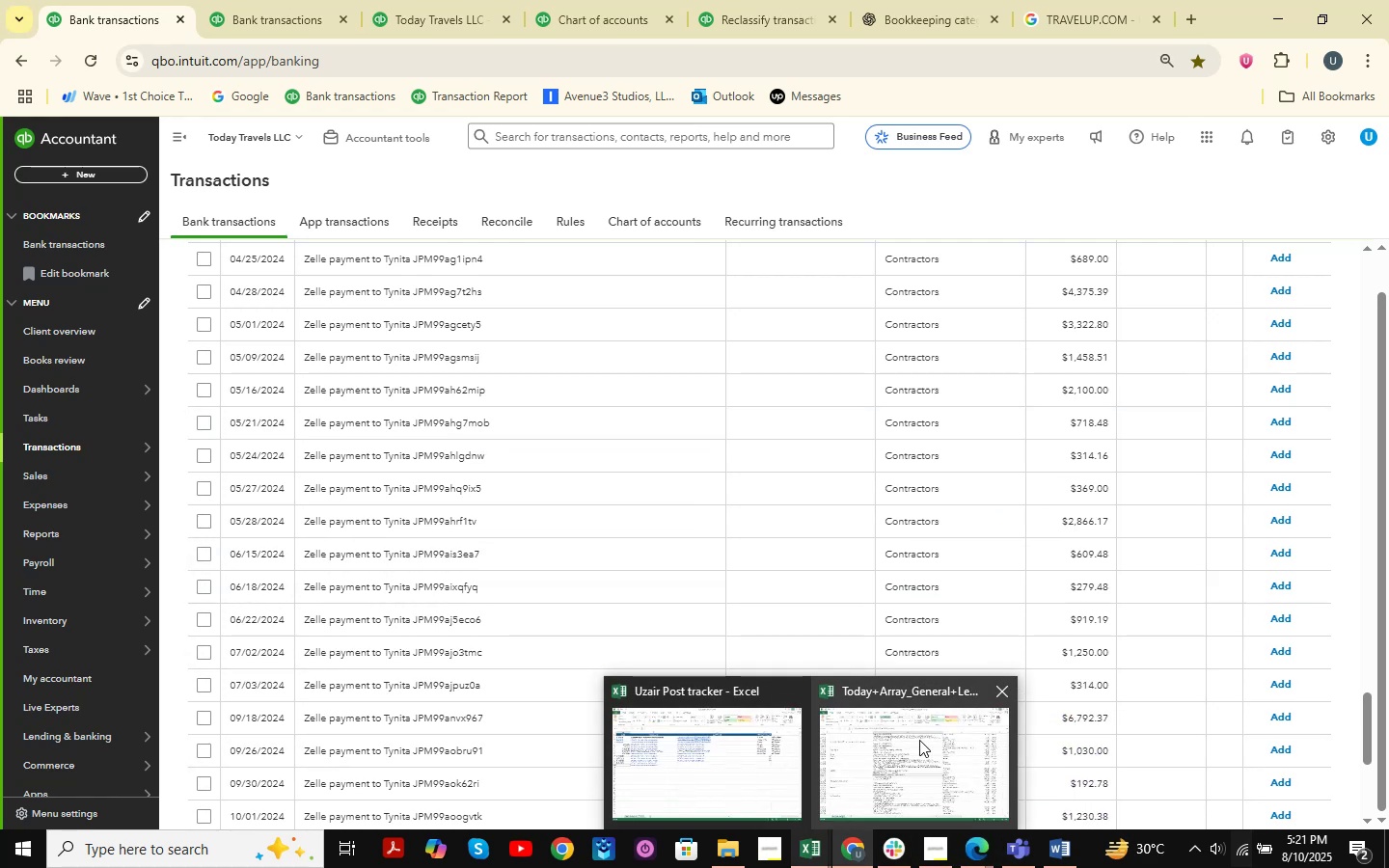 
left_click([920, 739])
 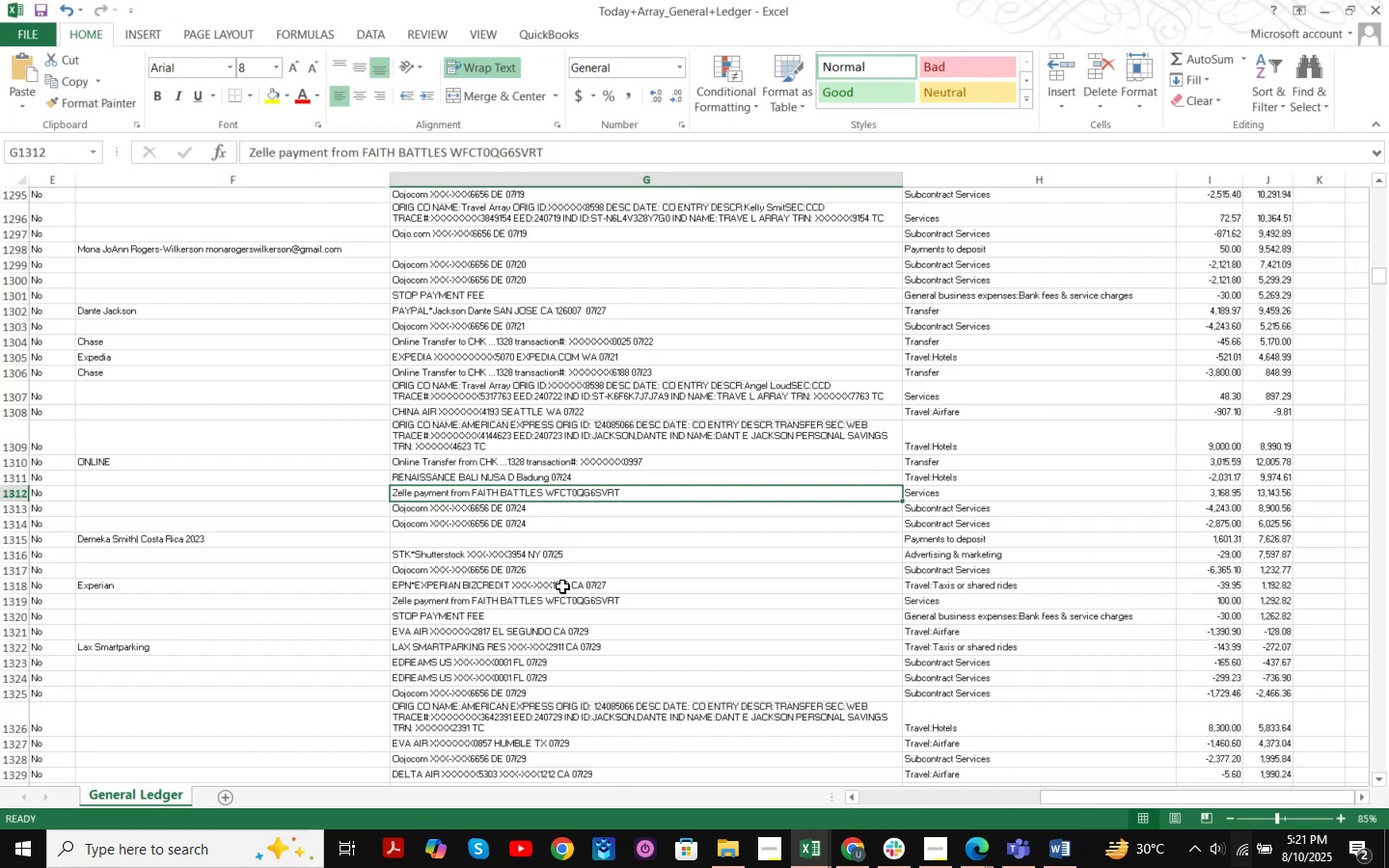 
key(Control+F)
 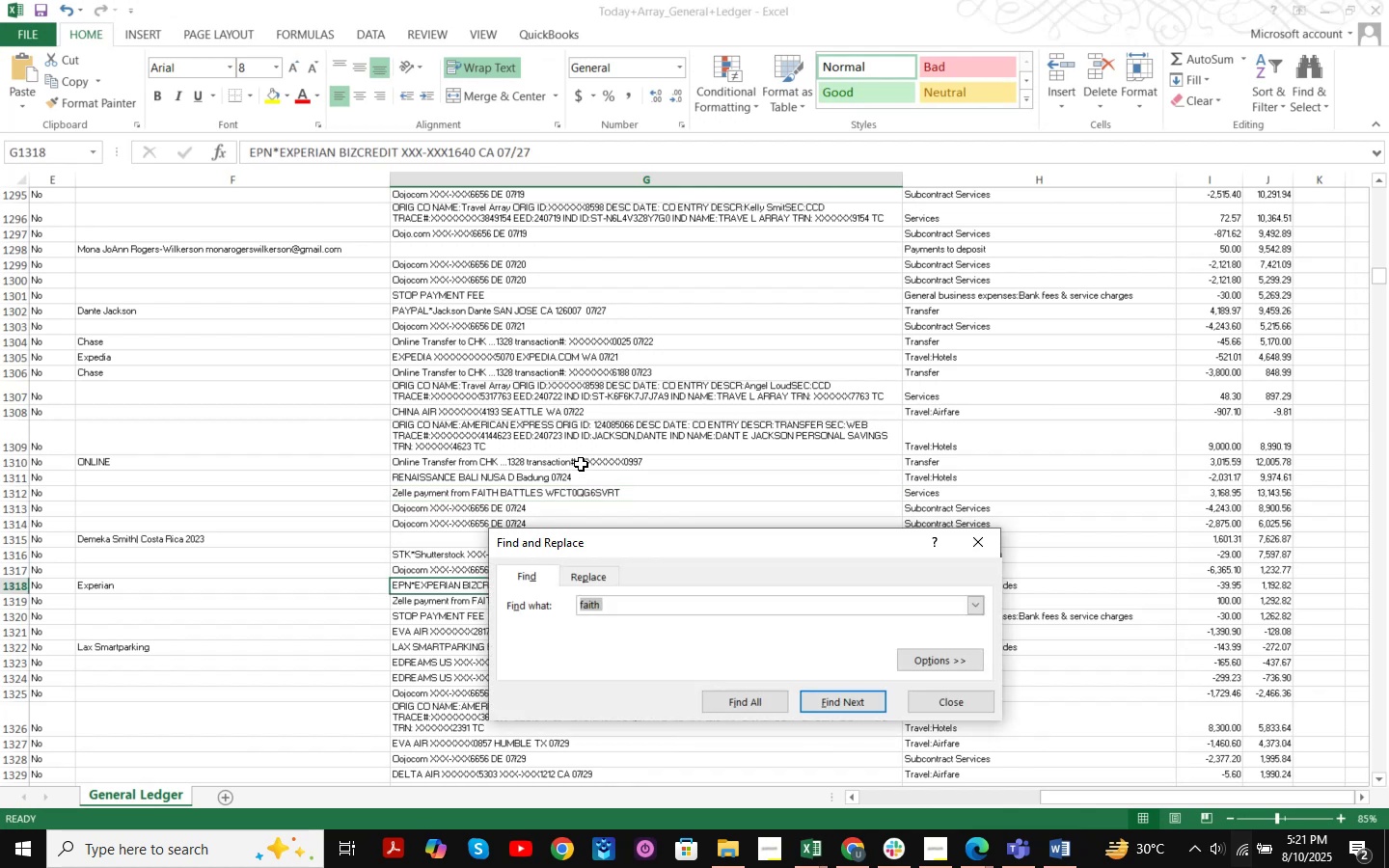 
type(tunita )
 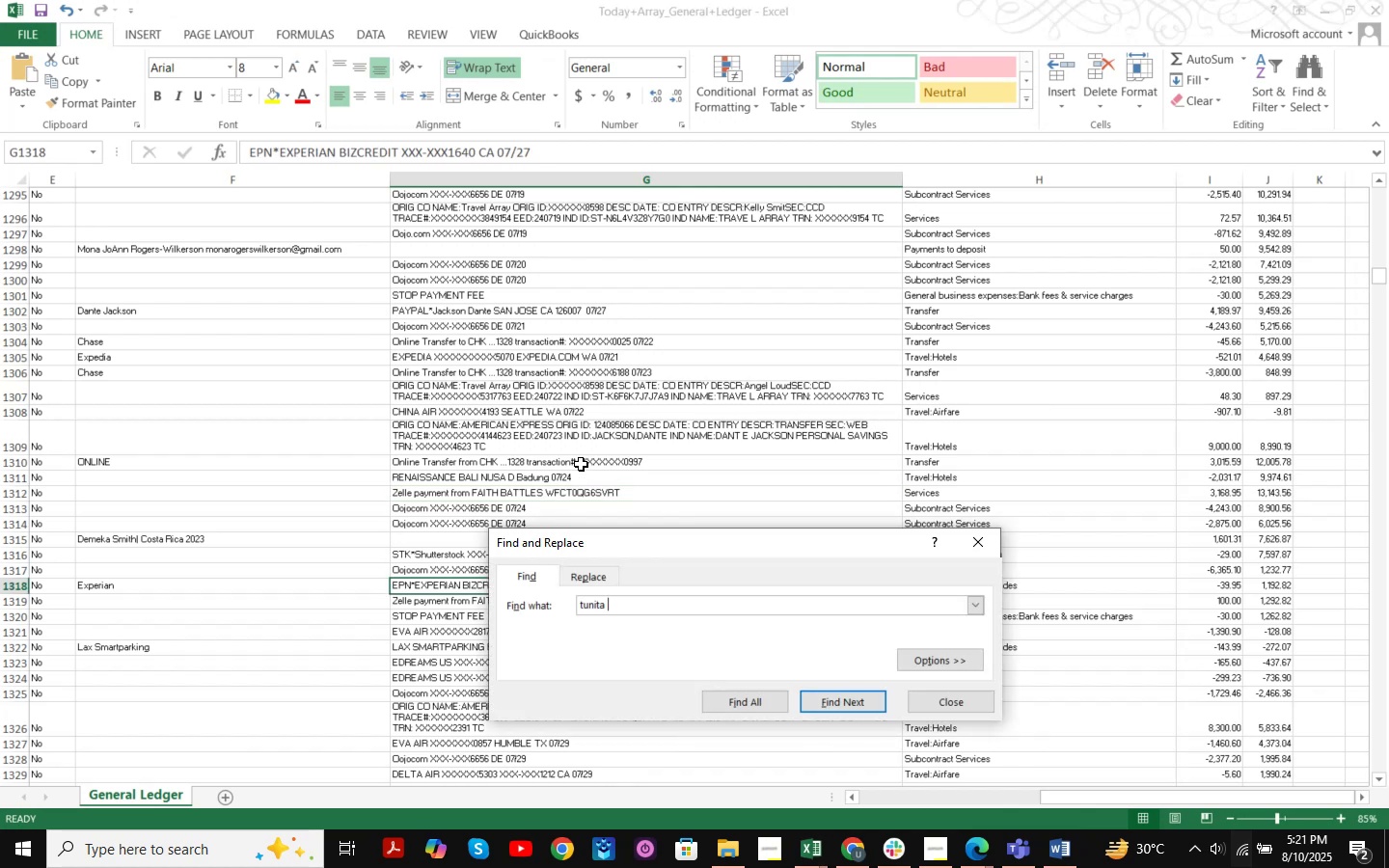 
key(Enter)
 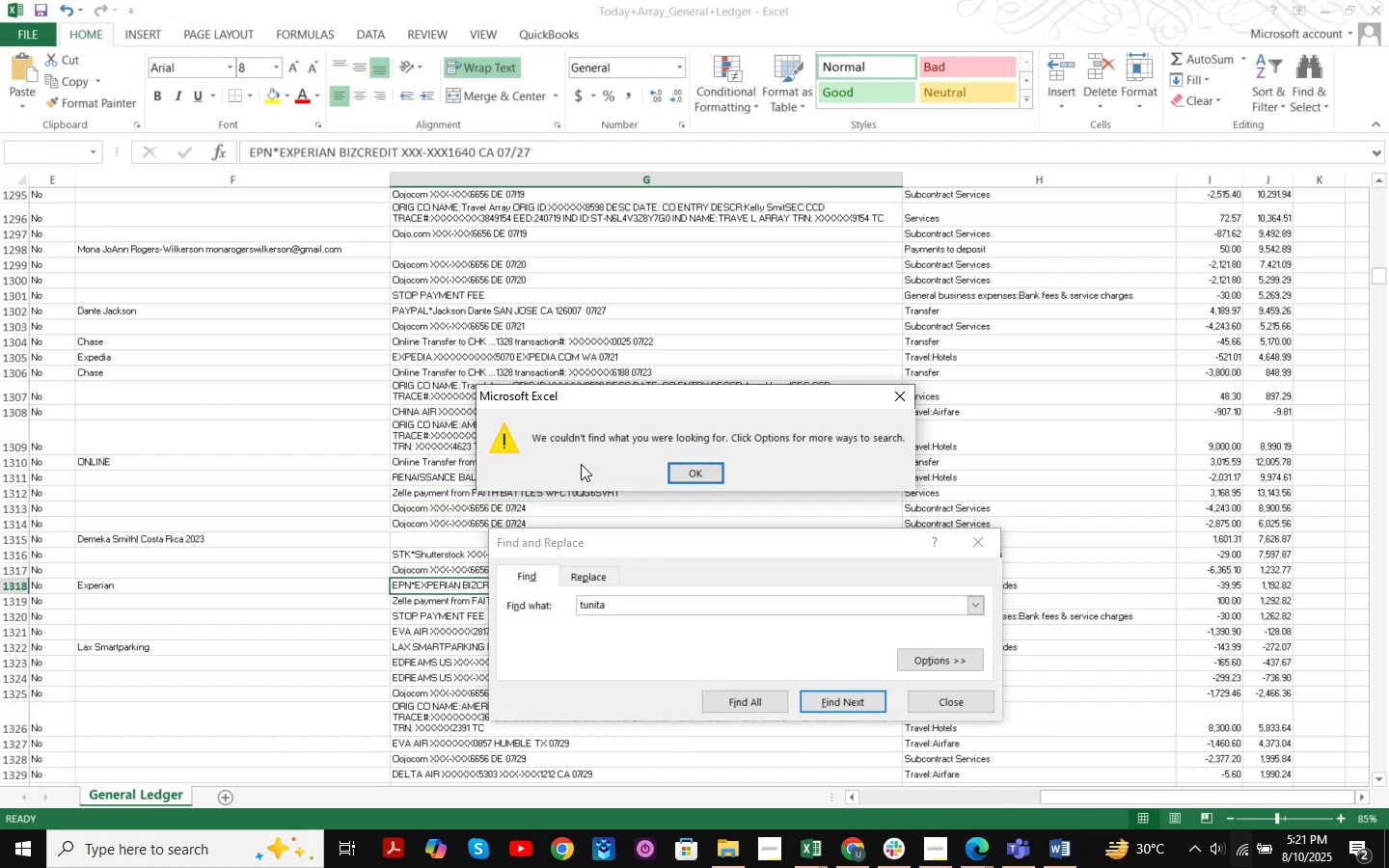 
key(Enter)
 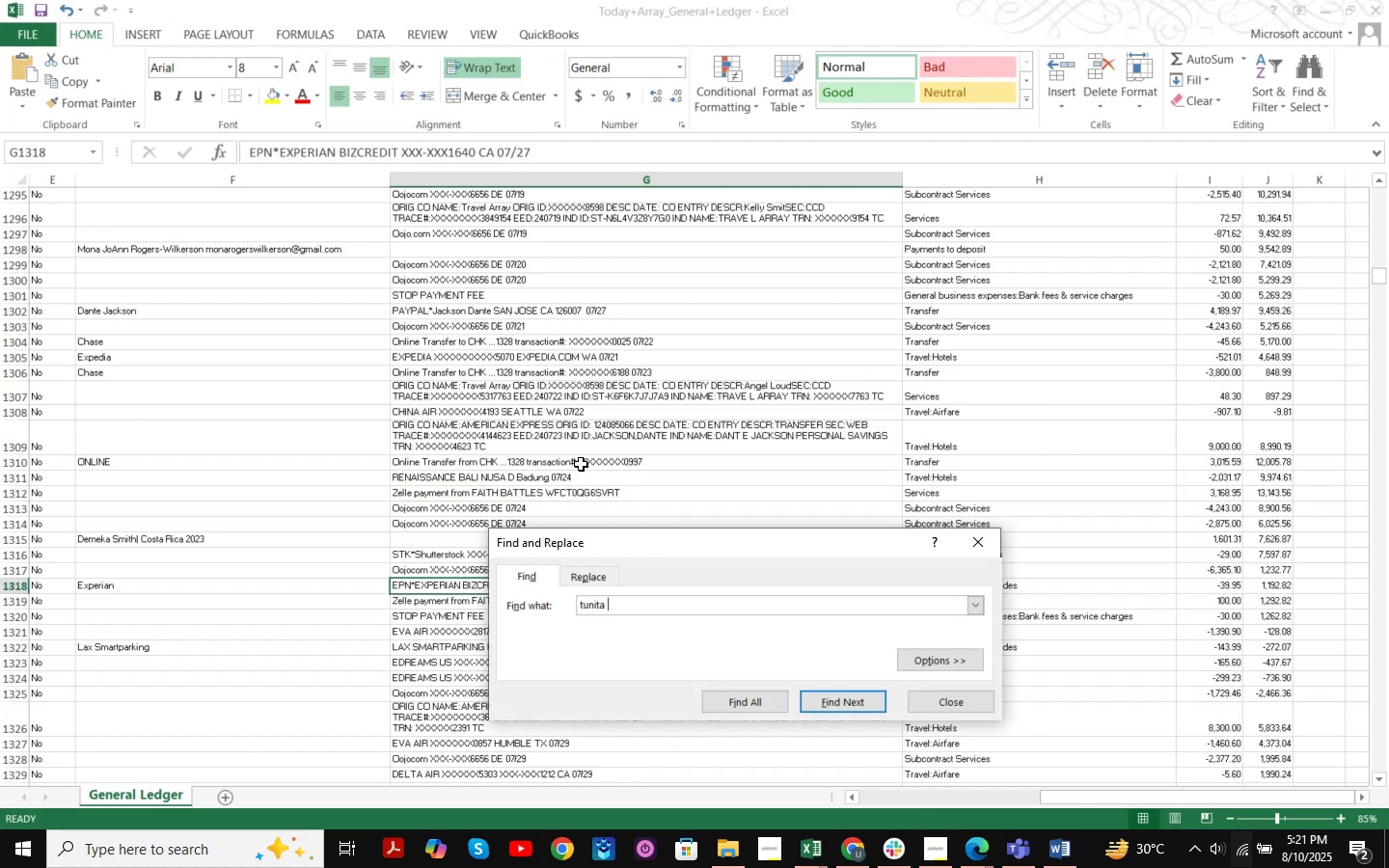 
key(Backspace)
key(Backspace)
key(Backspace)
key(Backspace)
key(Backspace)
key(Backspace)
type(ynita )
 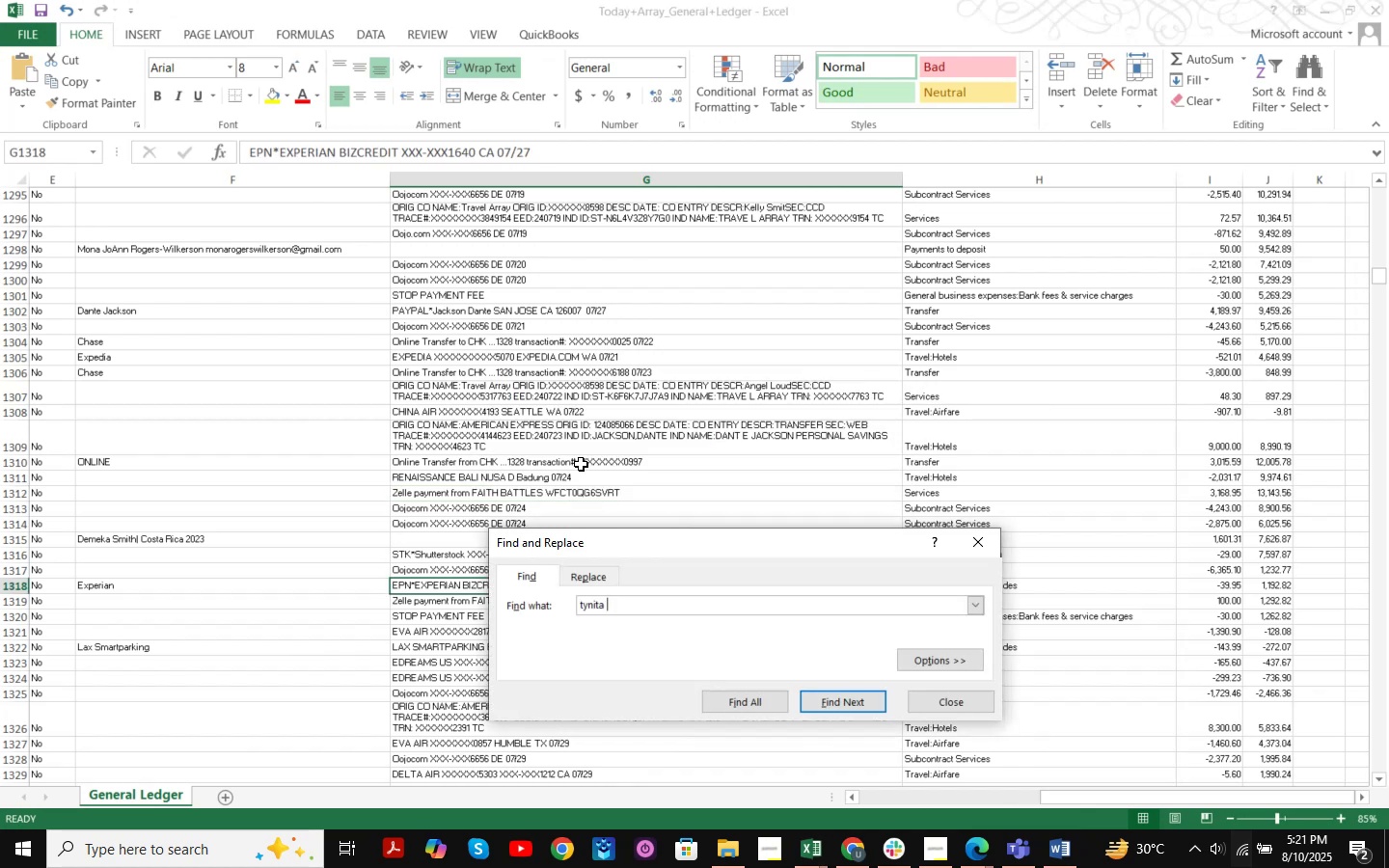 
key(Enter)
 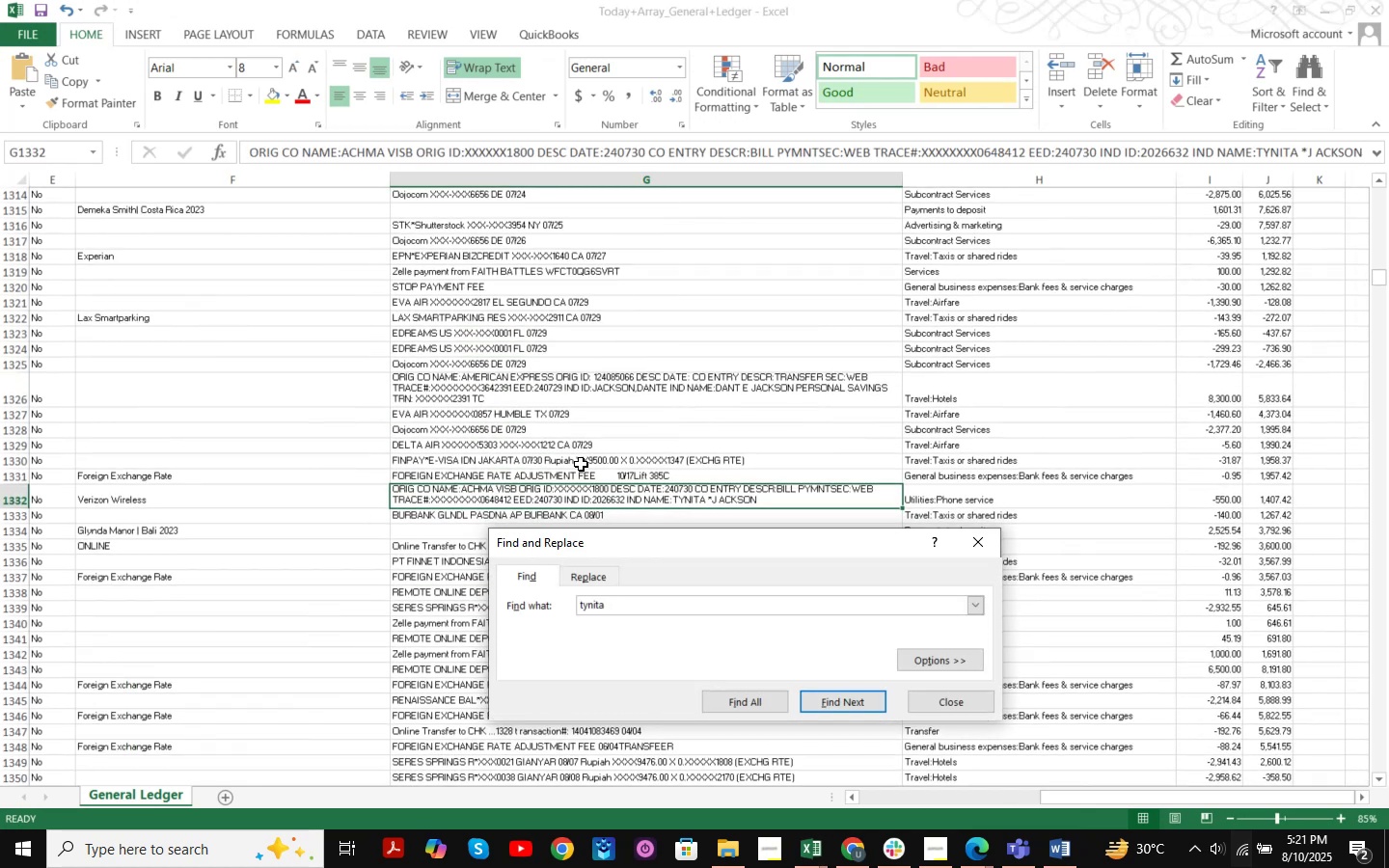 
key(Enter)
 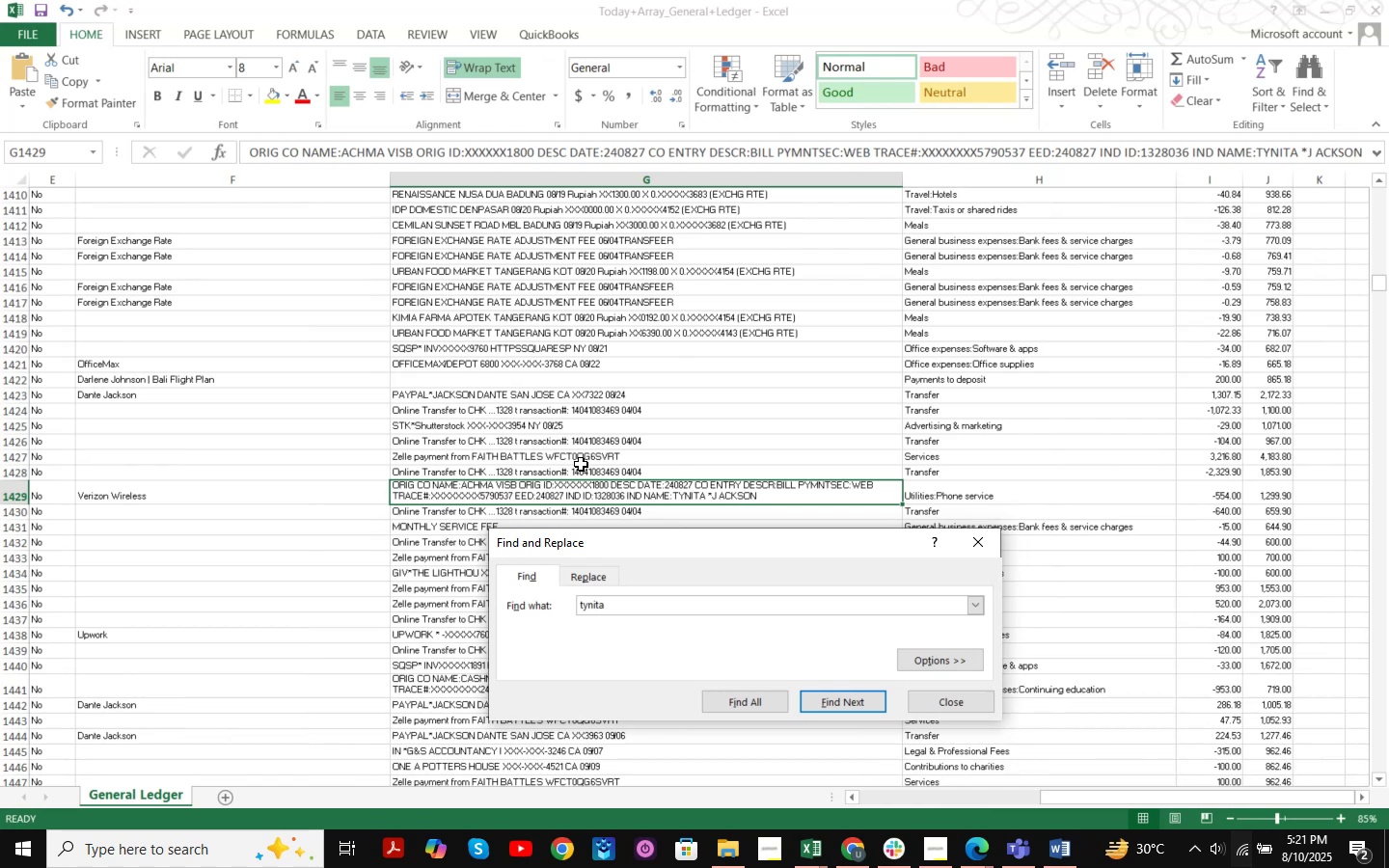 
wait(7.13)
 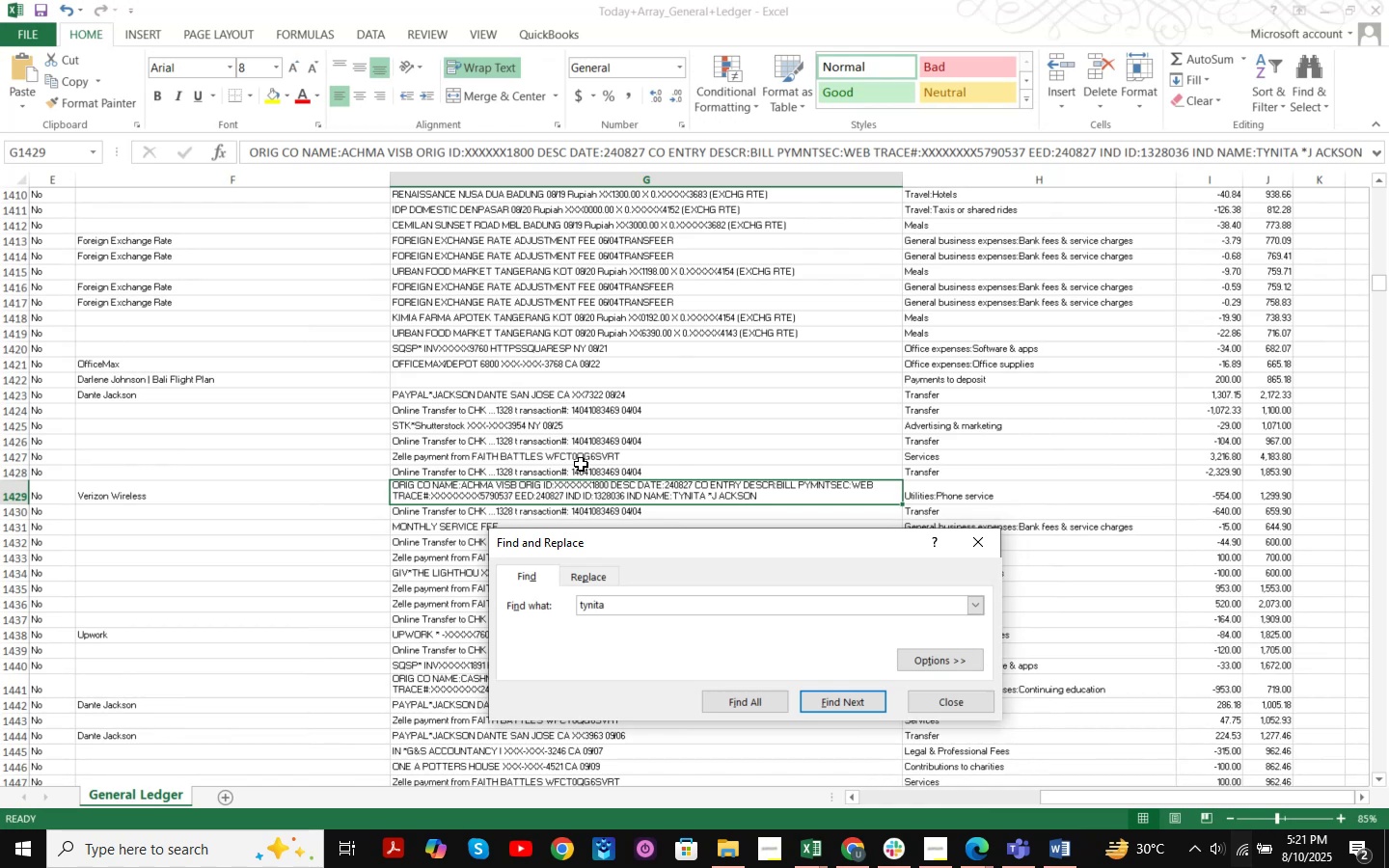 
left_click([761, 700])
 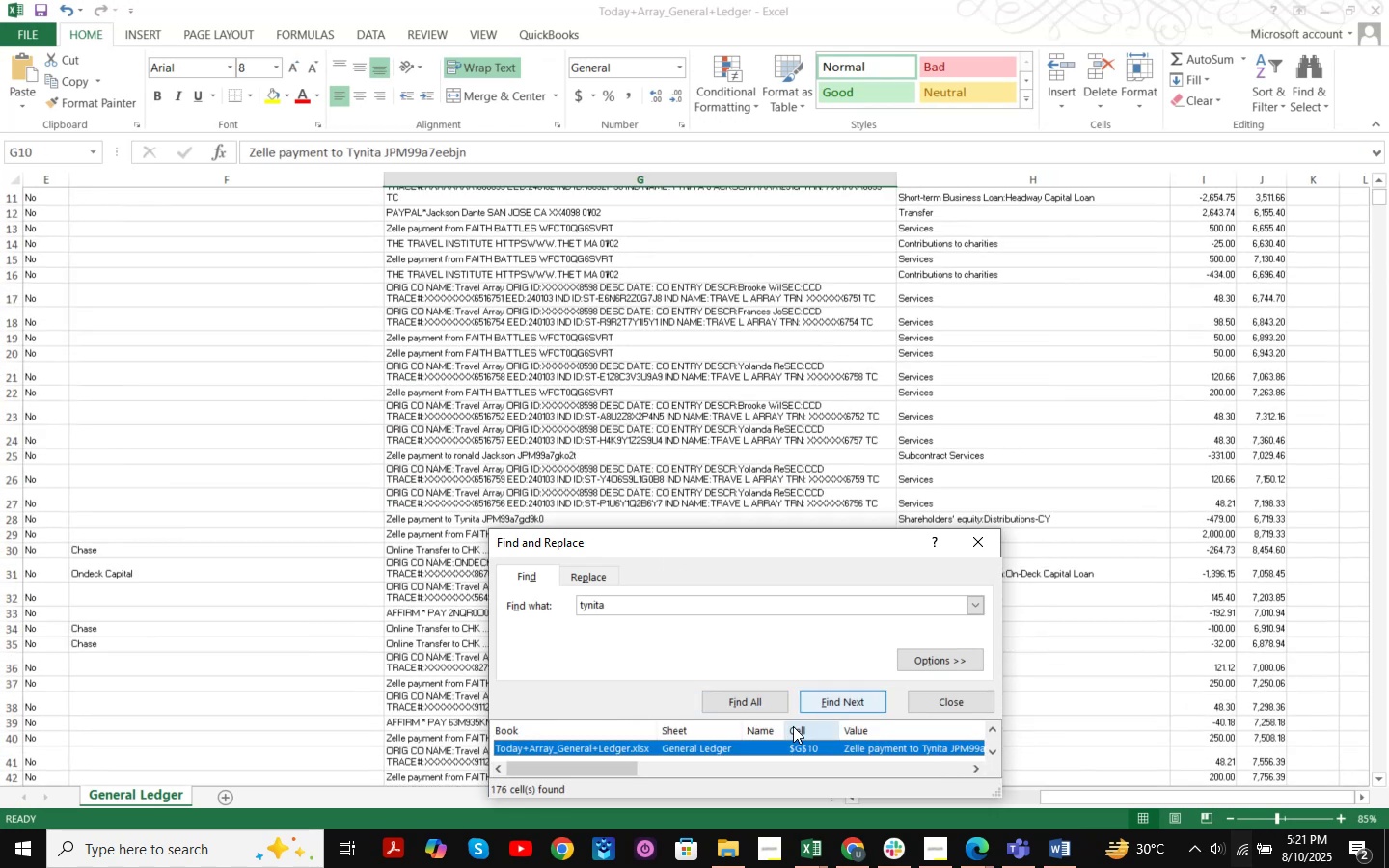 
scroll: coordinate [780, 745], scroll_direction: down, amount: 29.0
 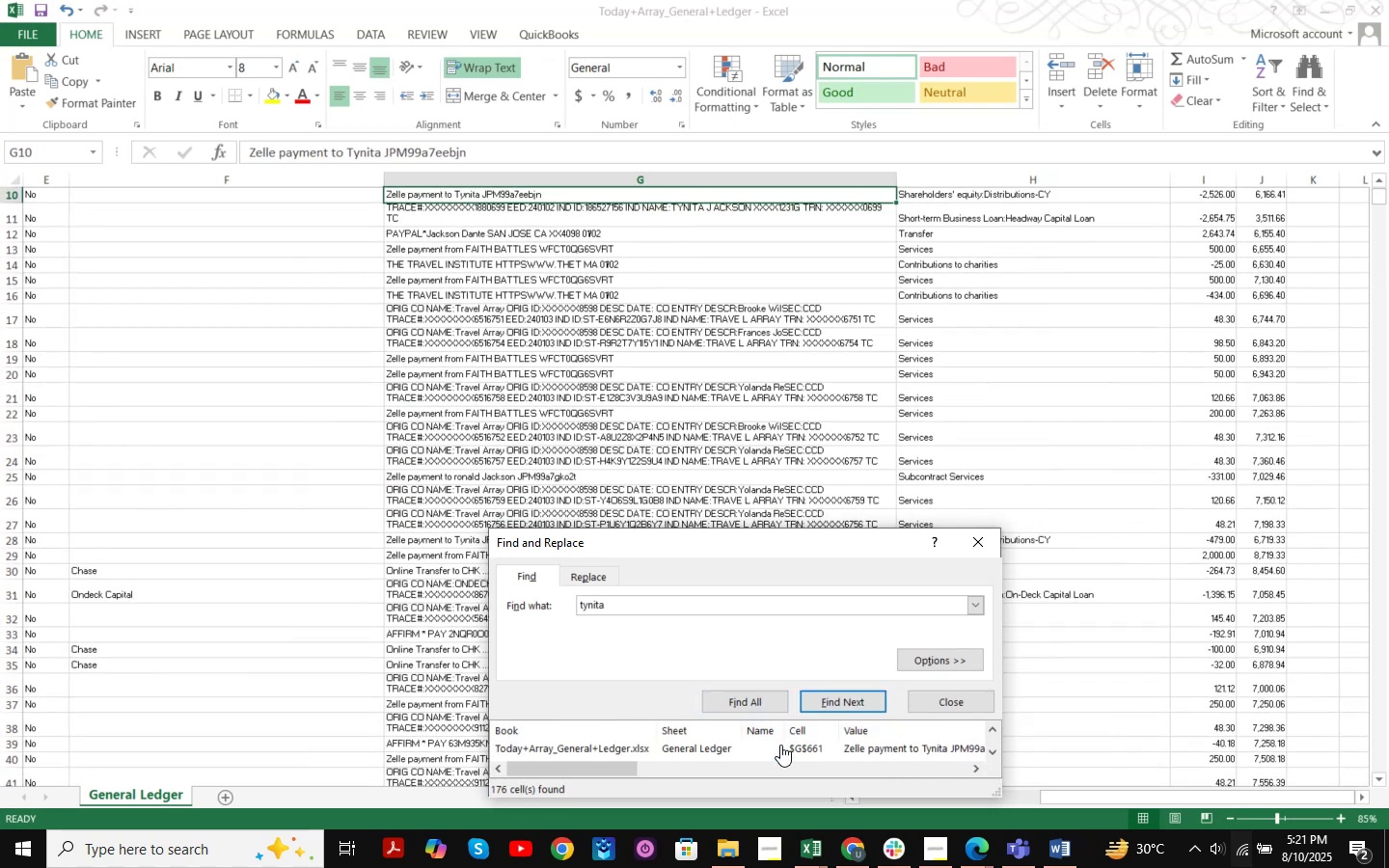 
left_click([780, 745])
 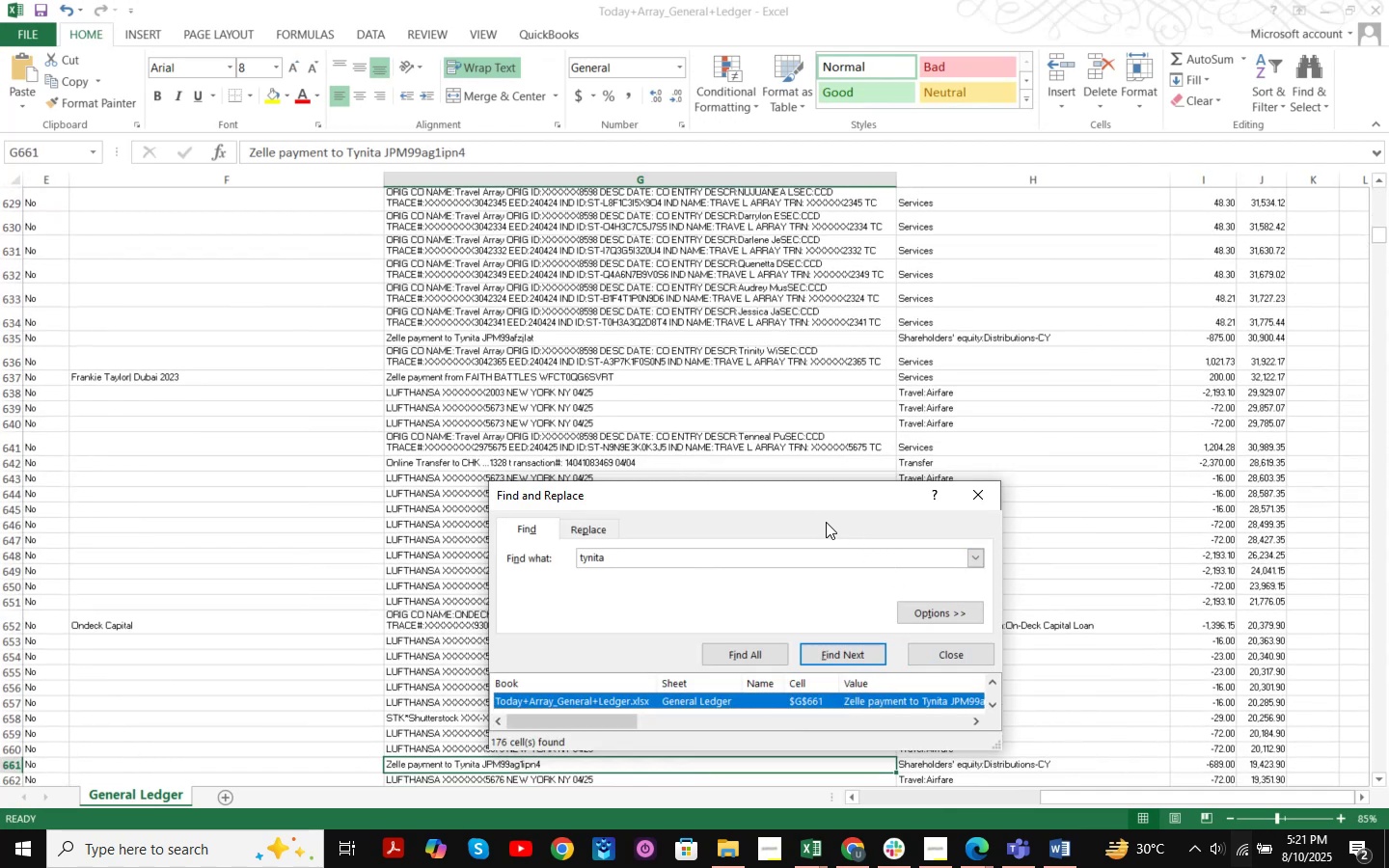 
wait(5.88)
 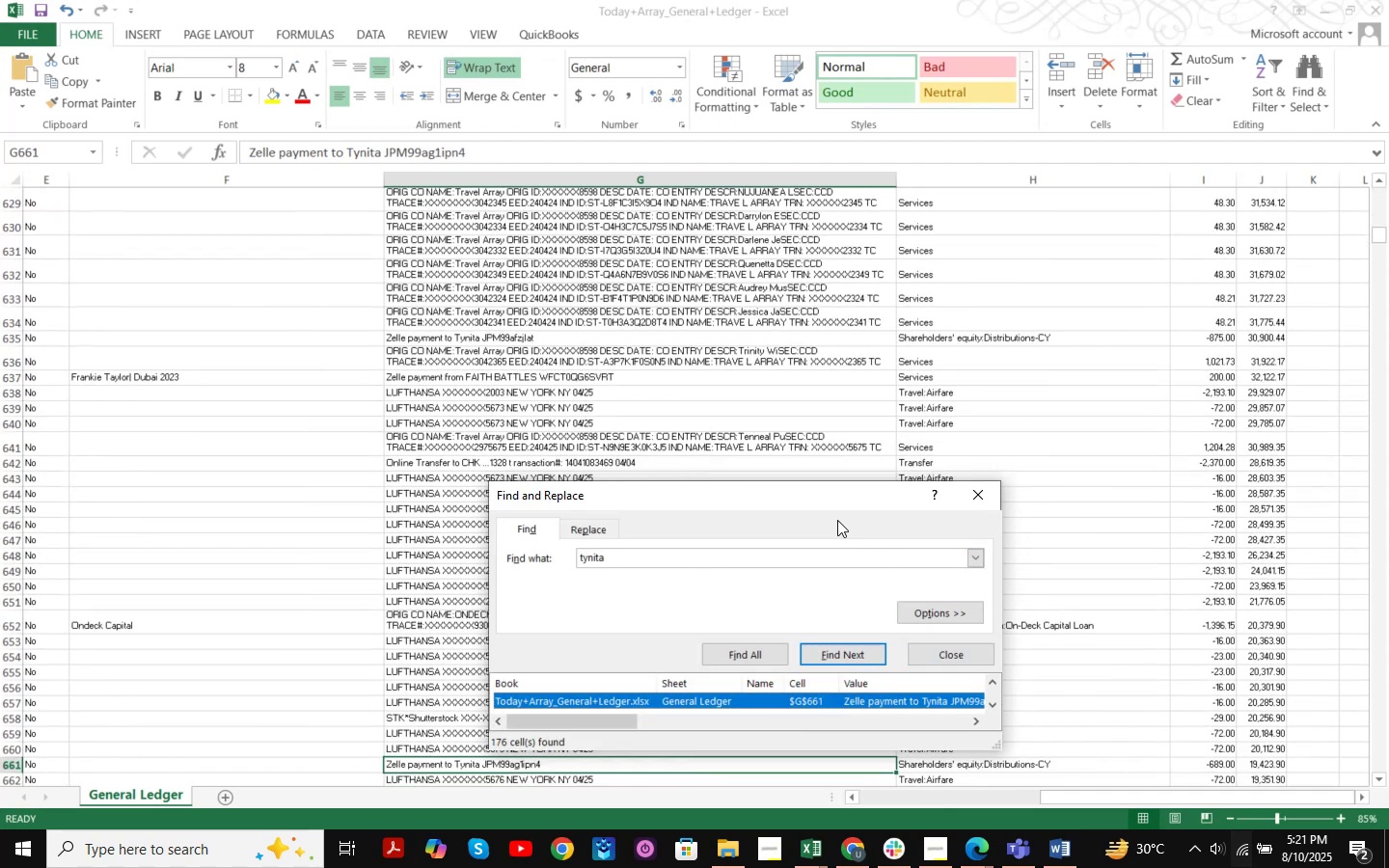 
left_click([838, 645])
 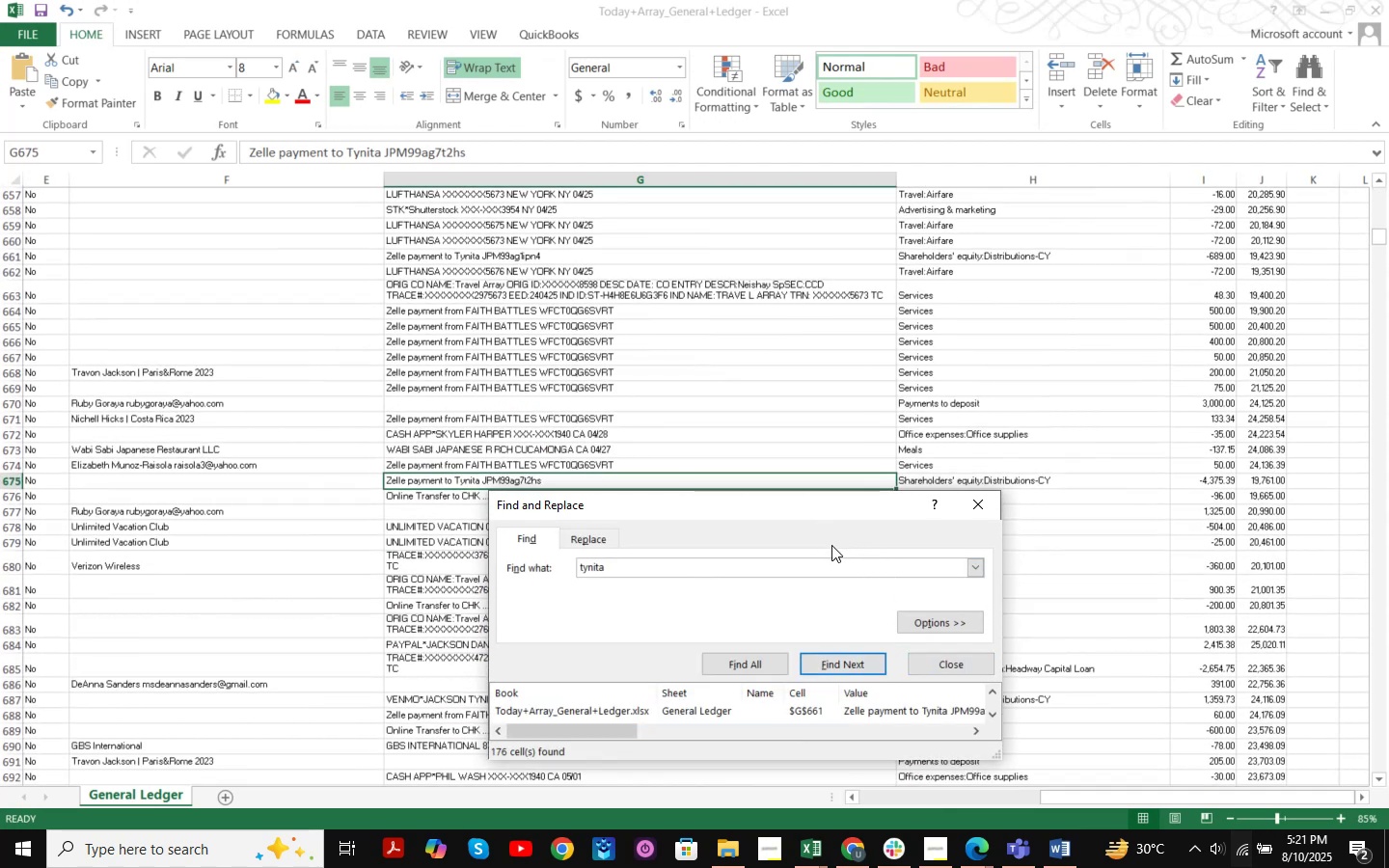 
left_click_drag(start_coordinate=[829, 510], to_coordinate=[815, 152])
 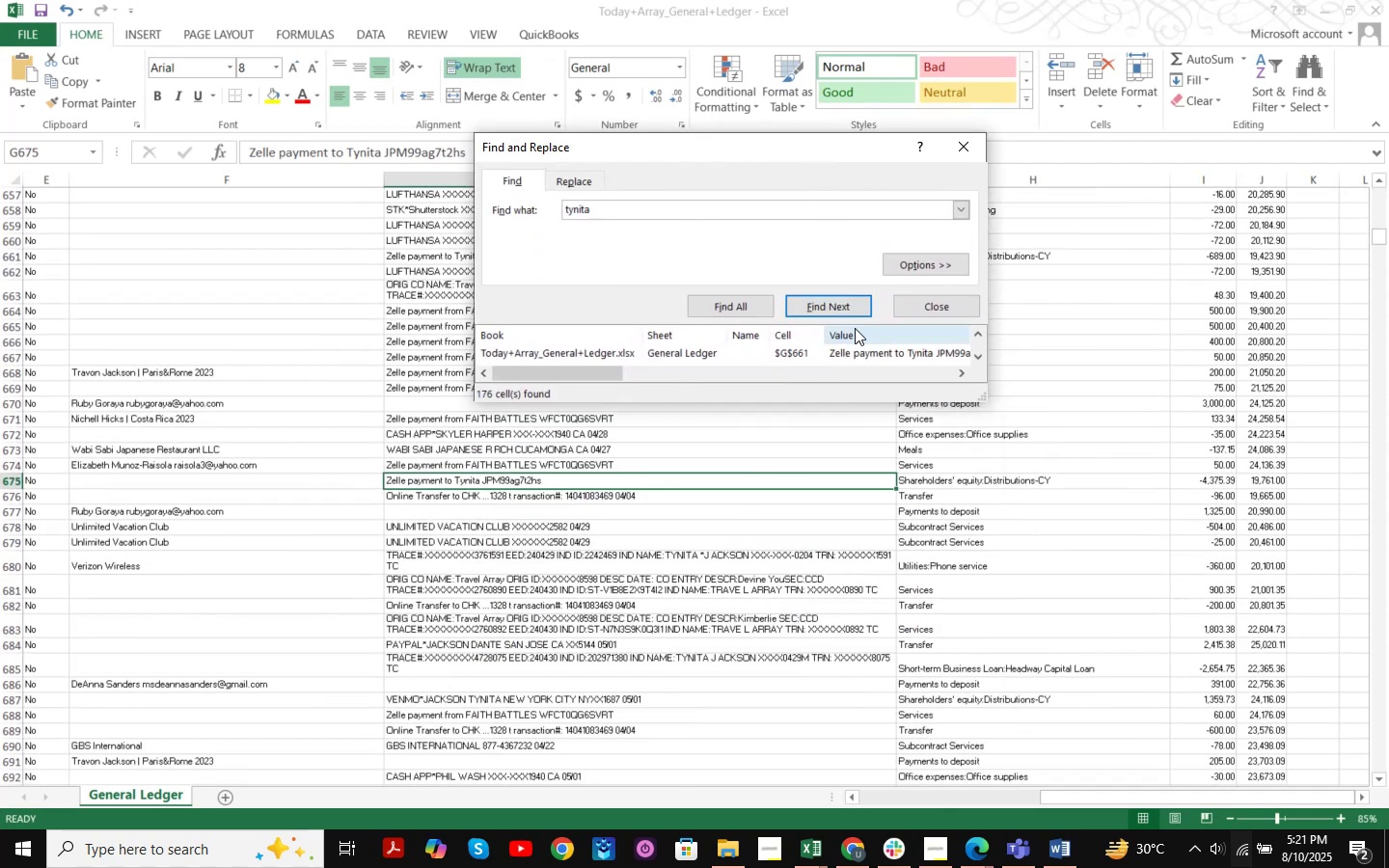 
left_click([850, 310])
 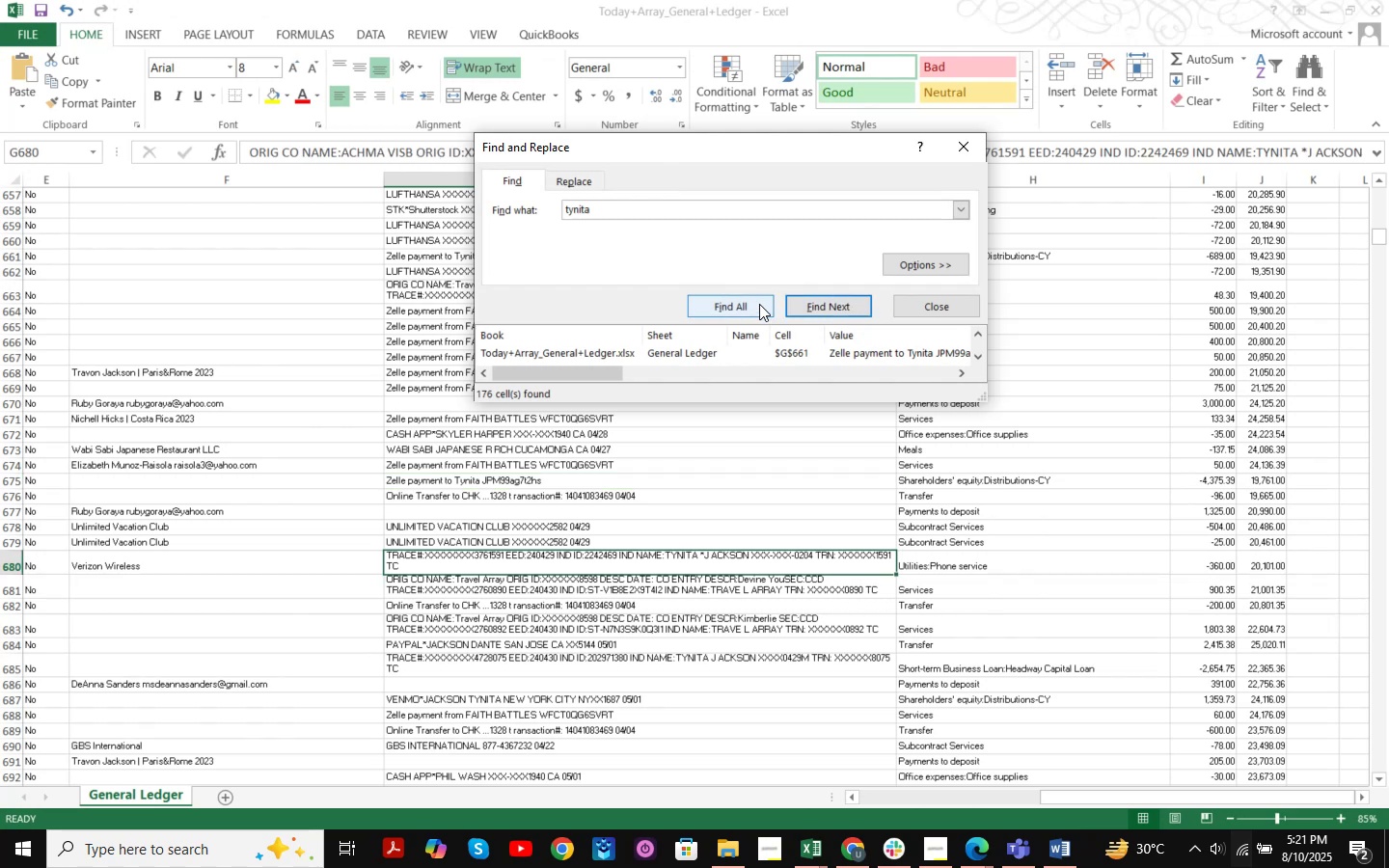 
double_click([821, 304])
 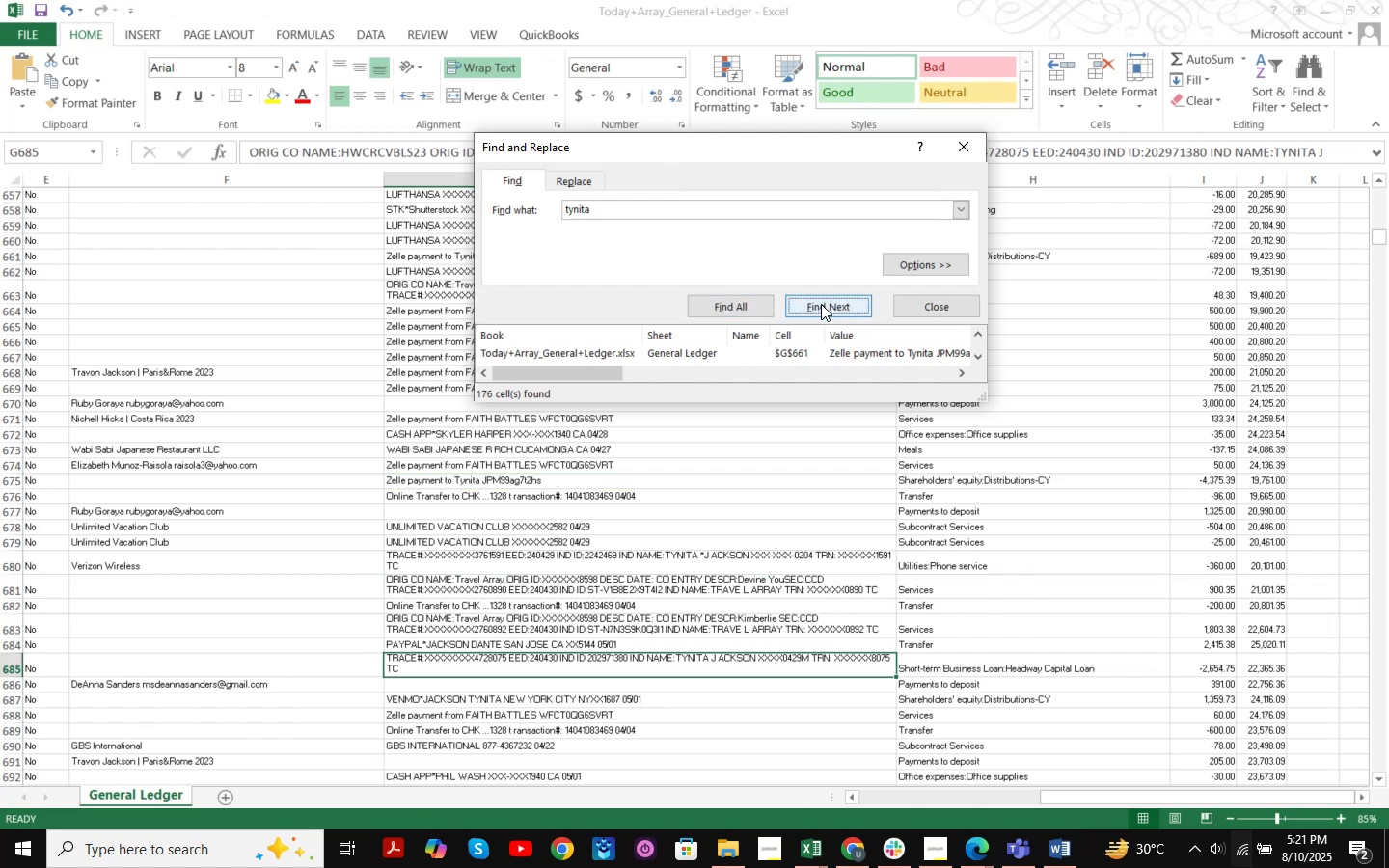 
double_click([821, 304])
 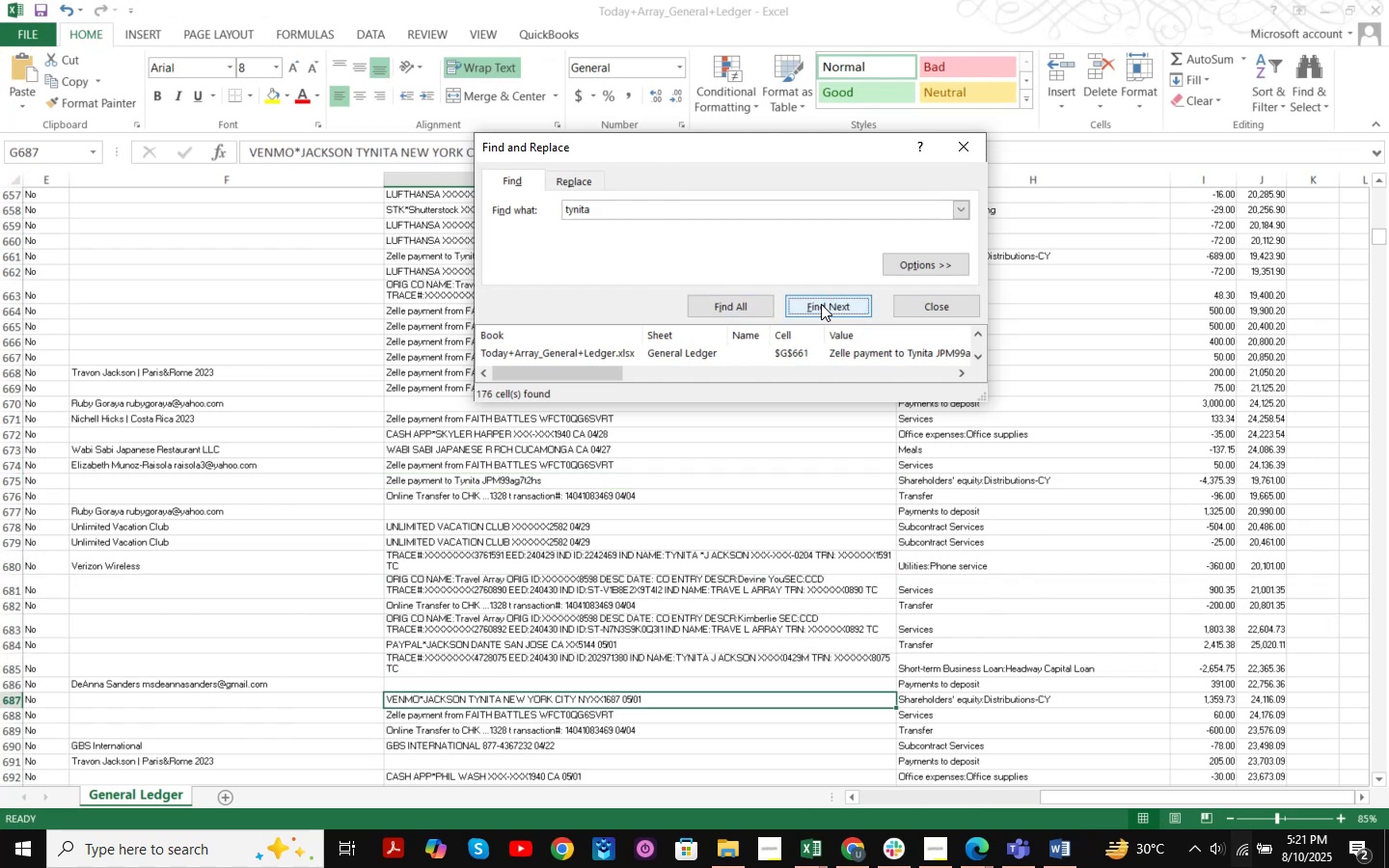 
triple_click([821, 304])
 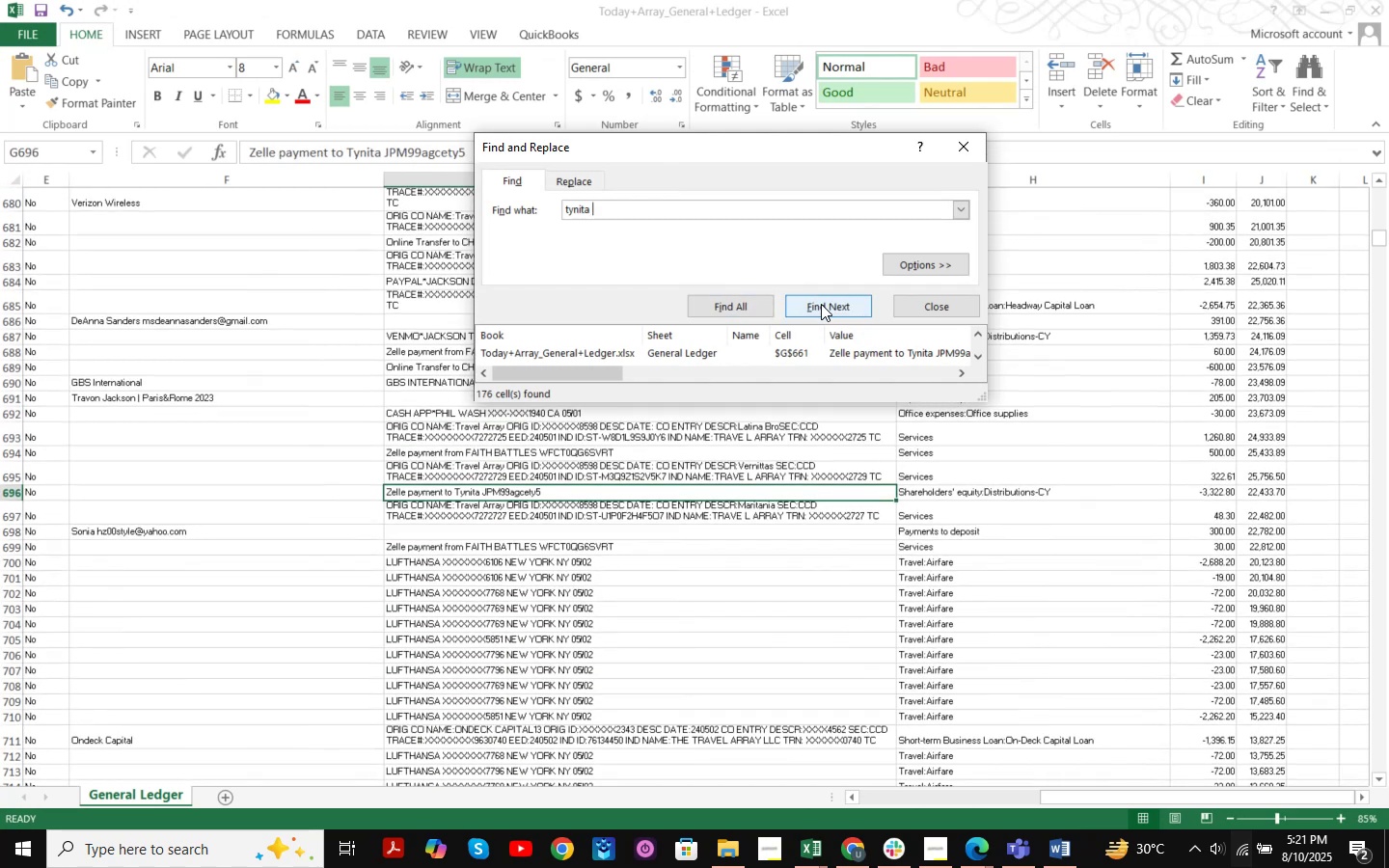 
left_click([936, 305])
 